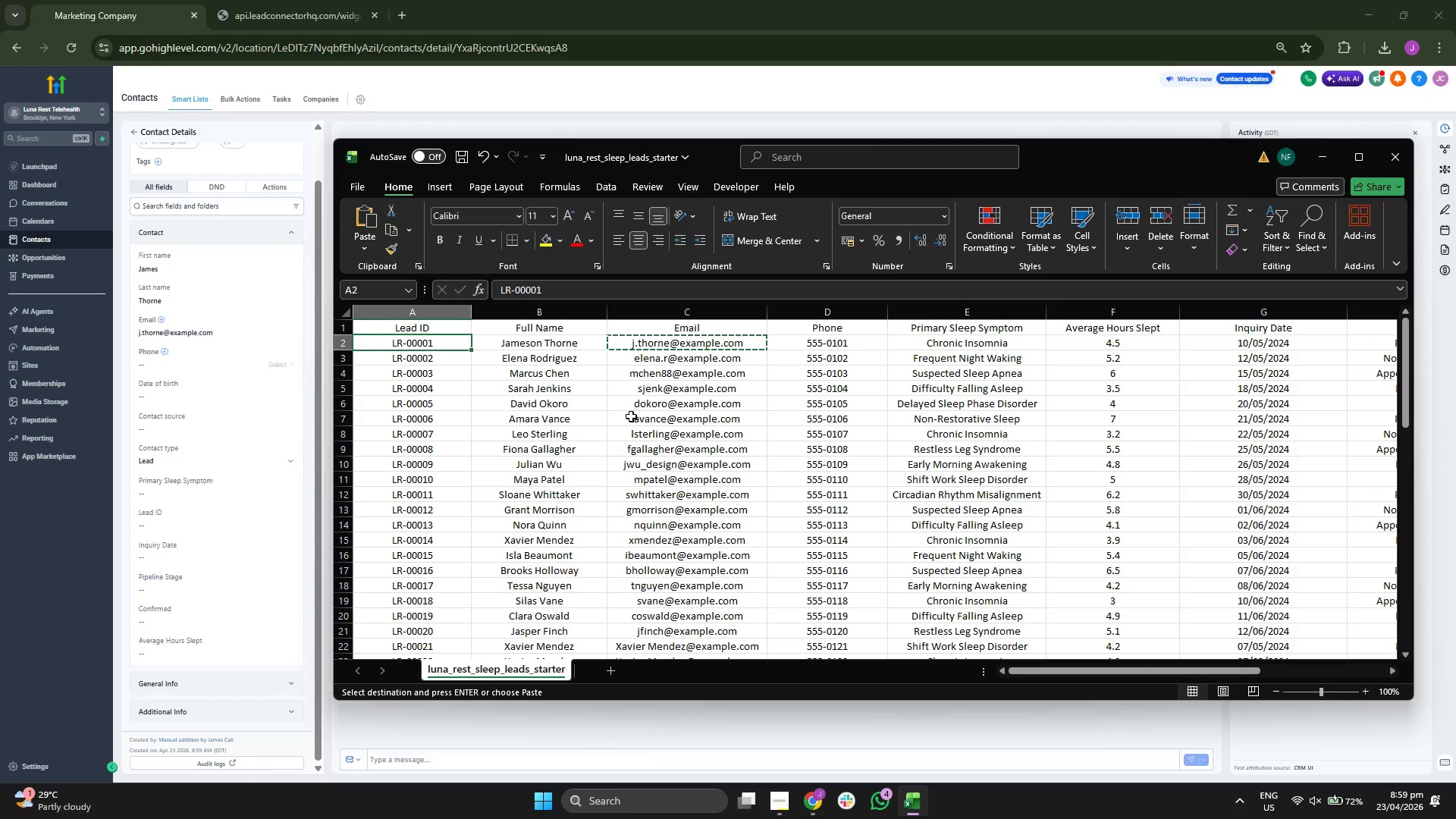 
left_click_drag(start_coordinate=[1046, 669], to_coordinate=[1091, 672])
 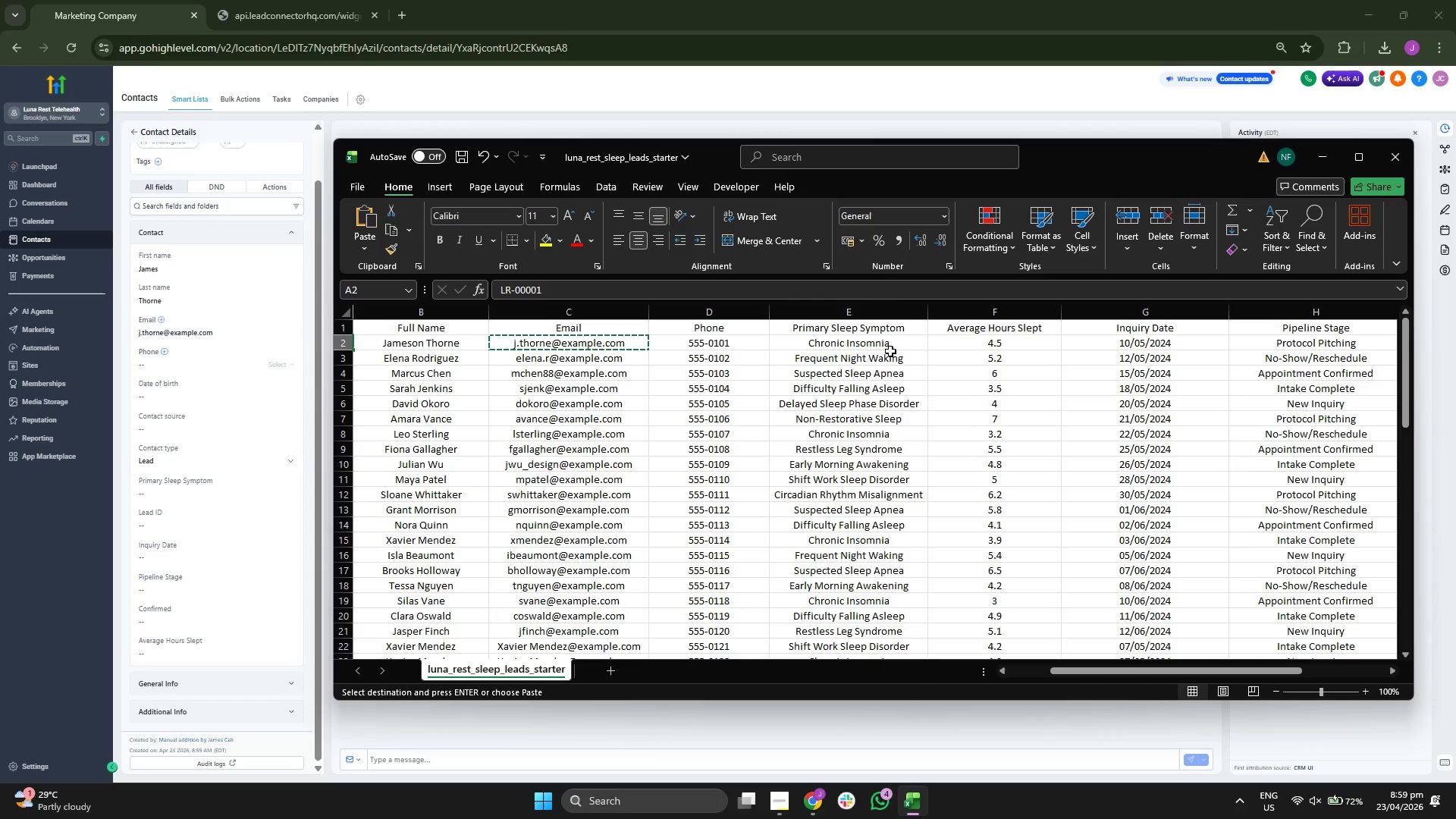 
key(Control+ControlLeft)
 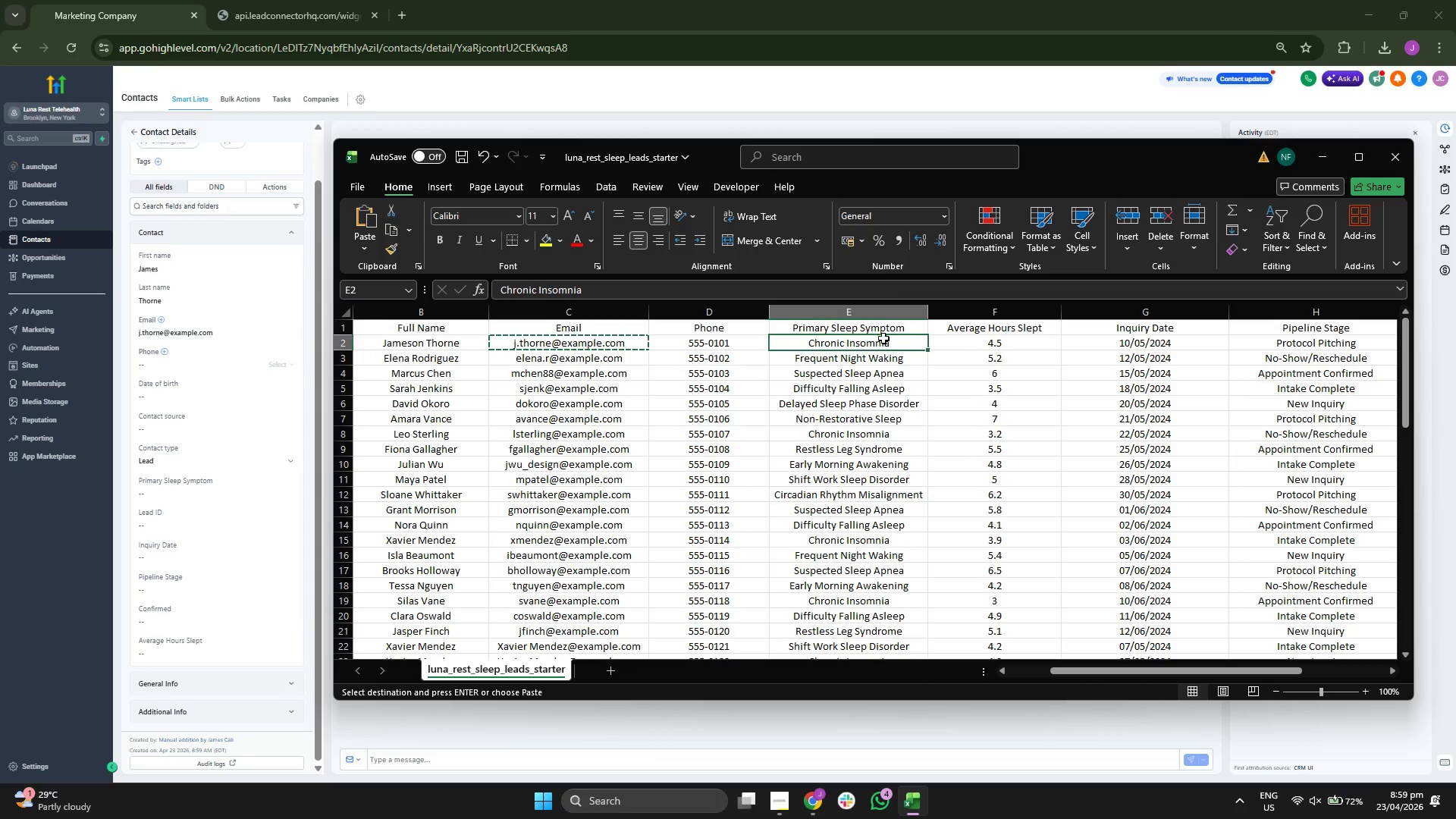 
key(Control+C)
 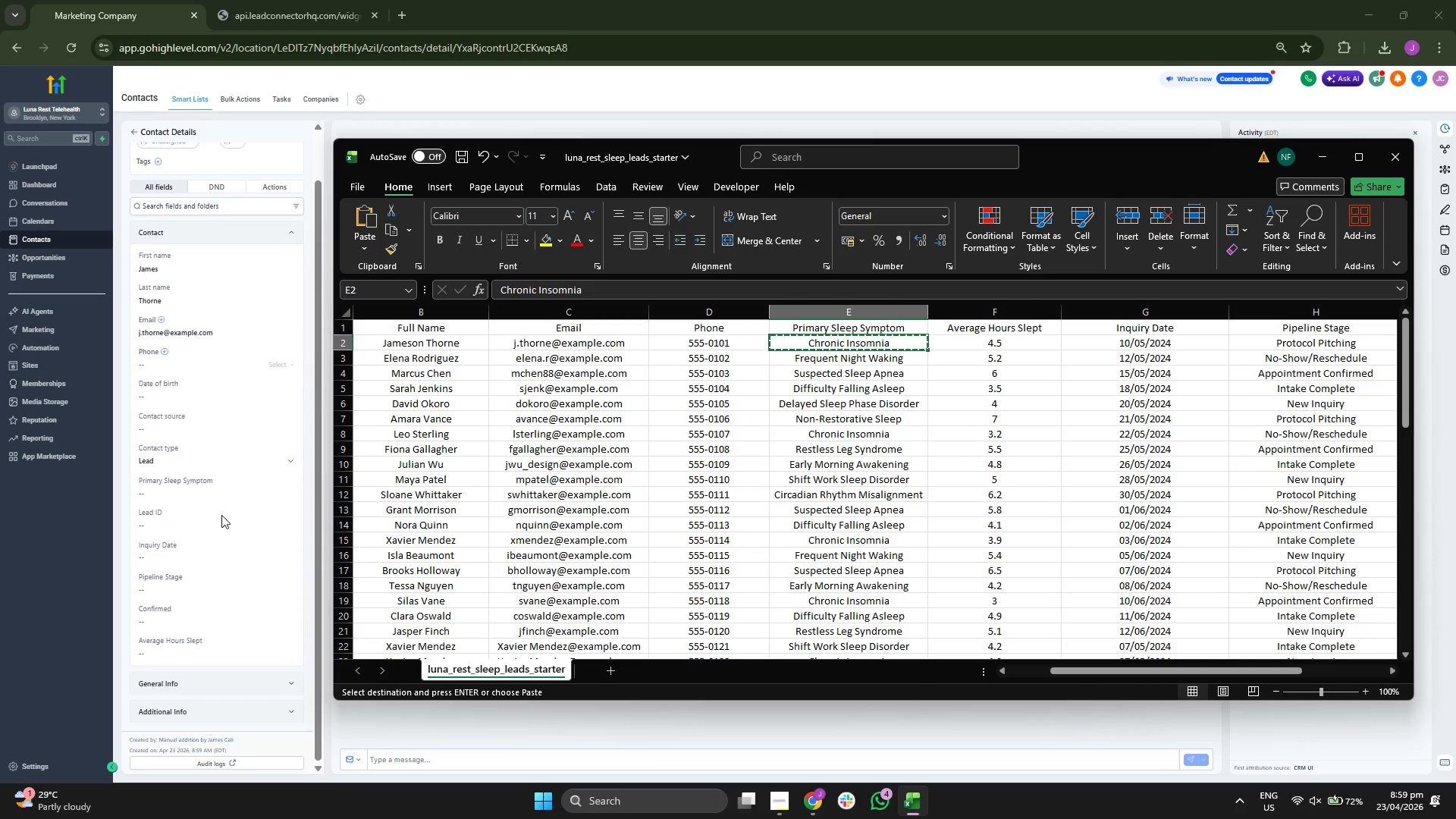 
left_click([224, 496])
 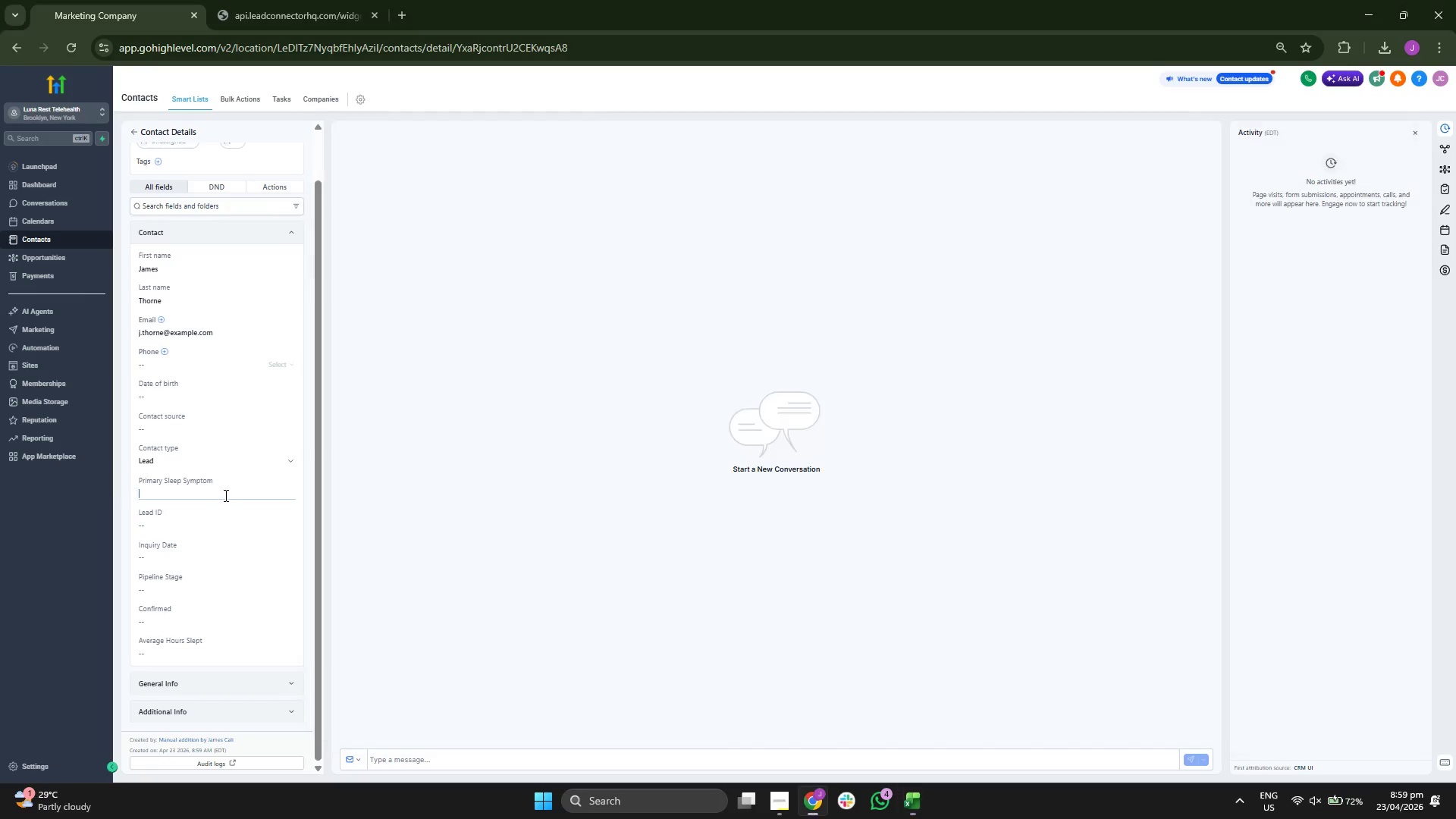 
key(Control+ControlLeft)
 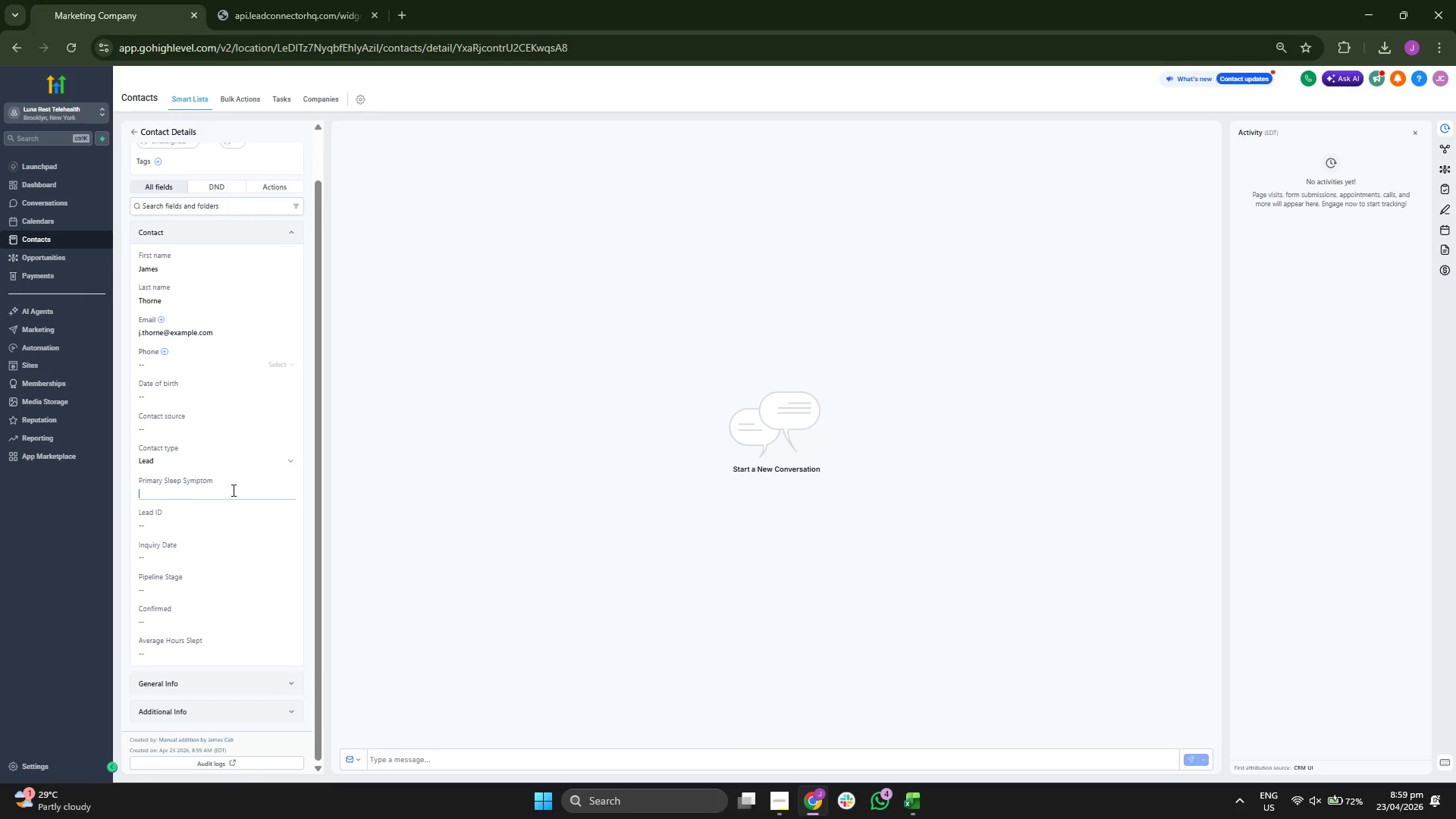 
key(Control+V)
 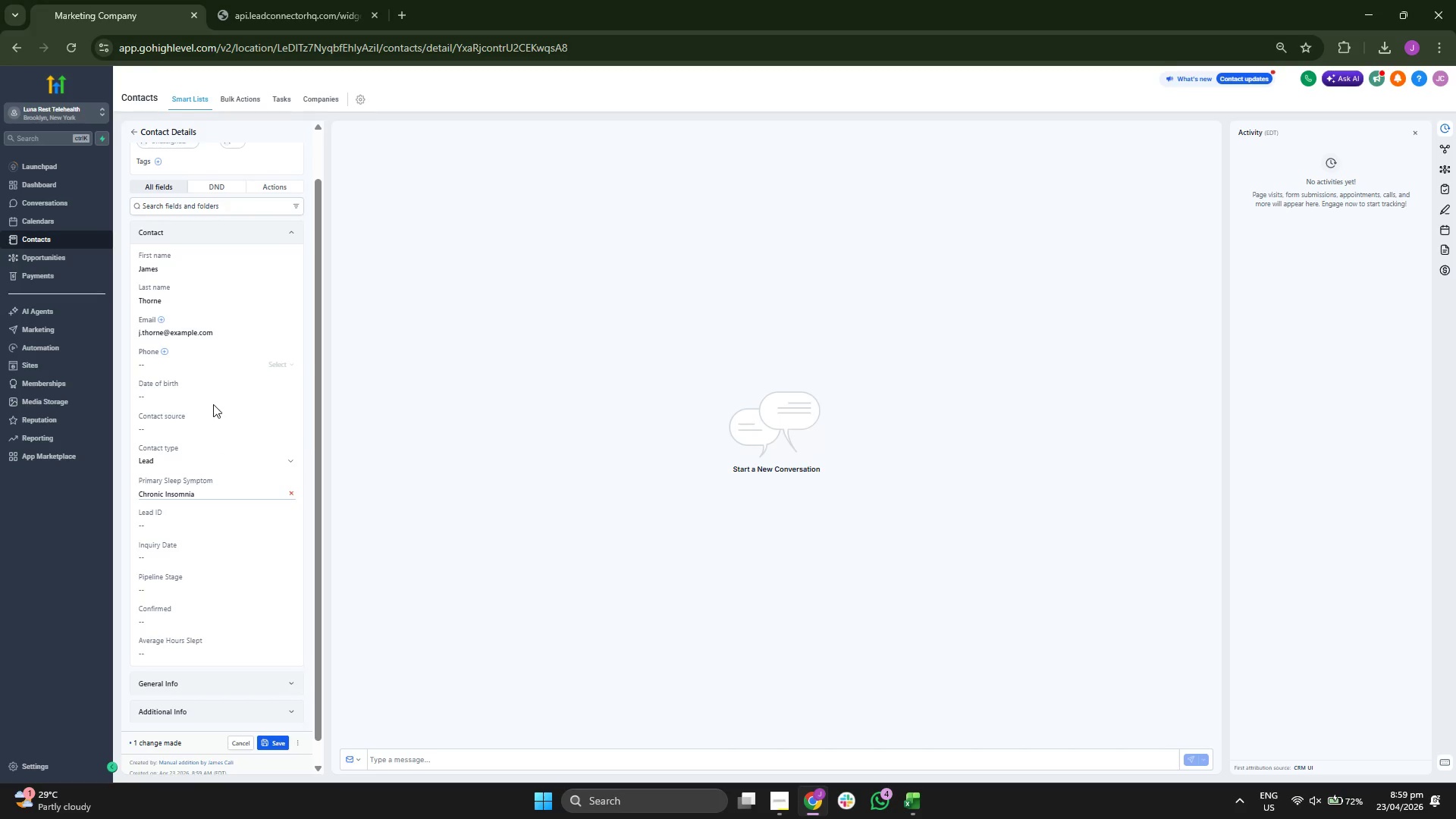 
left_click([215, 516])
 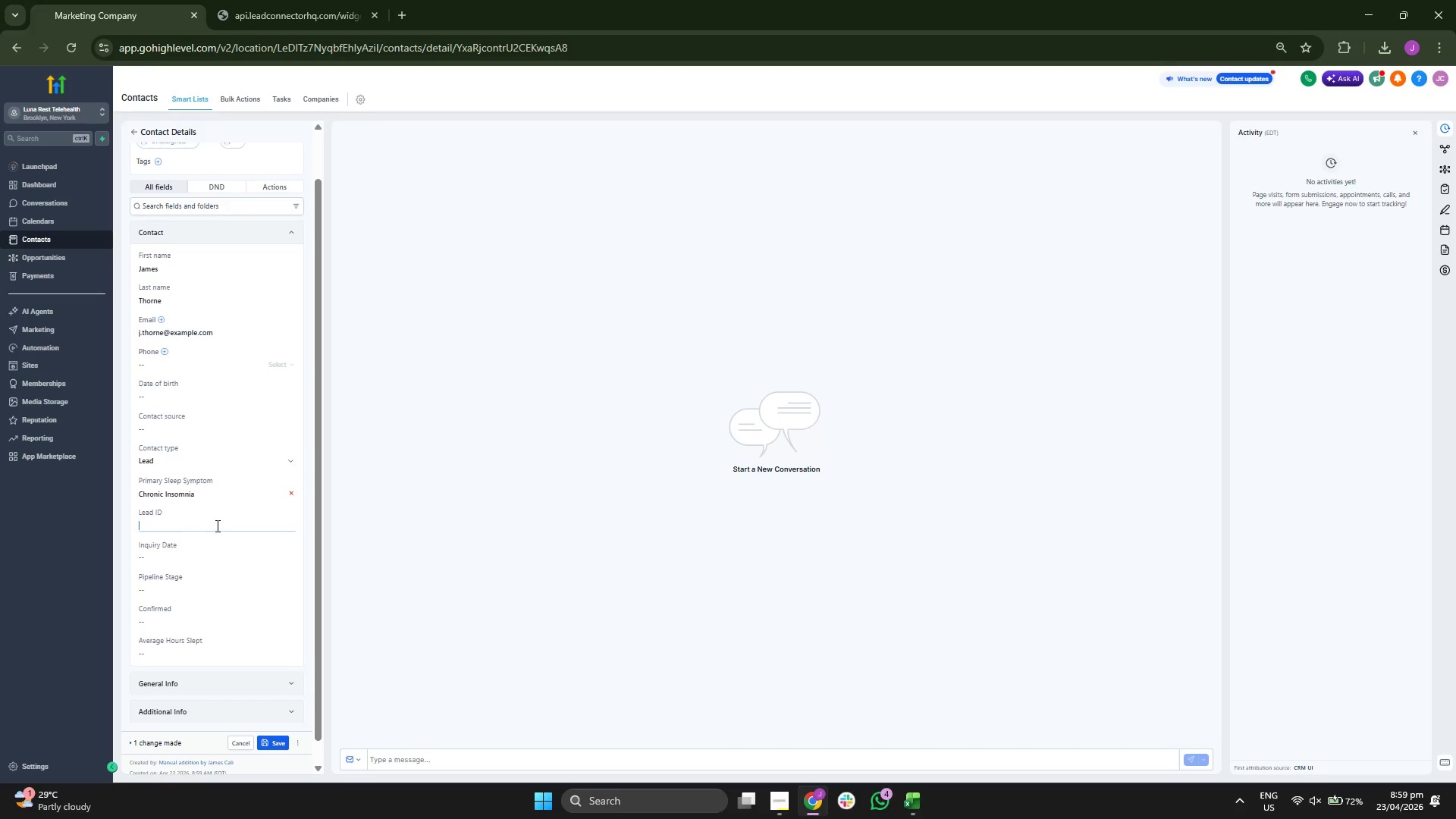 
type(LR-00001)
 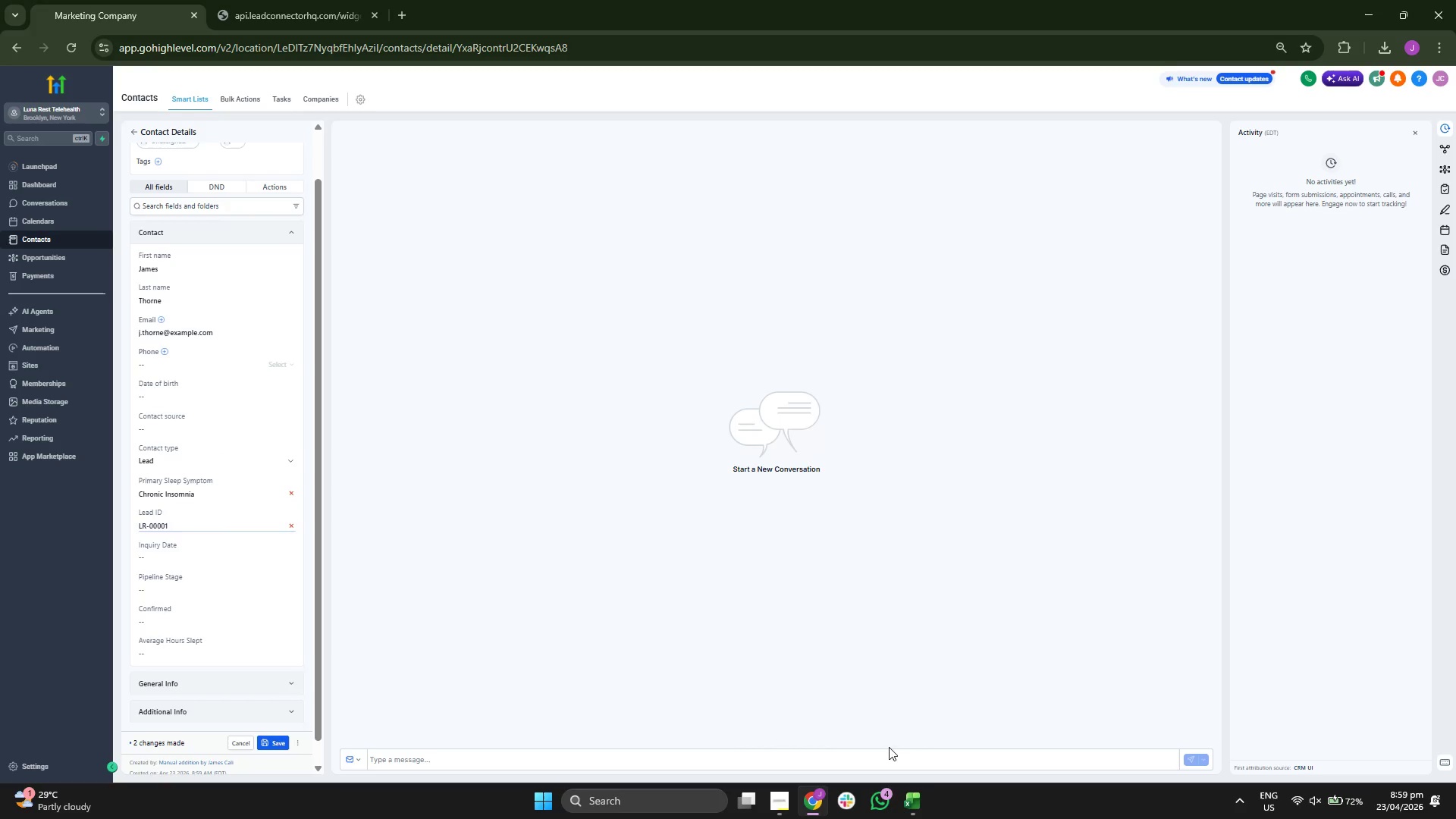 
left_click([912, 804])
 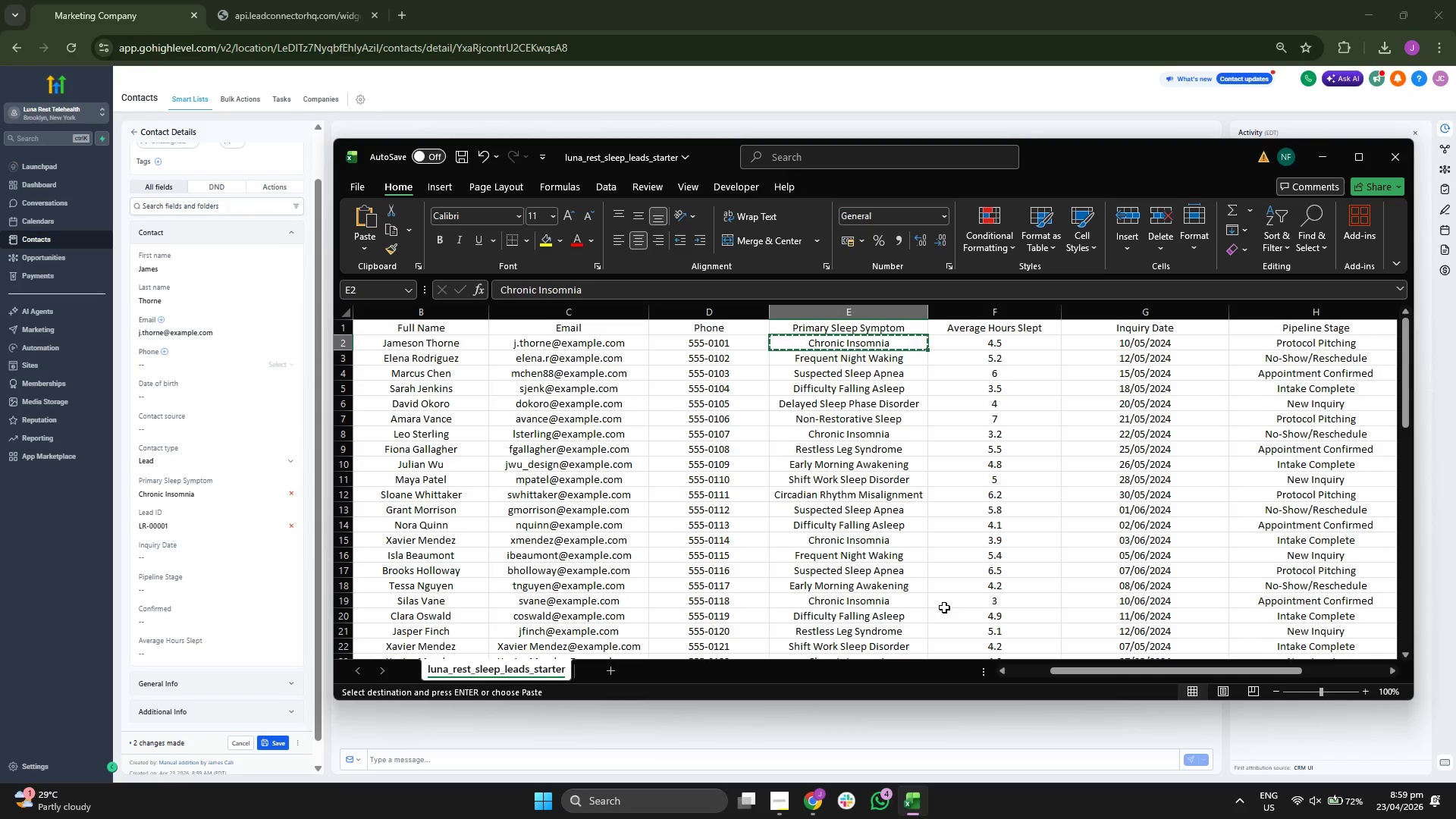 
key(ArrowLeft)
 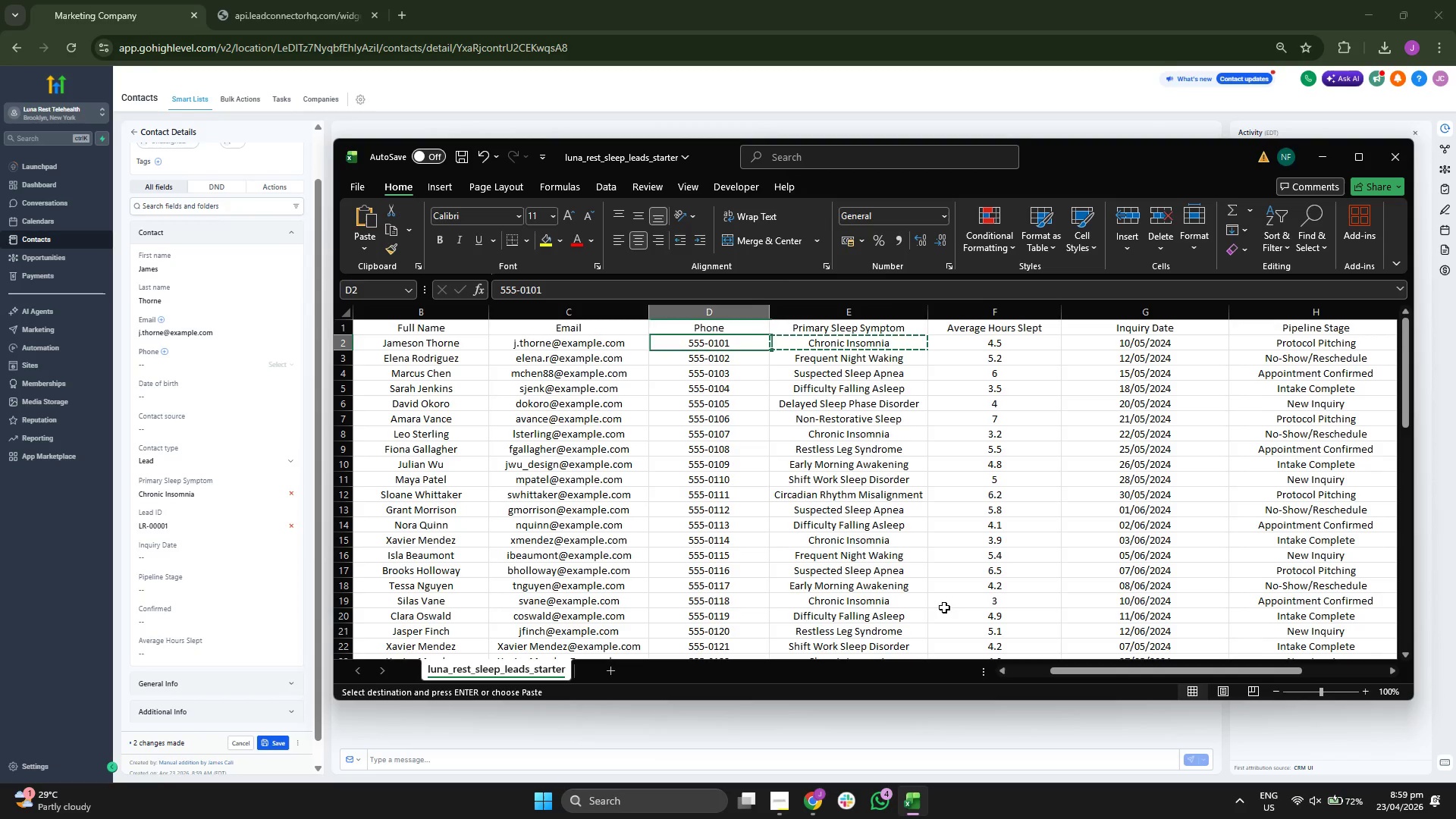 
key(ArrowLeft)
 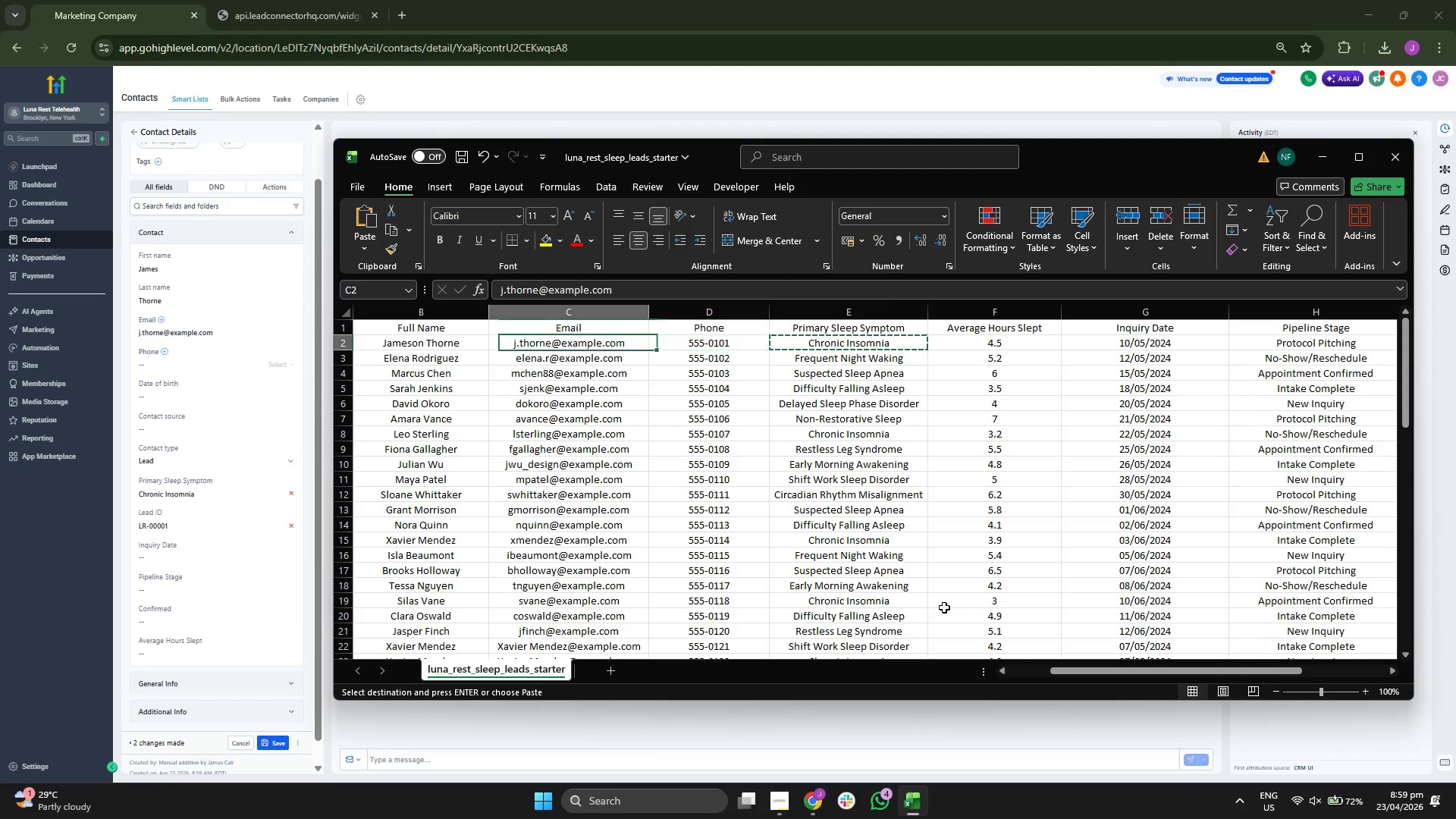 
key(ArrowLeft)
 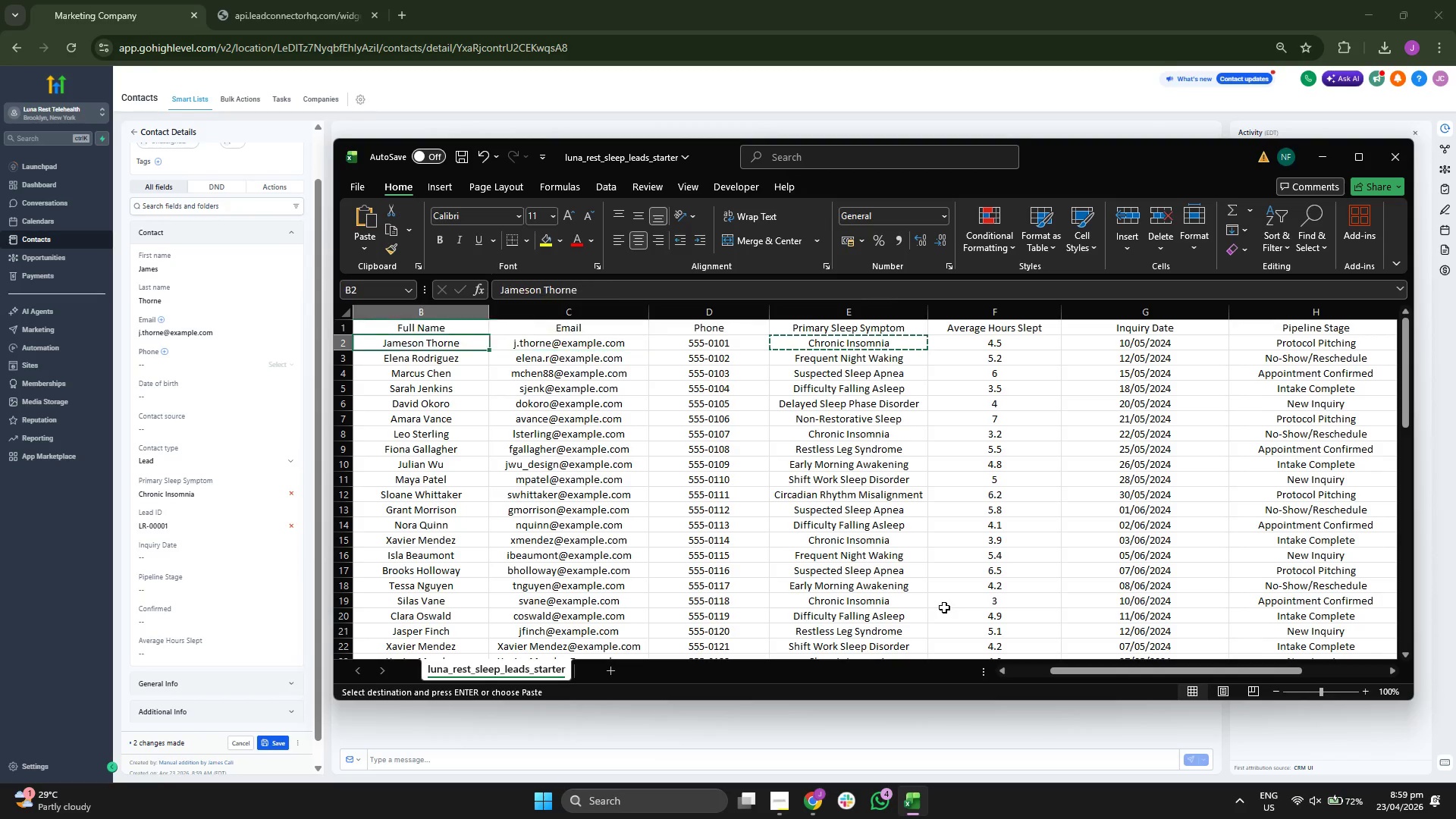 
key(ArrowLeft)
 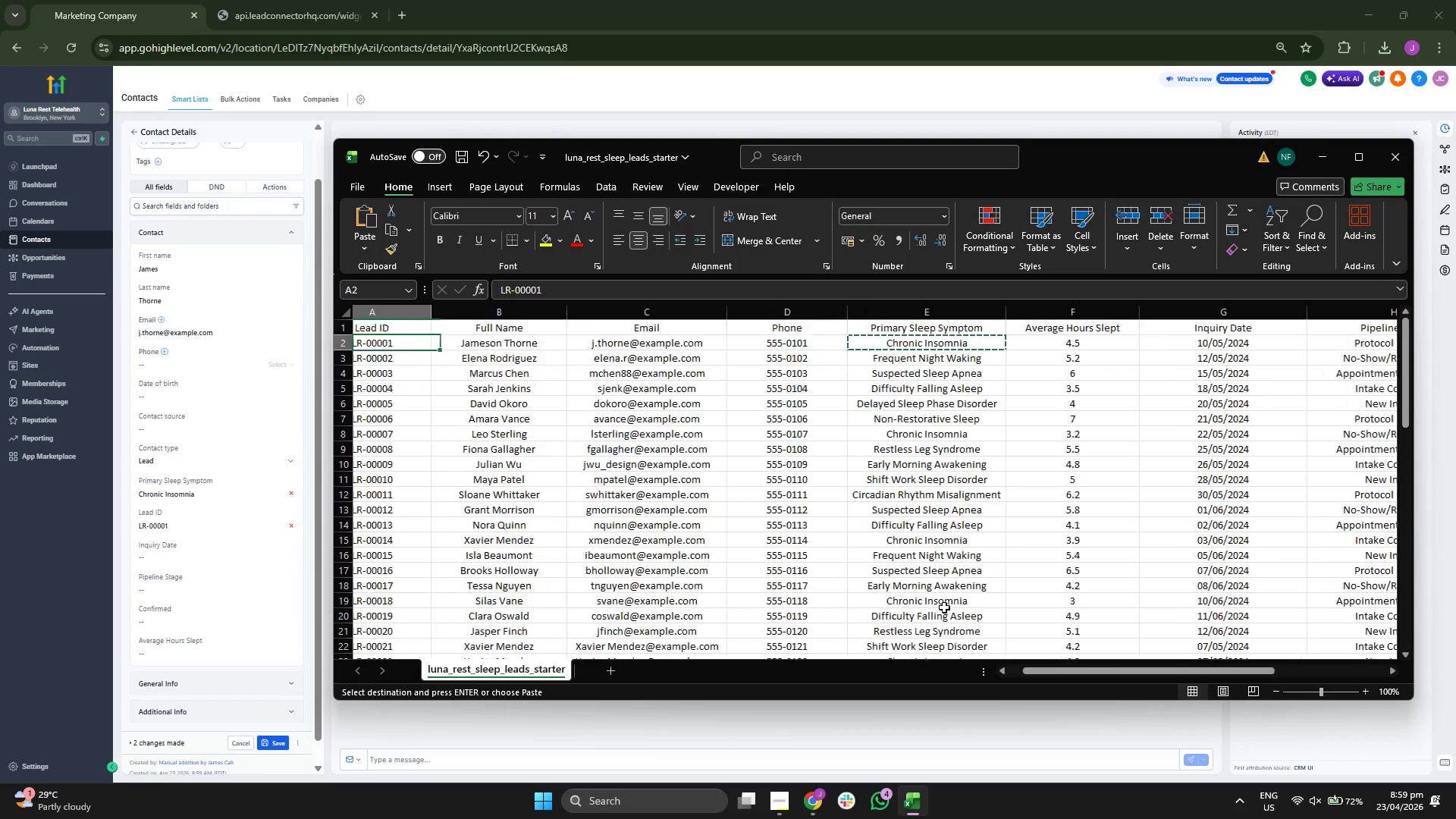 
key(ArrowLeft)
 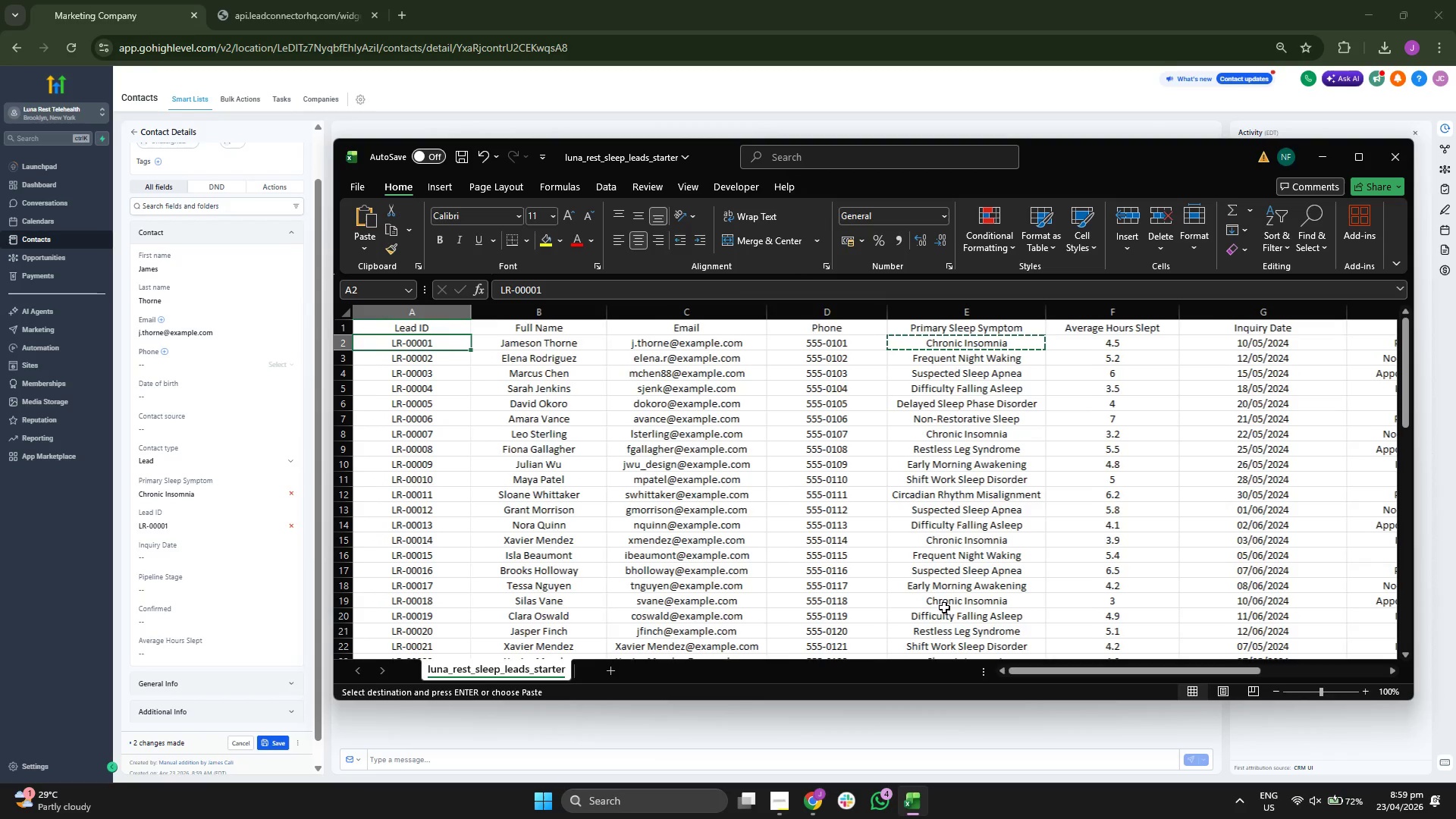 
key(ArrowLeft)
 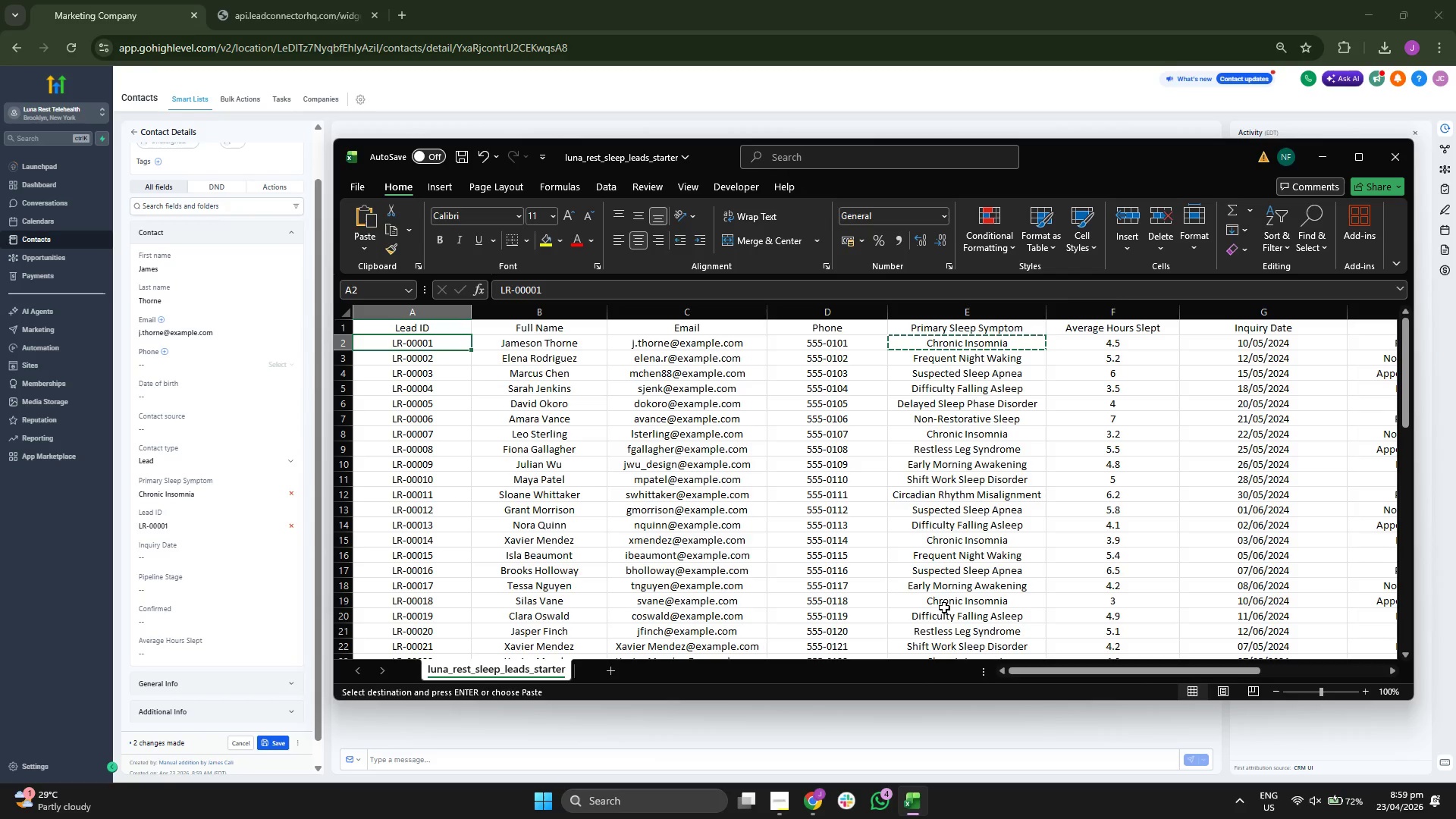 
key(ArrowRight)
 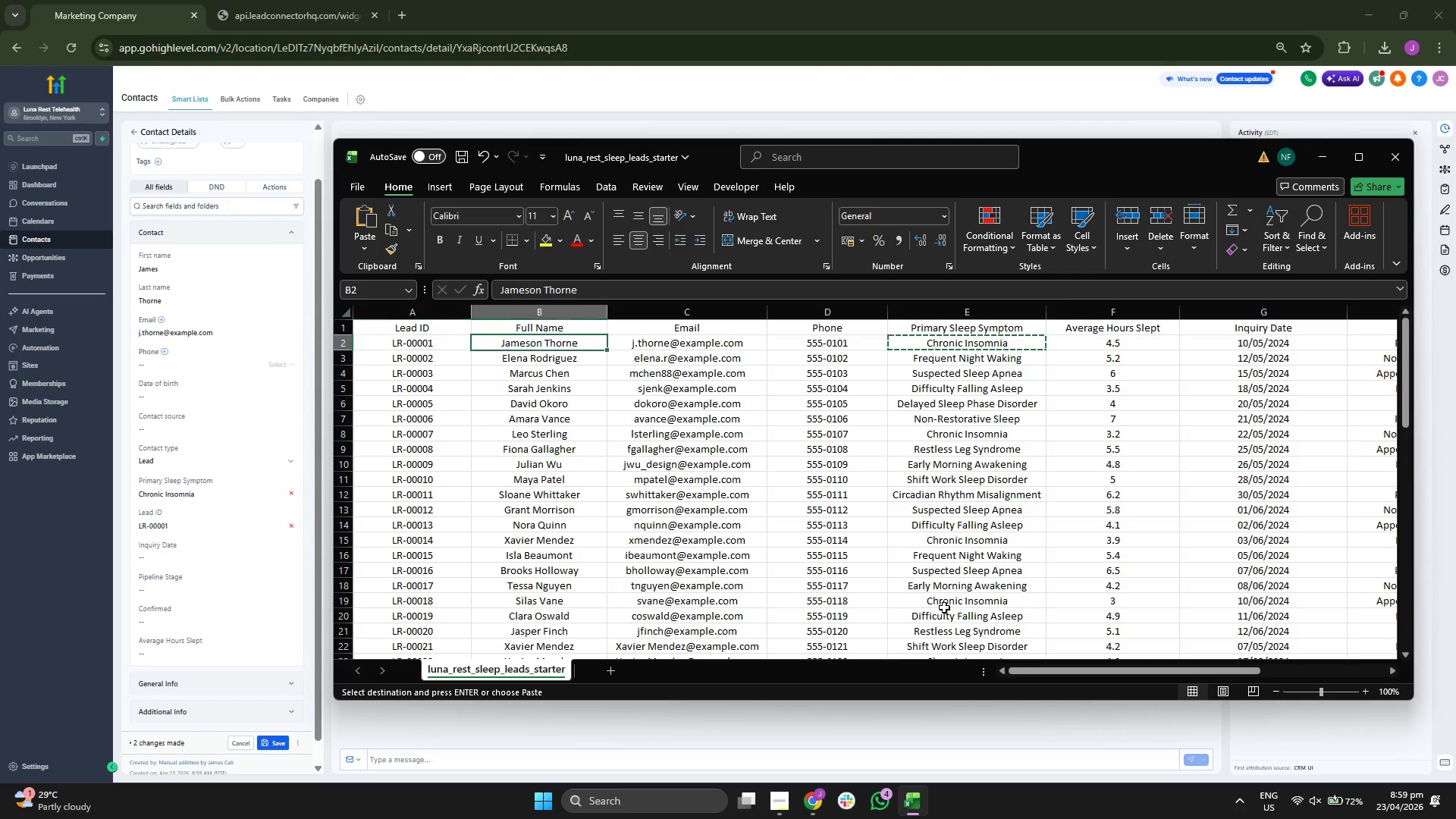 
key(ArrowRight)
 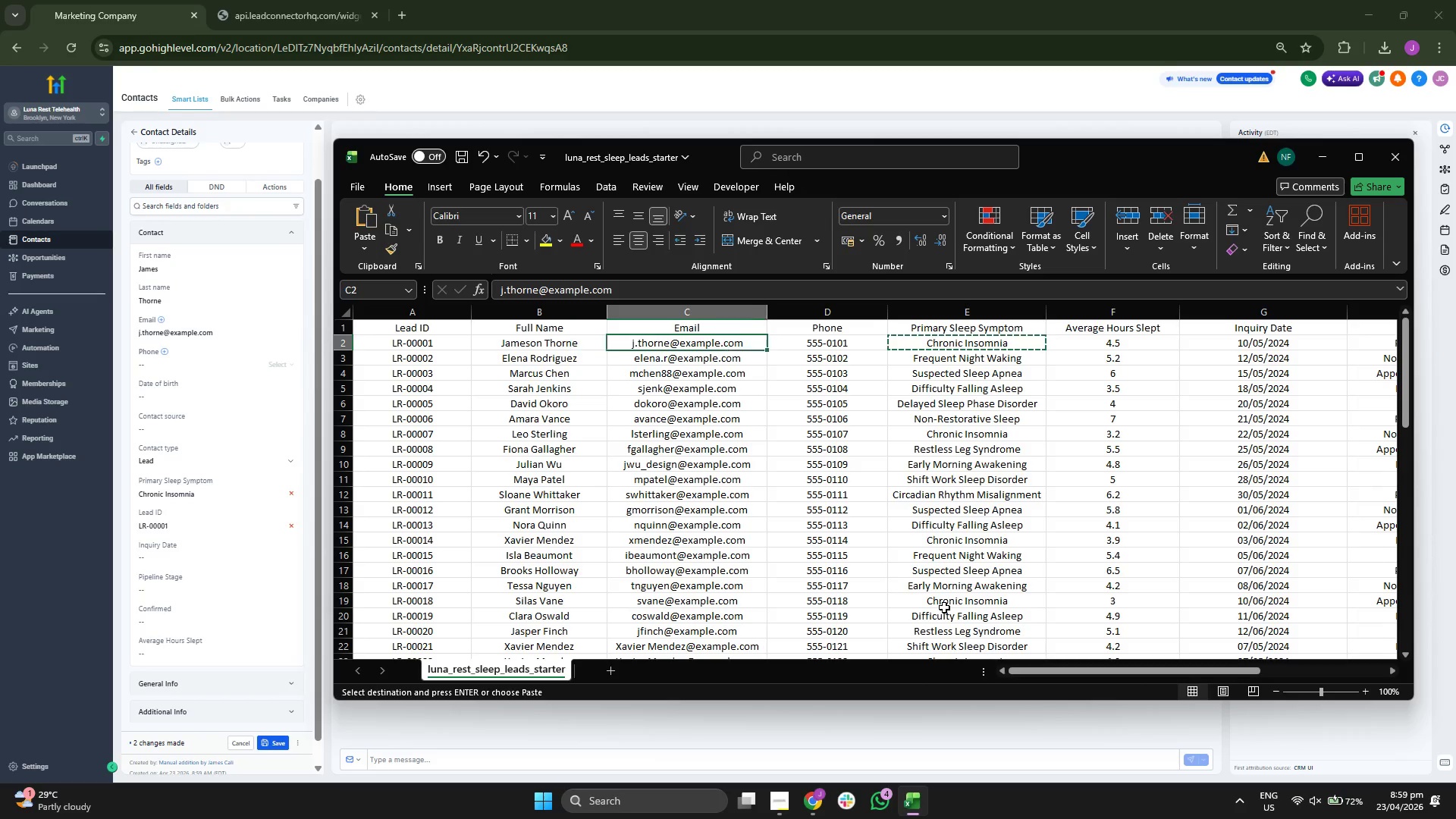 
key(ArrowRight)
 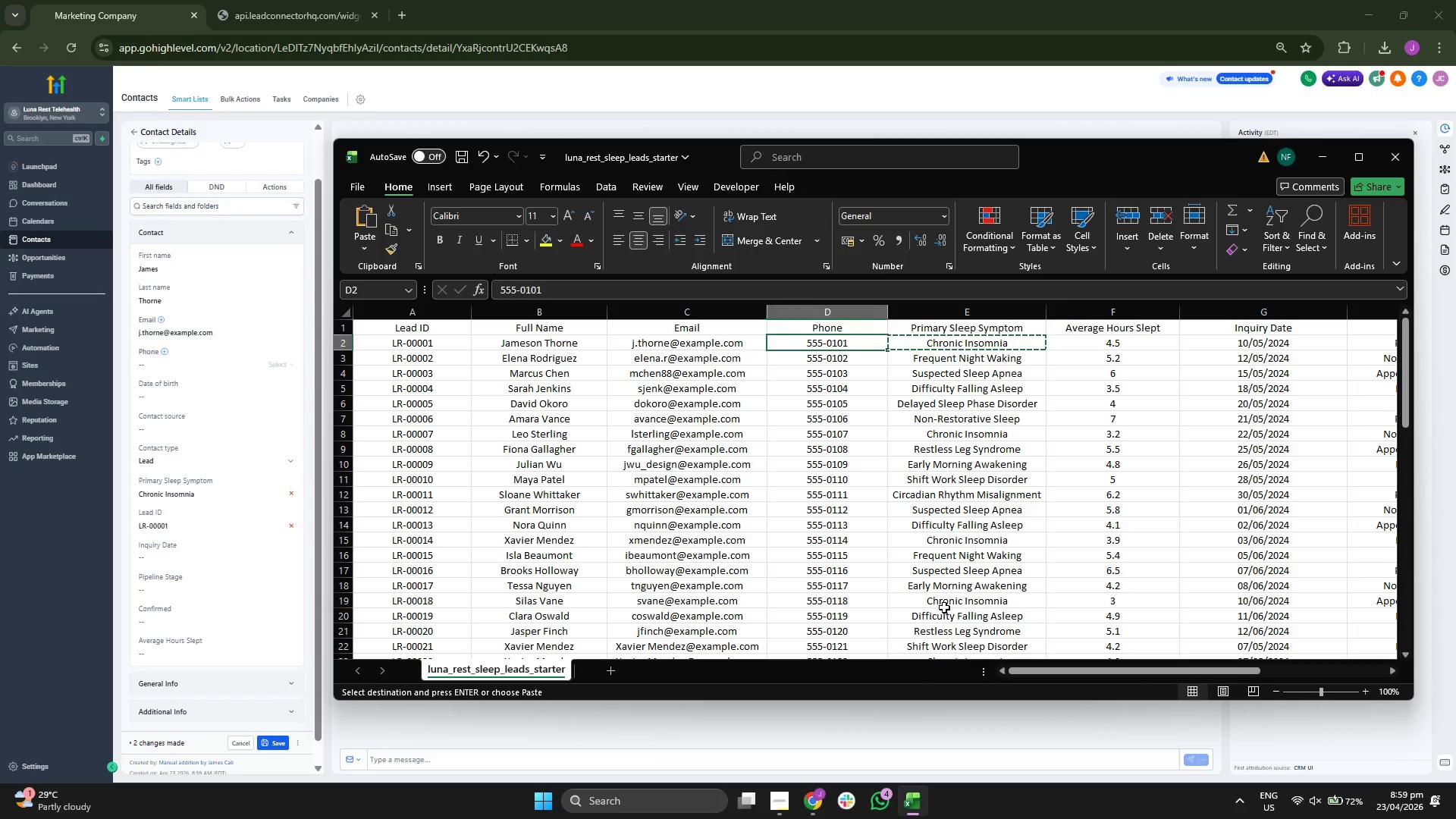 
key(ArrowRight)
 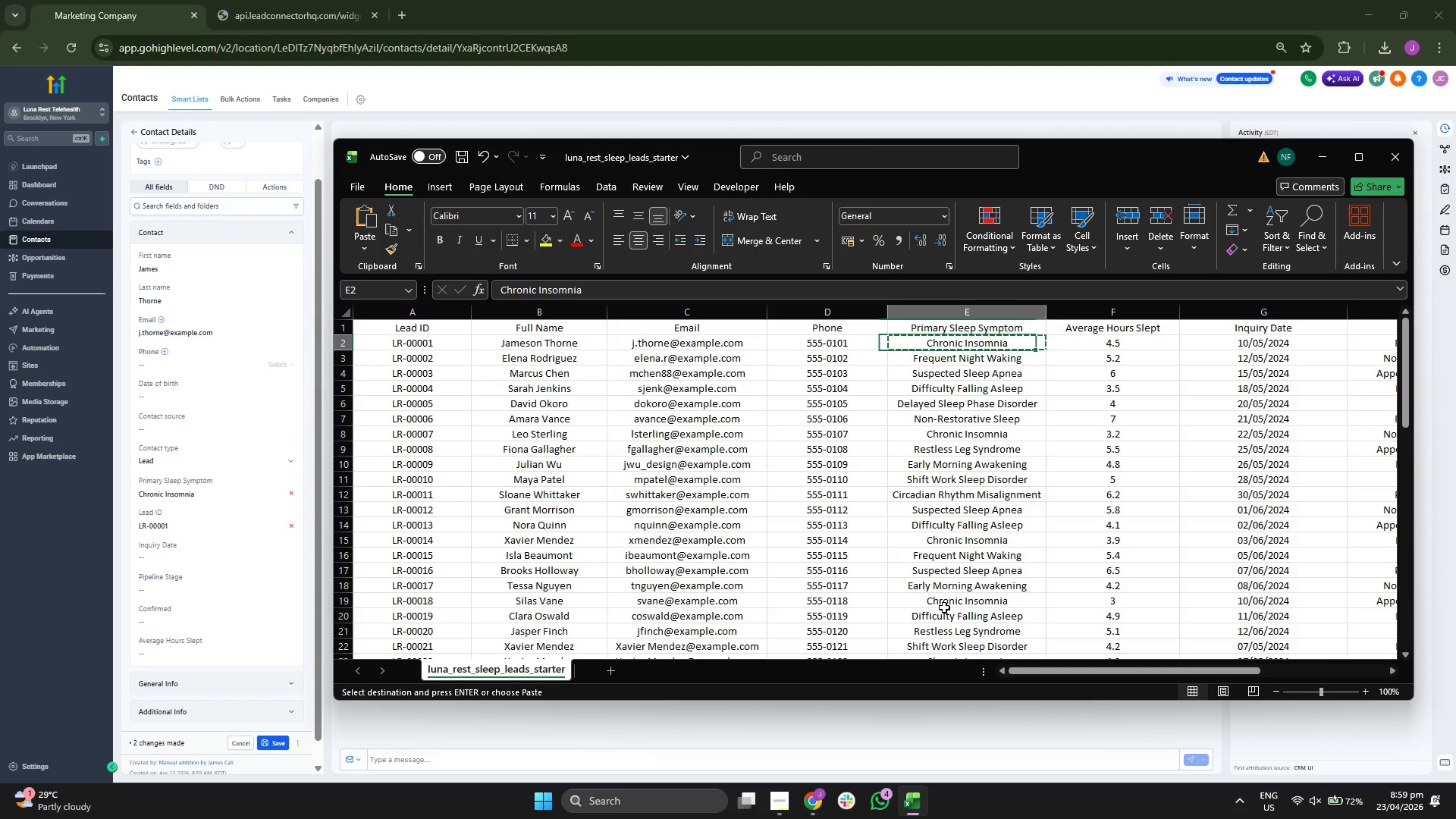 
key(ArrowRight)
 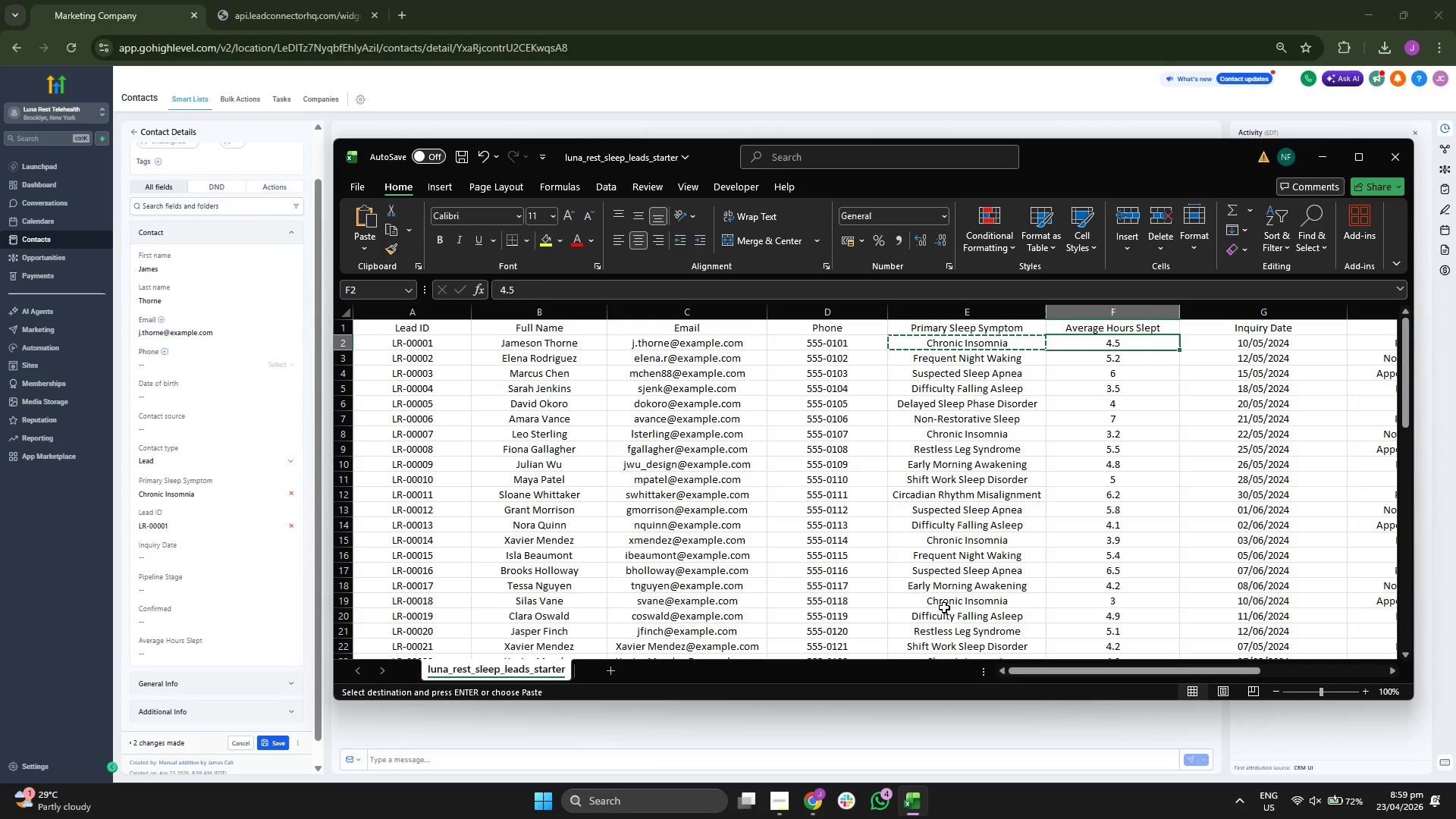 
key(ArrowRight)
 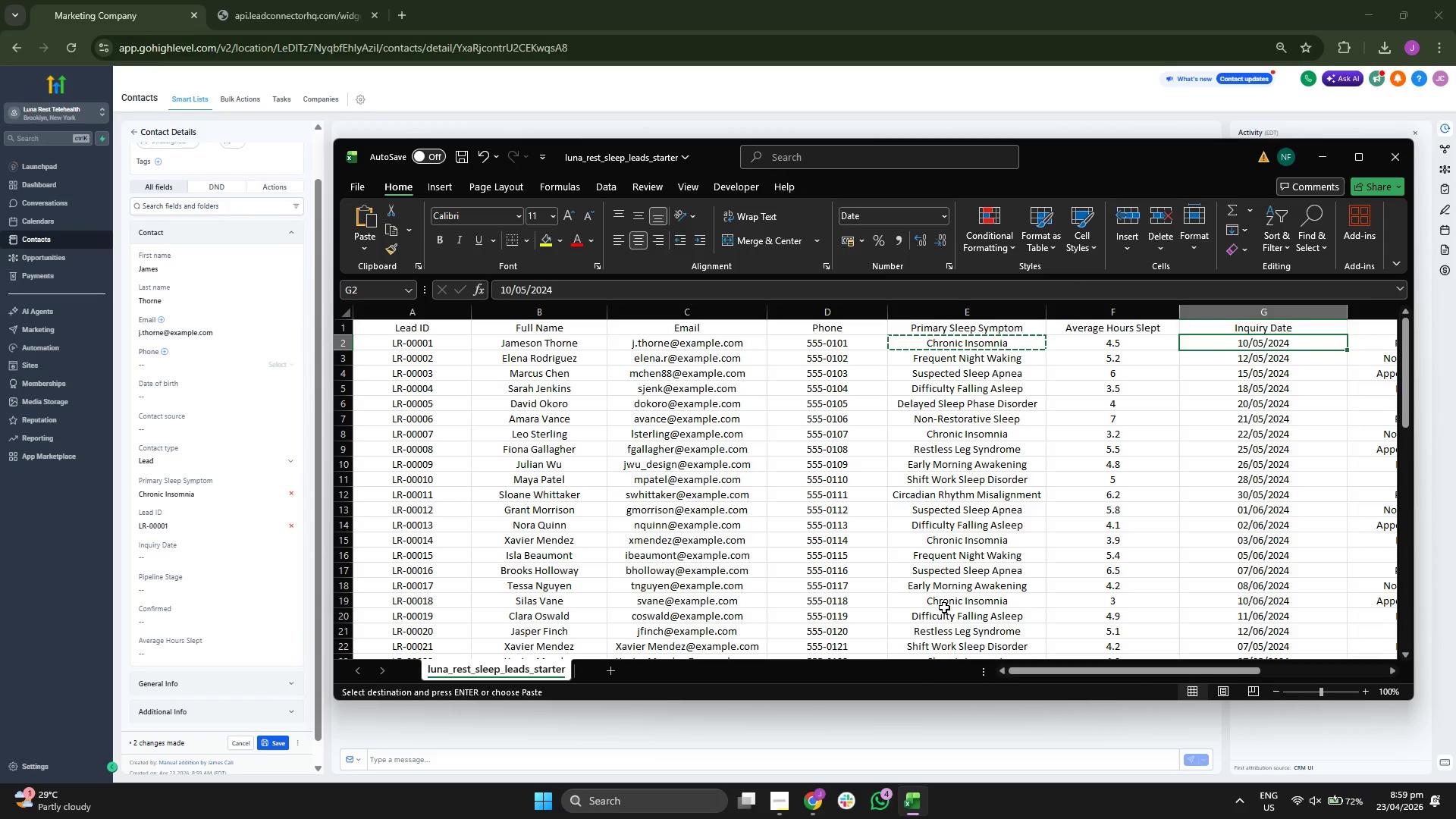 
key(ArrowLeft)
 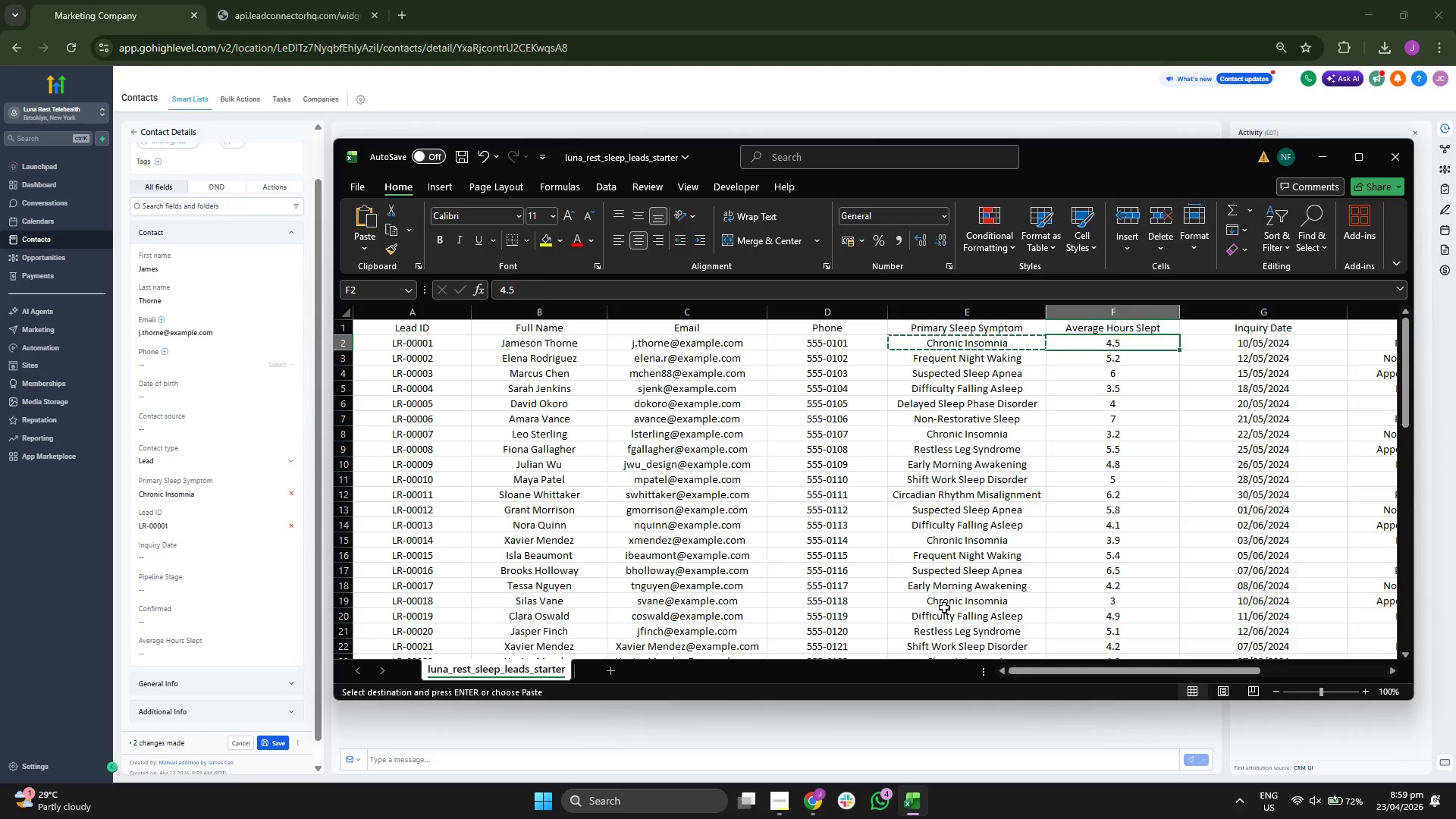 
key(ArrowRight)
 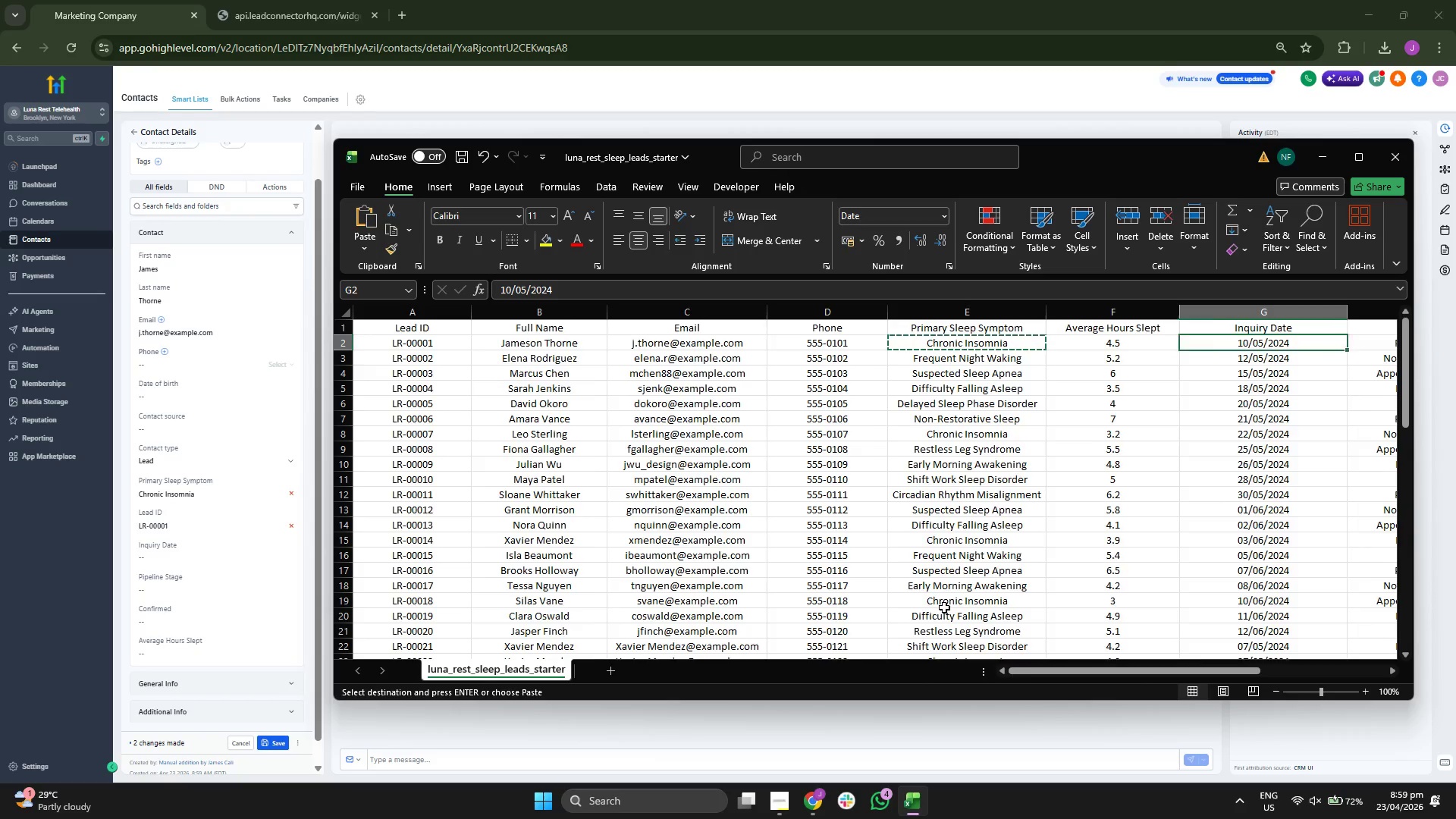 
key(ArrowRight)
 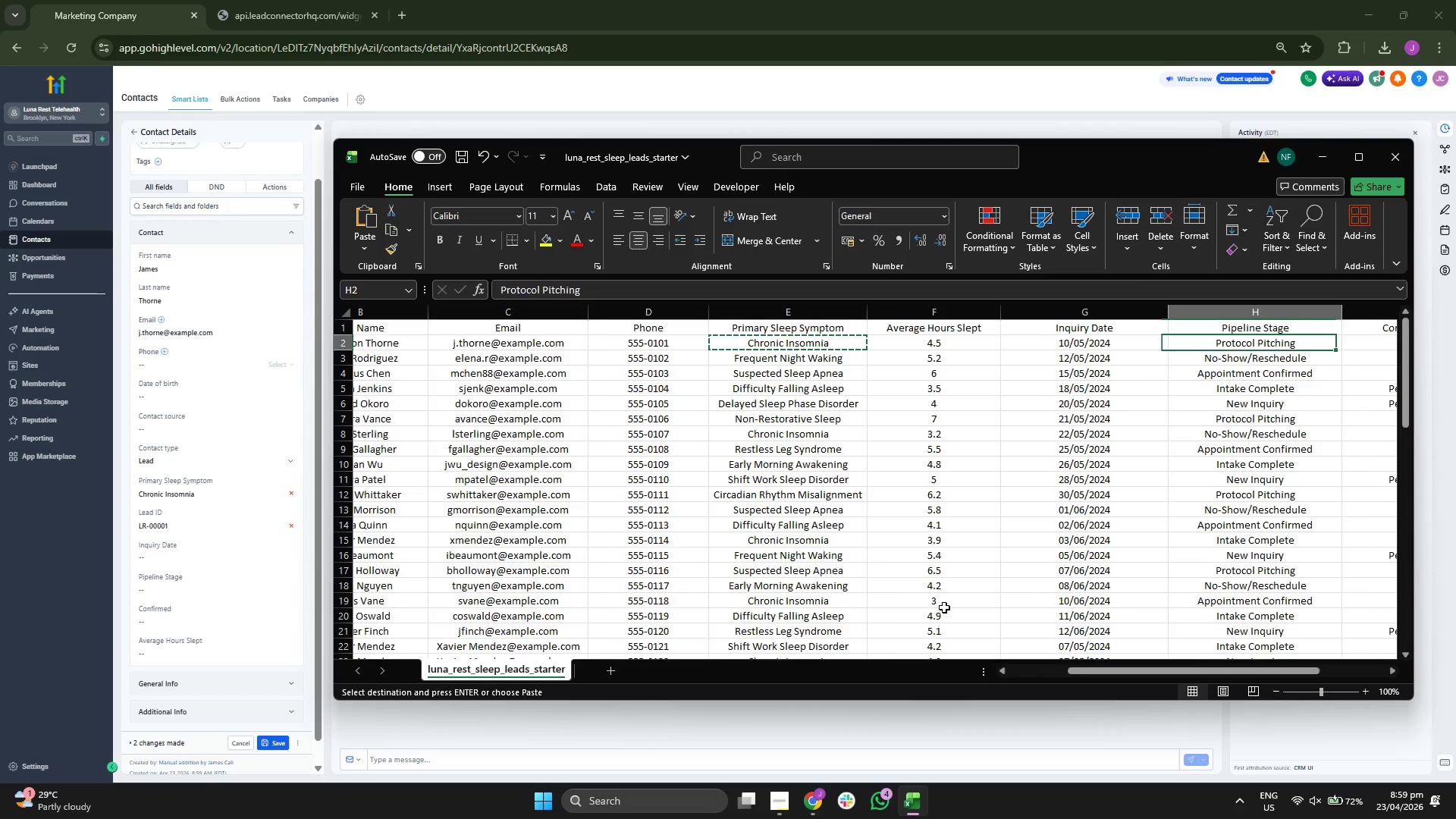 
key(ArrowRight)
 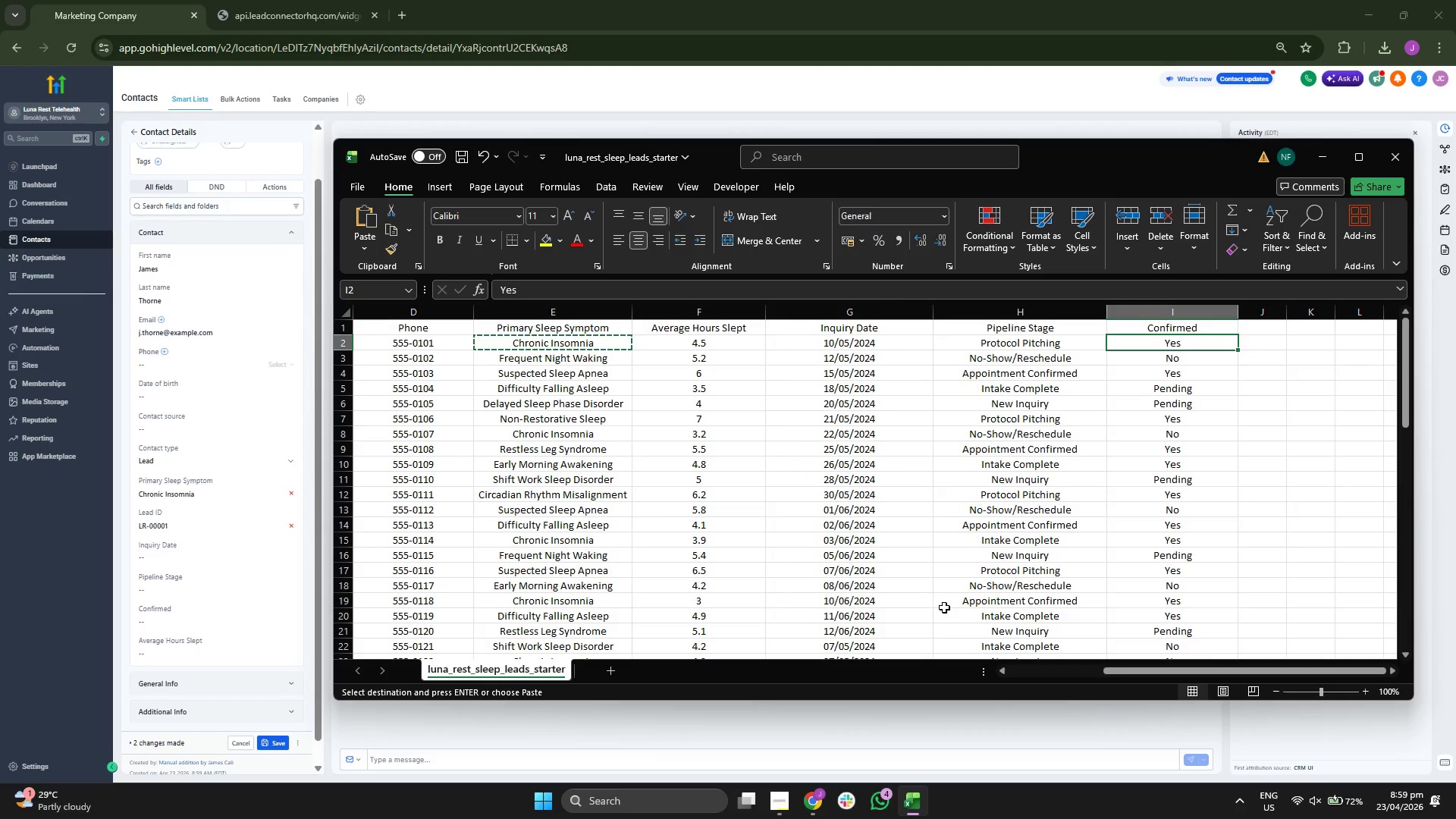 
key(ArrowLeft)
 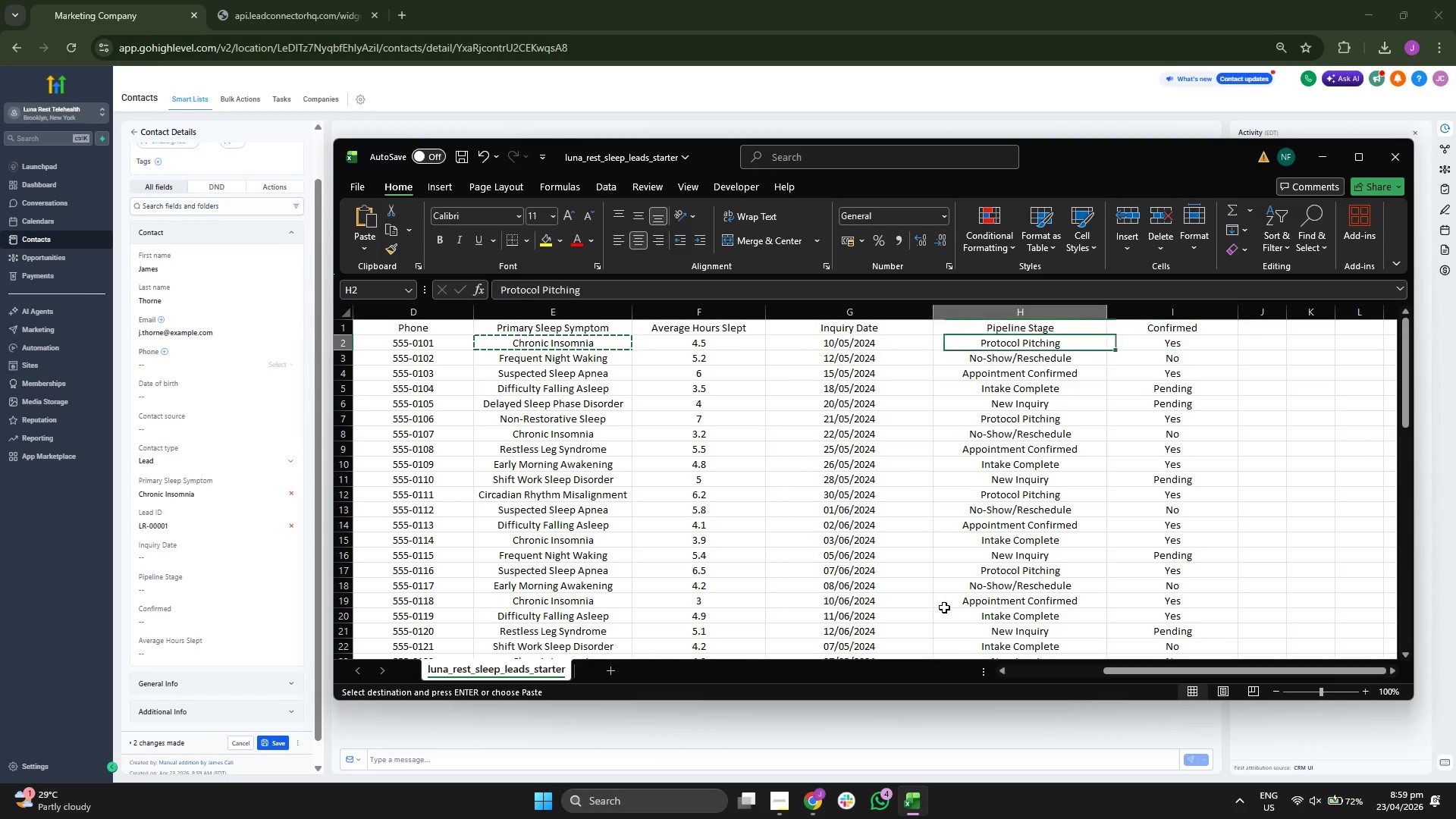 
key(ArrowLeft)
 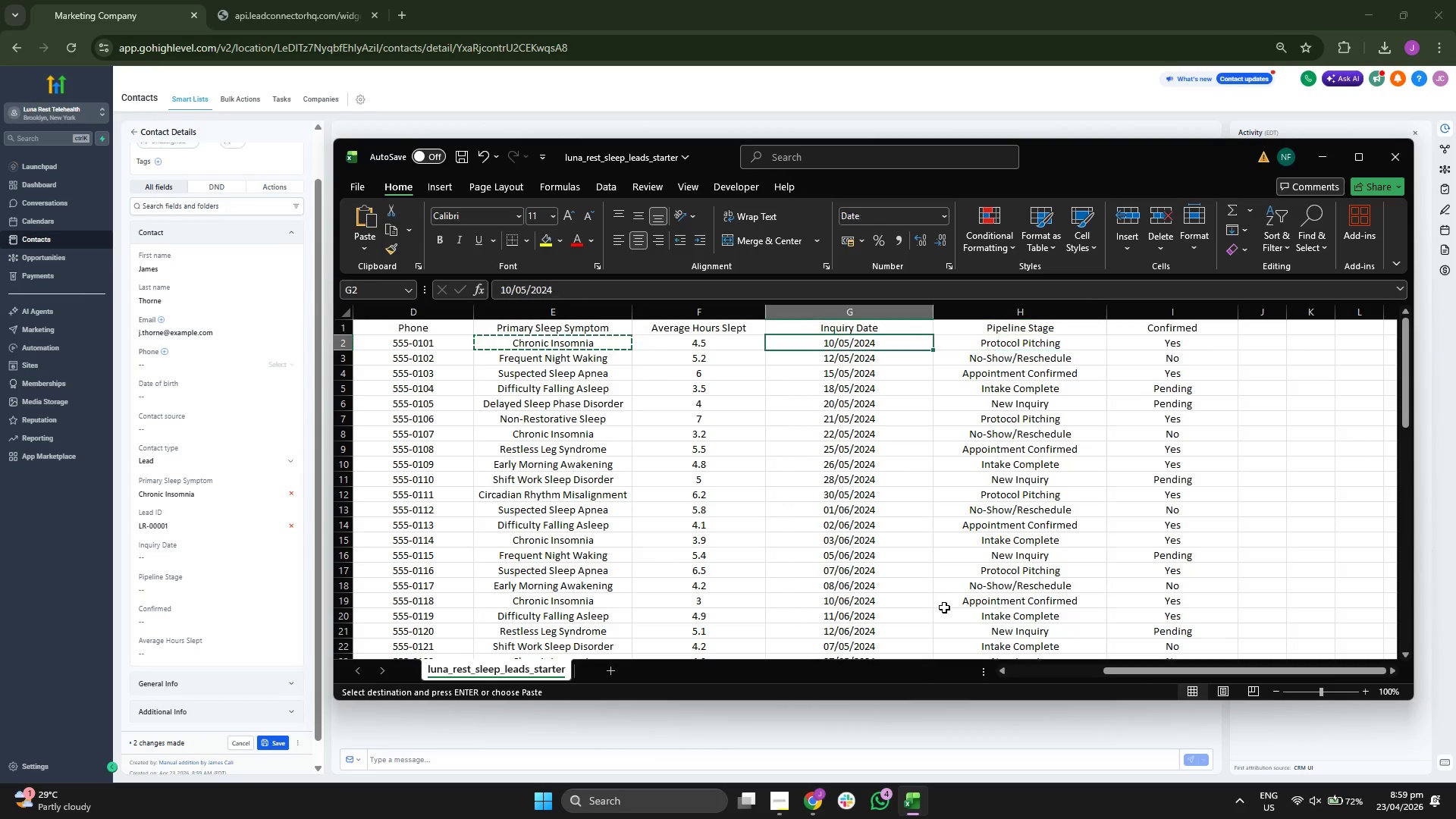 
key(ArrowLeft)
 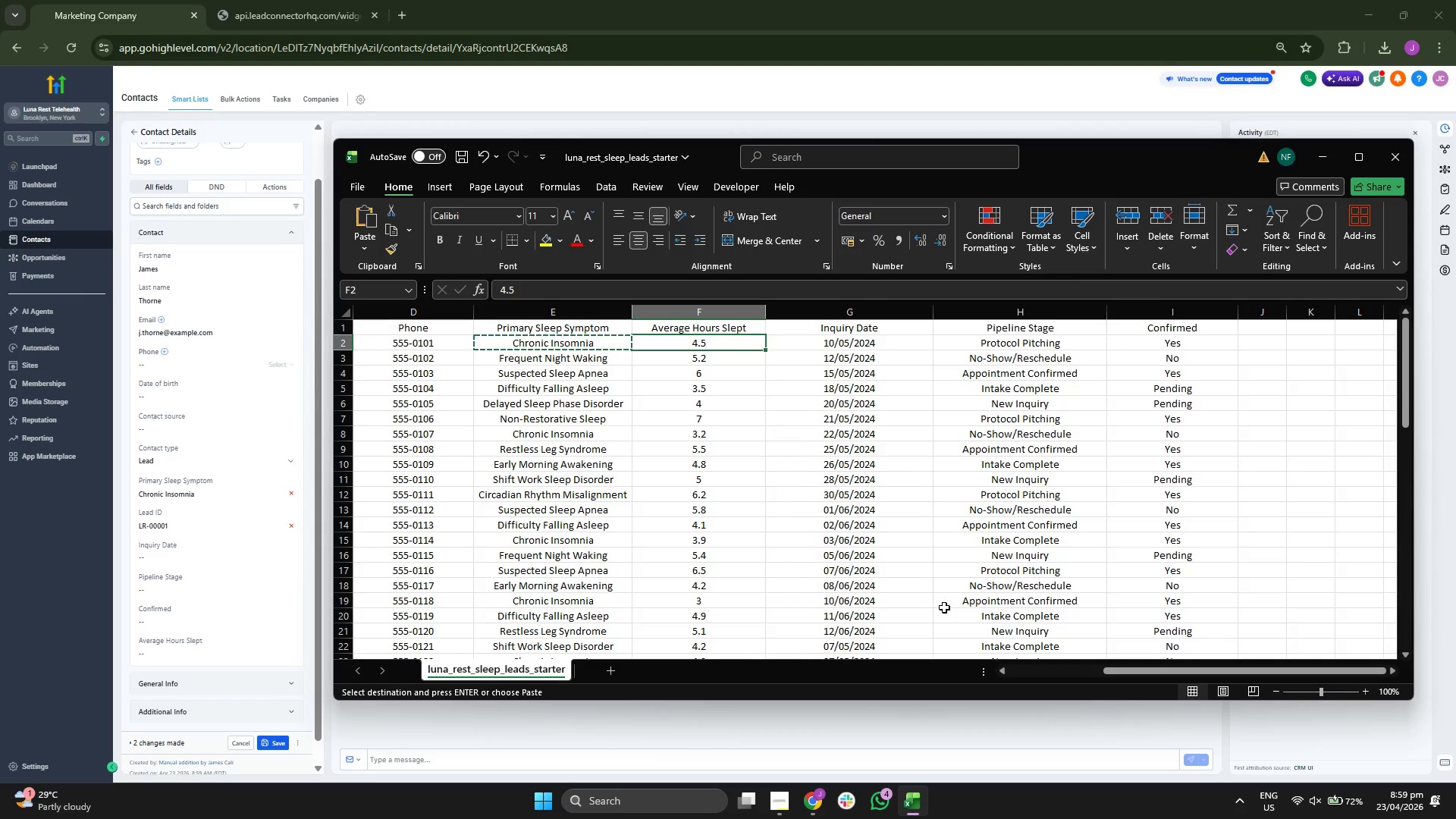 
key(Control+ControlLeft)
 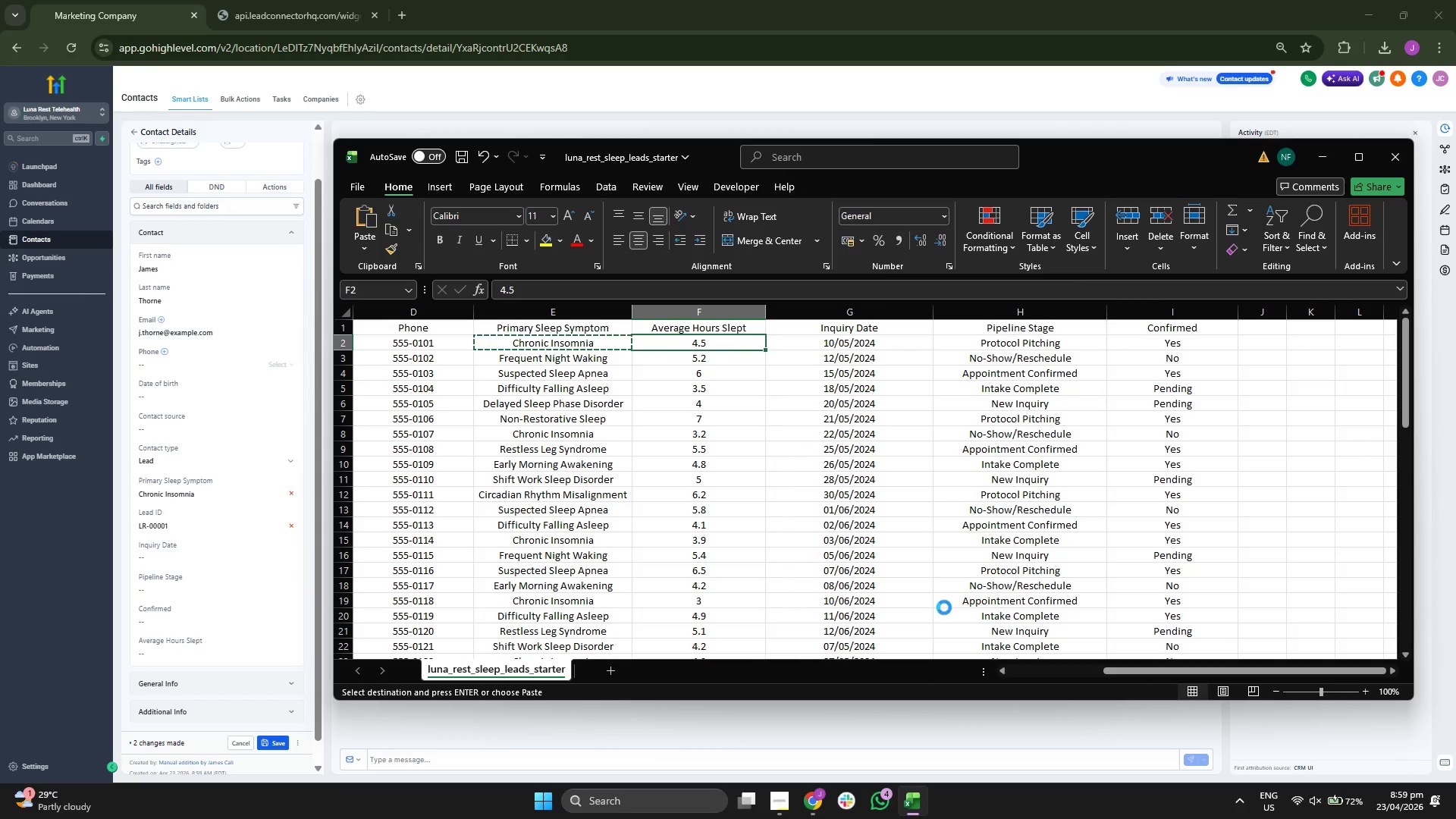 
key(Control+C)
 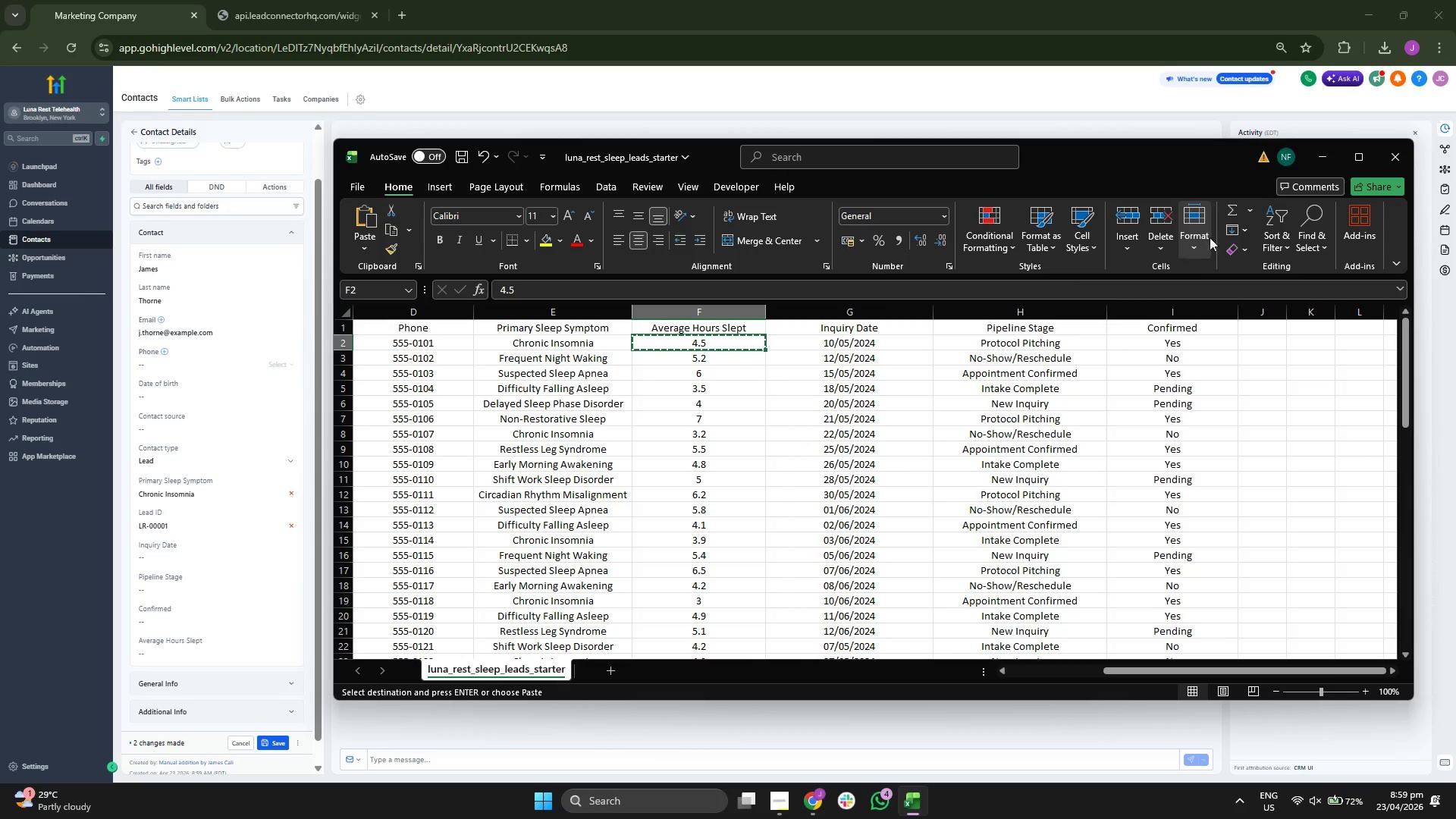 
left_click([1325, 155])
 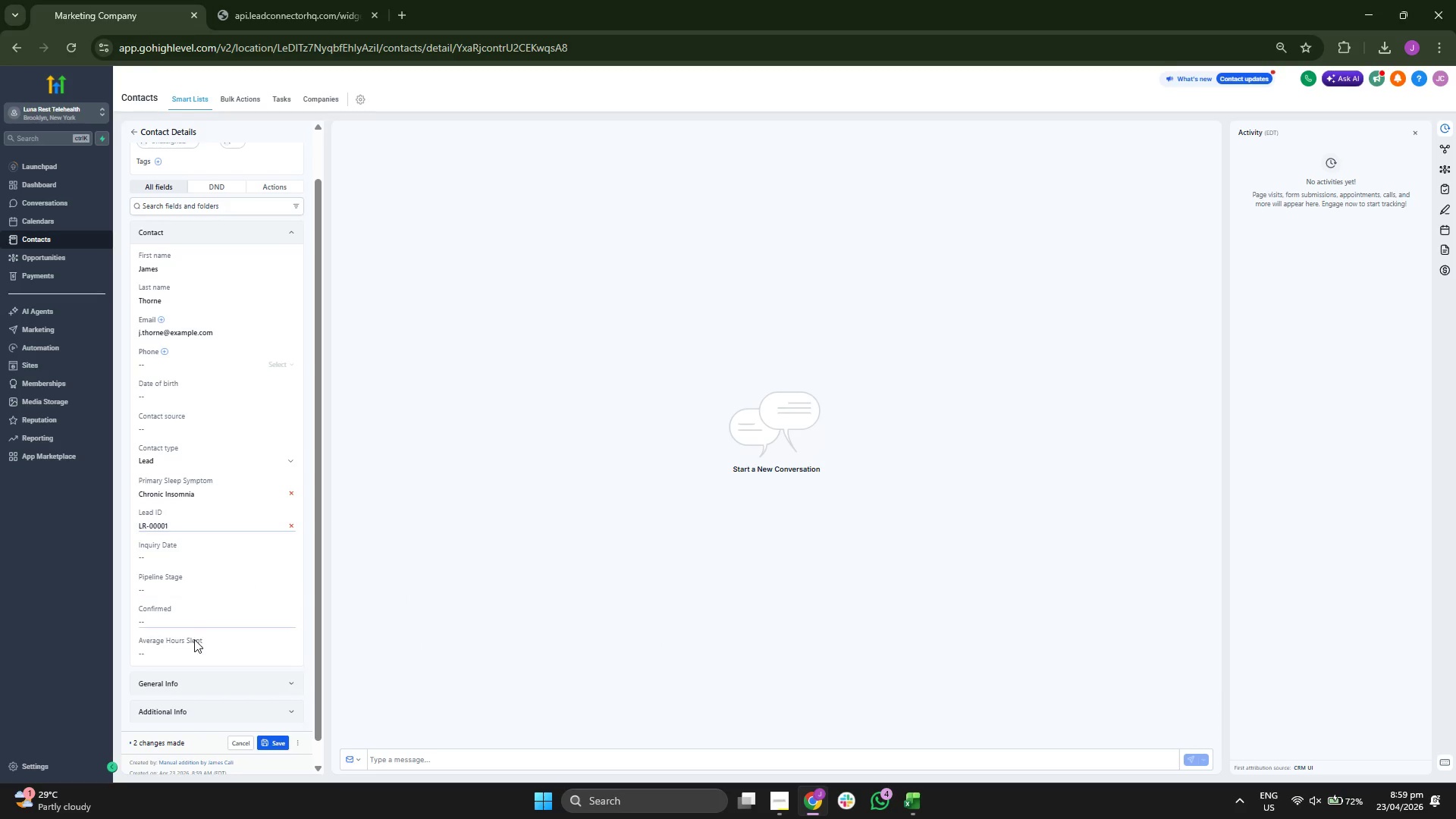 
left_click([186, 651])
 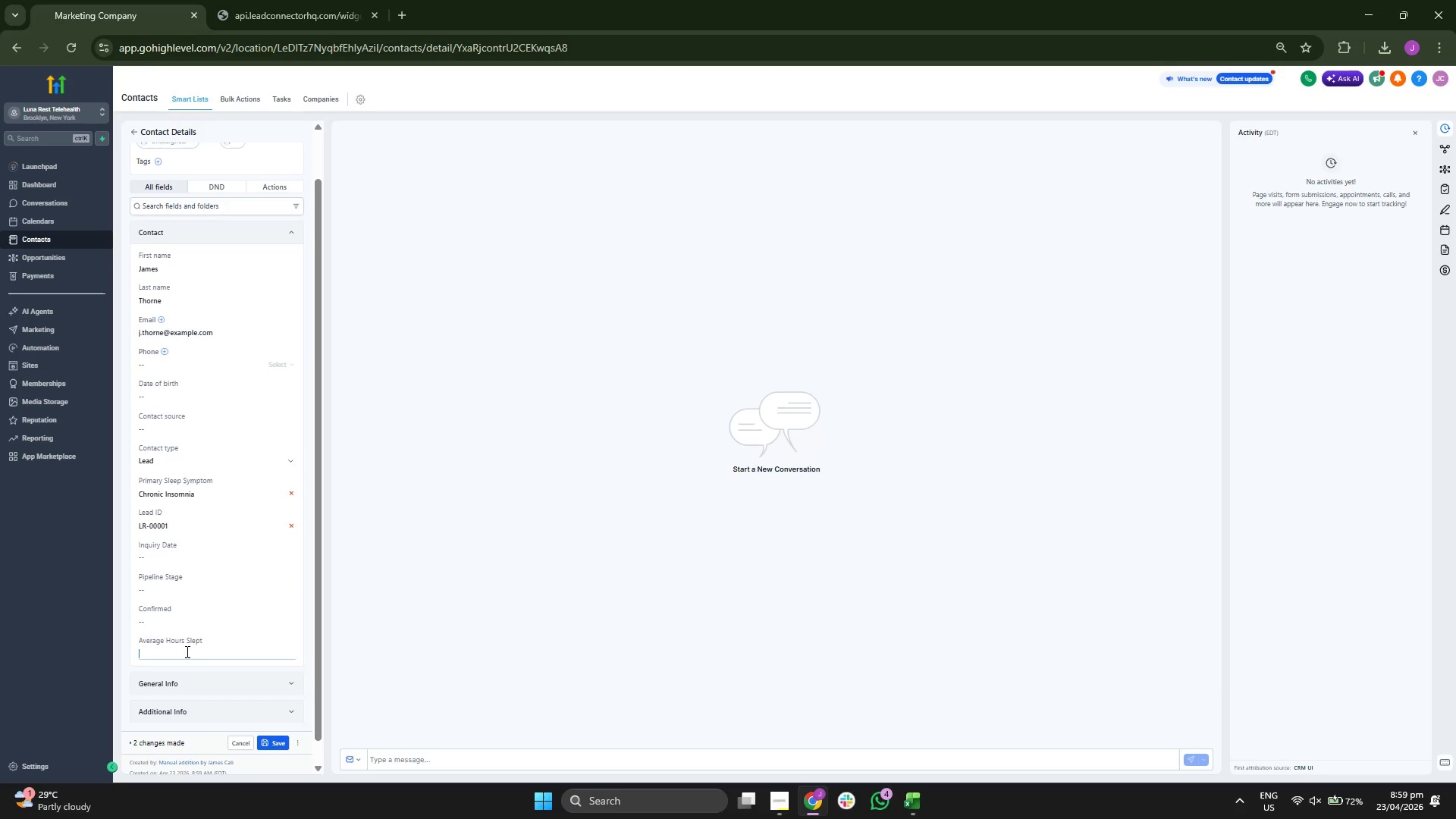 
key(Control+ControlLeft)
 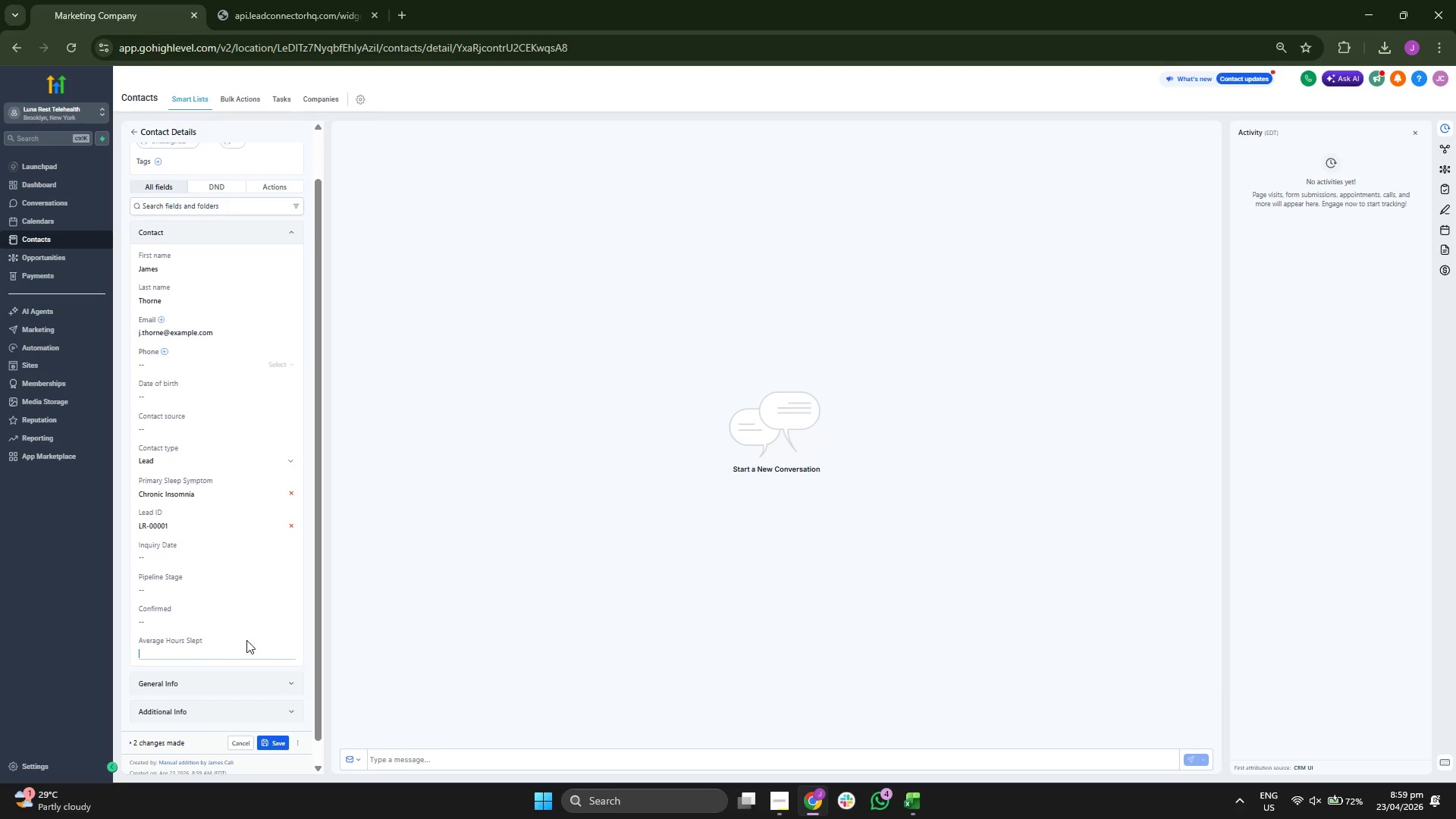 
key(Control+V)
 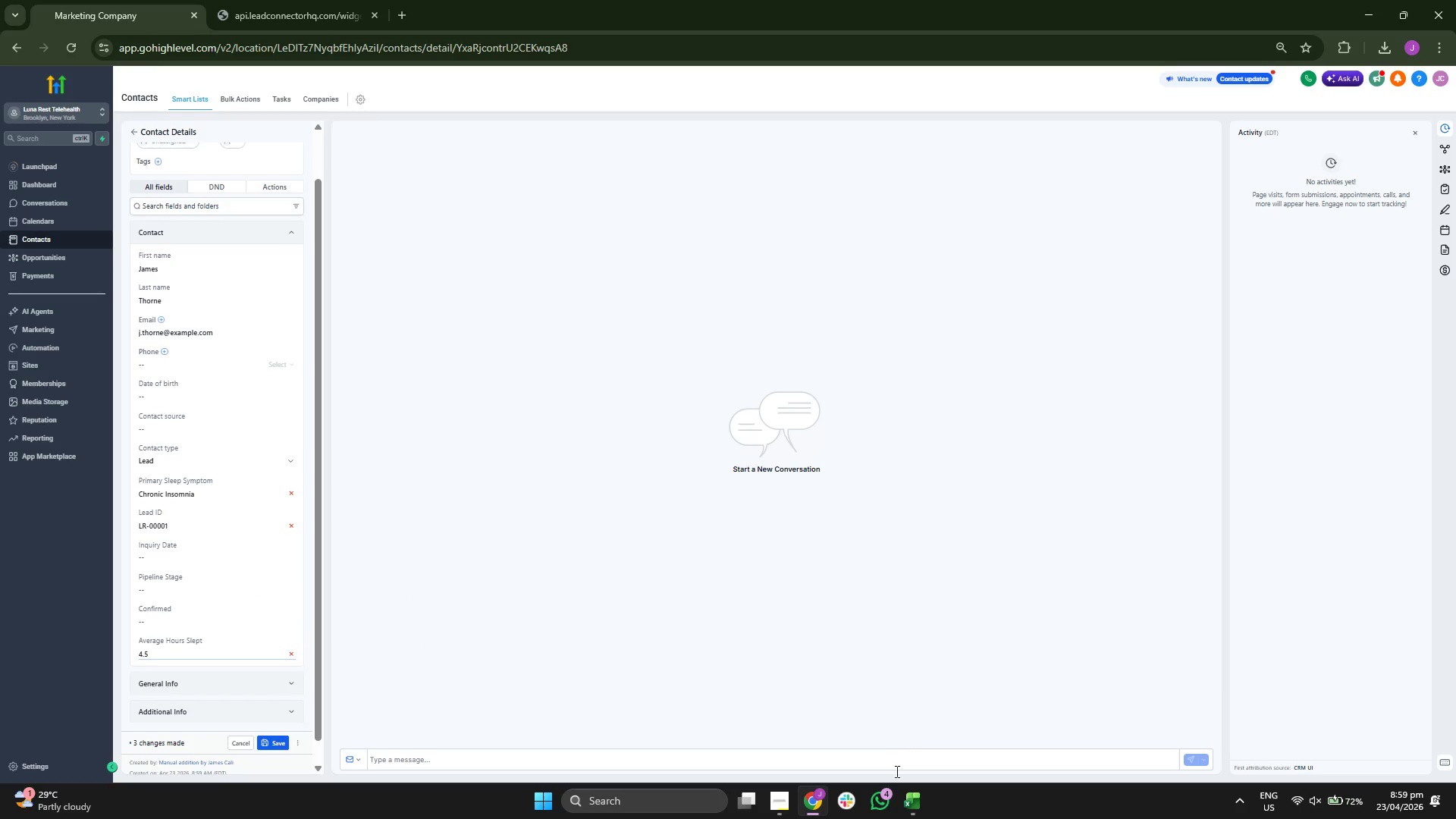 
left_click([913, 799])
 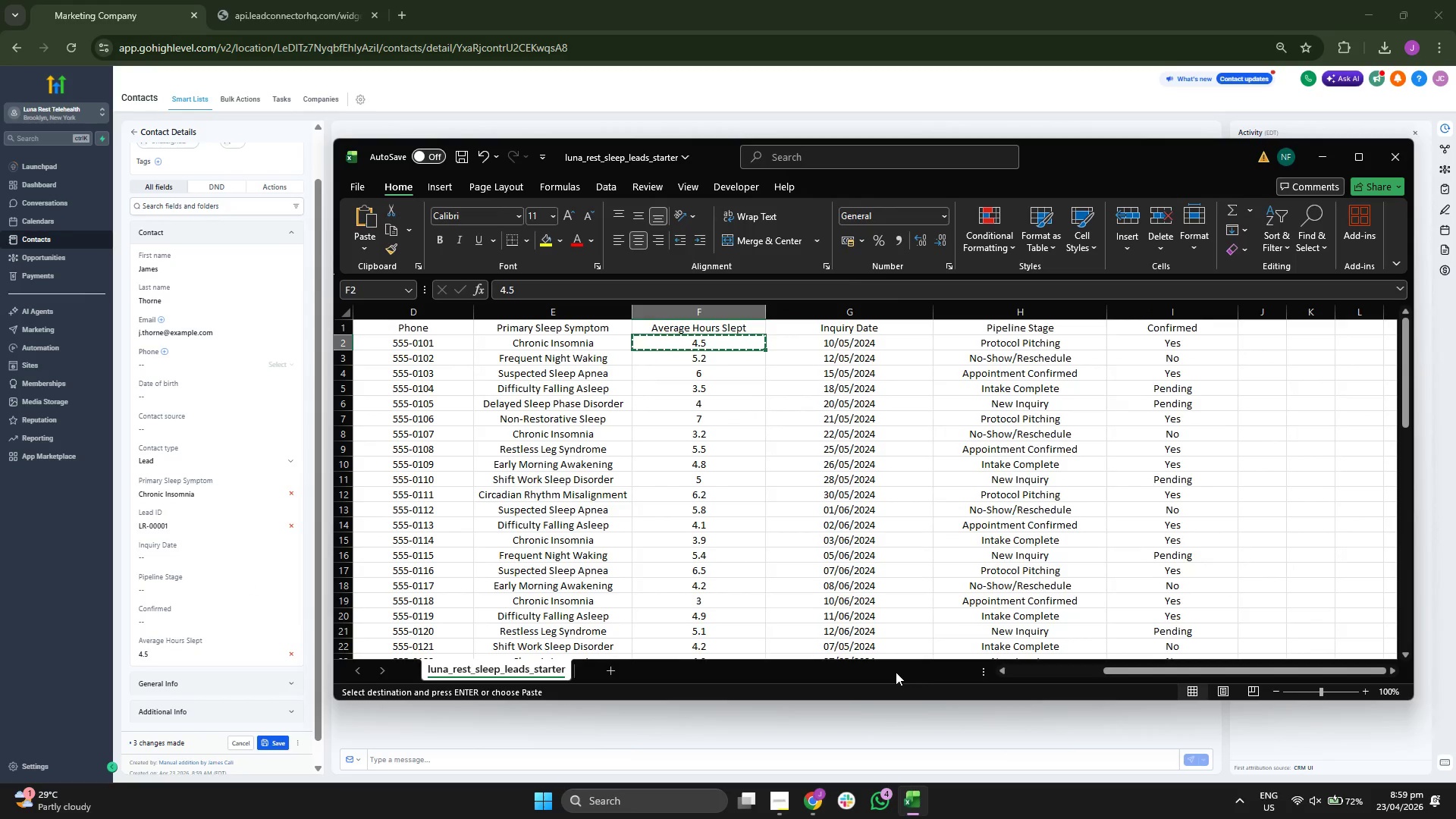 
key(ArrowRight)
 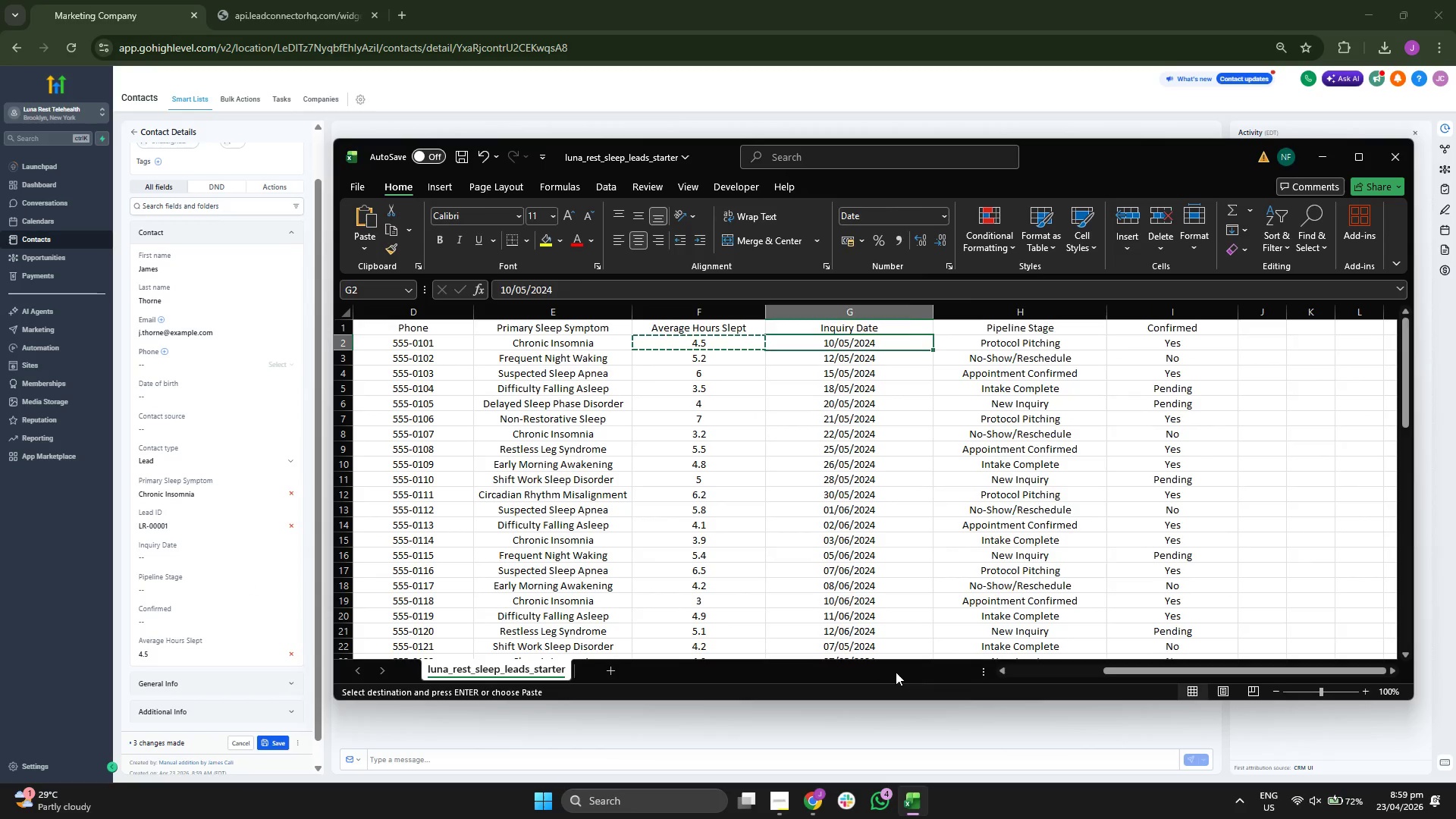 
key(ArrowRight)
 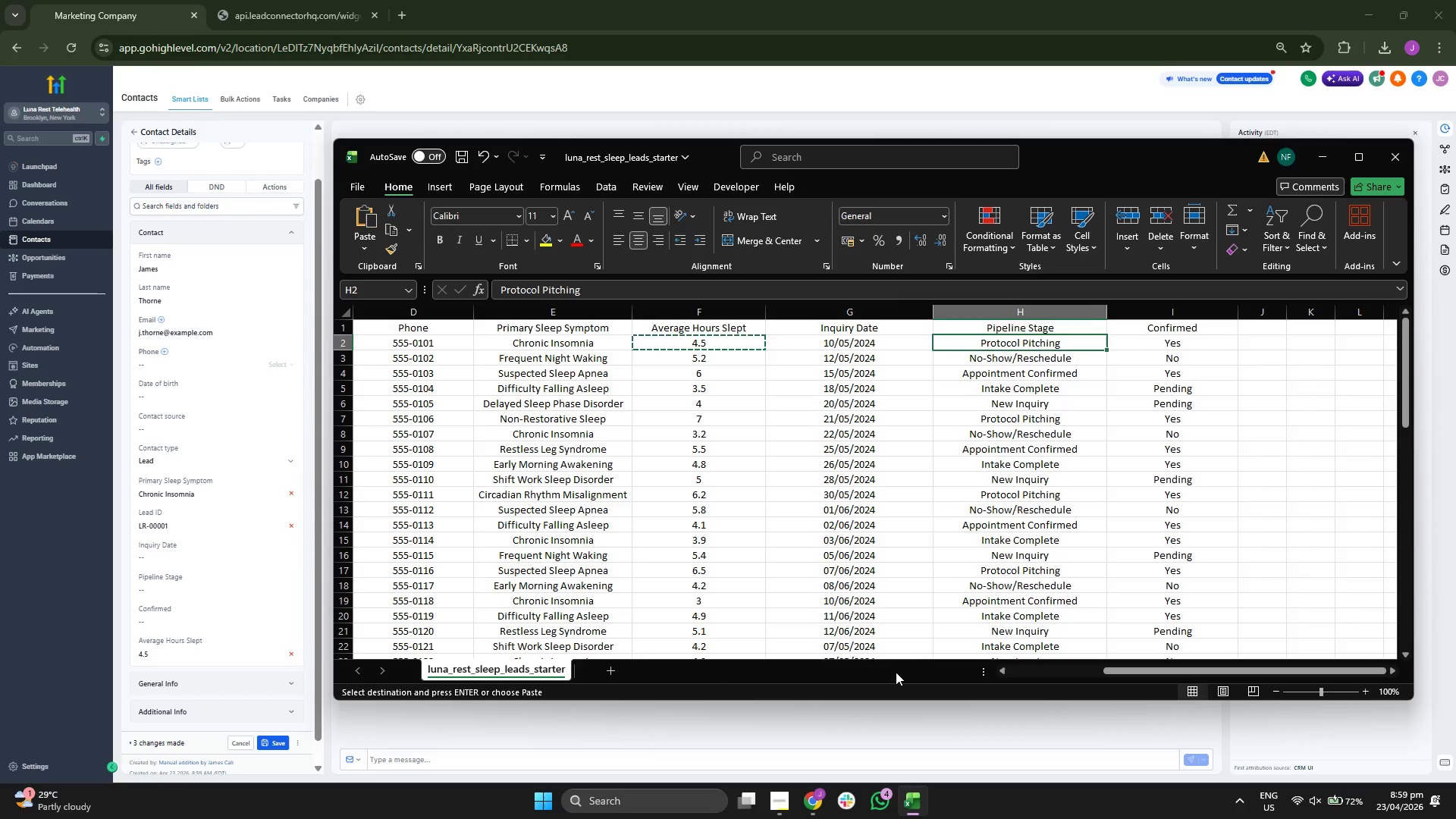 
key(ArrowRight)
 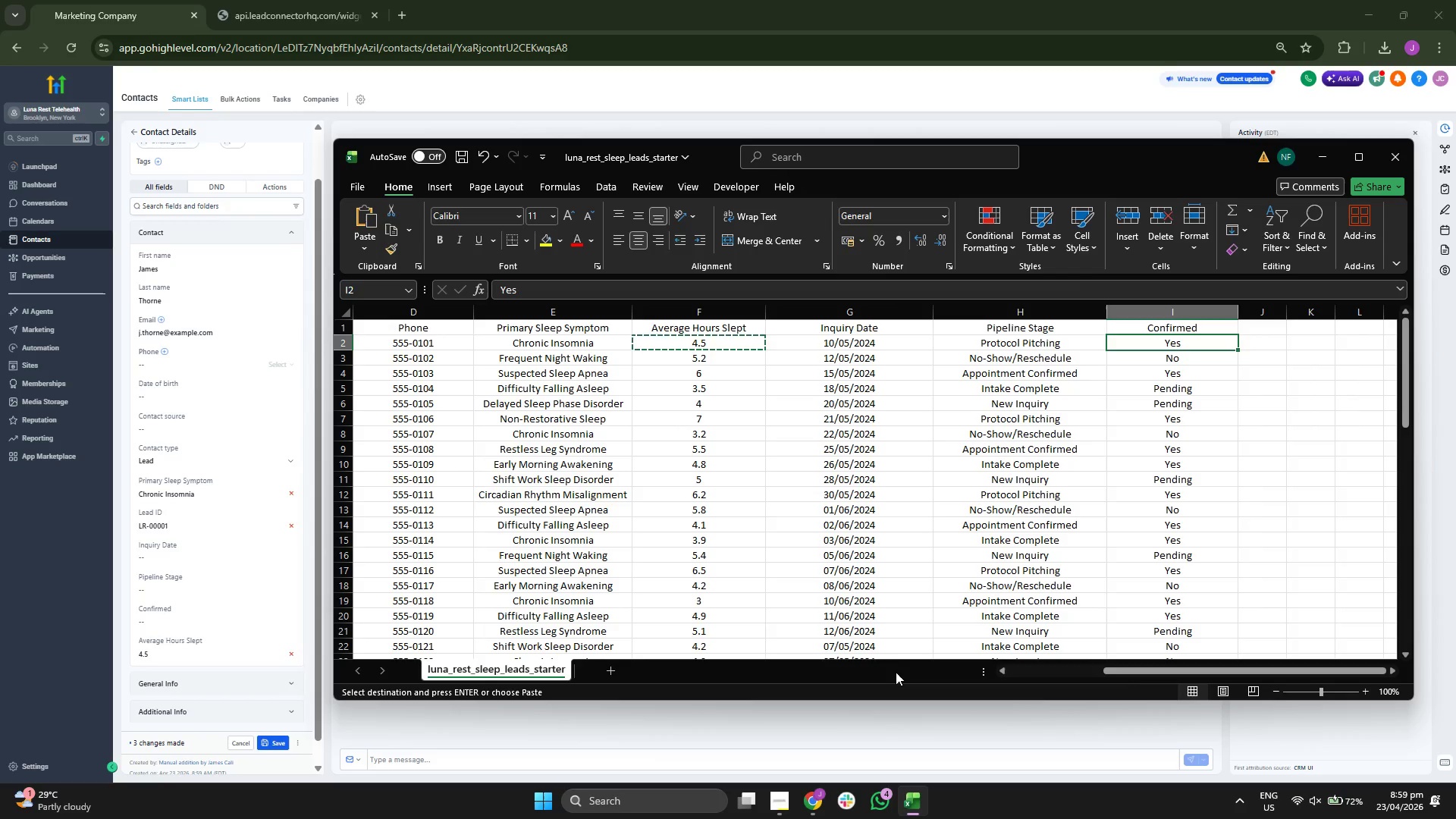 
key(Control+ControlLeft)
 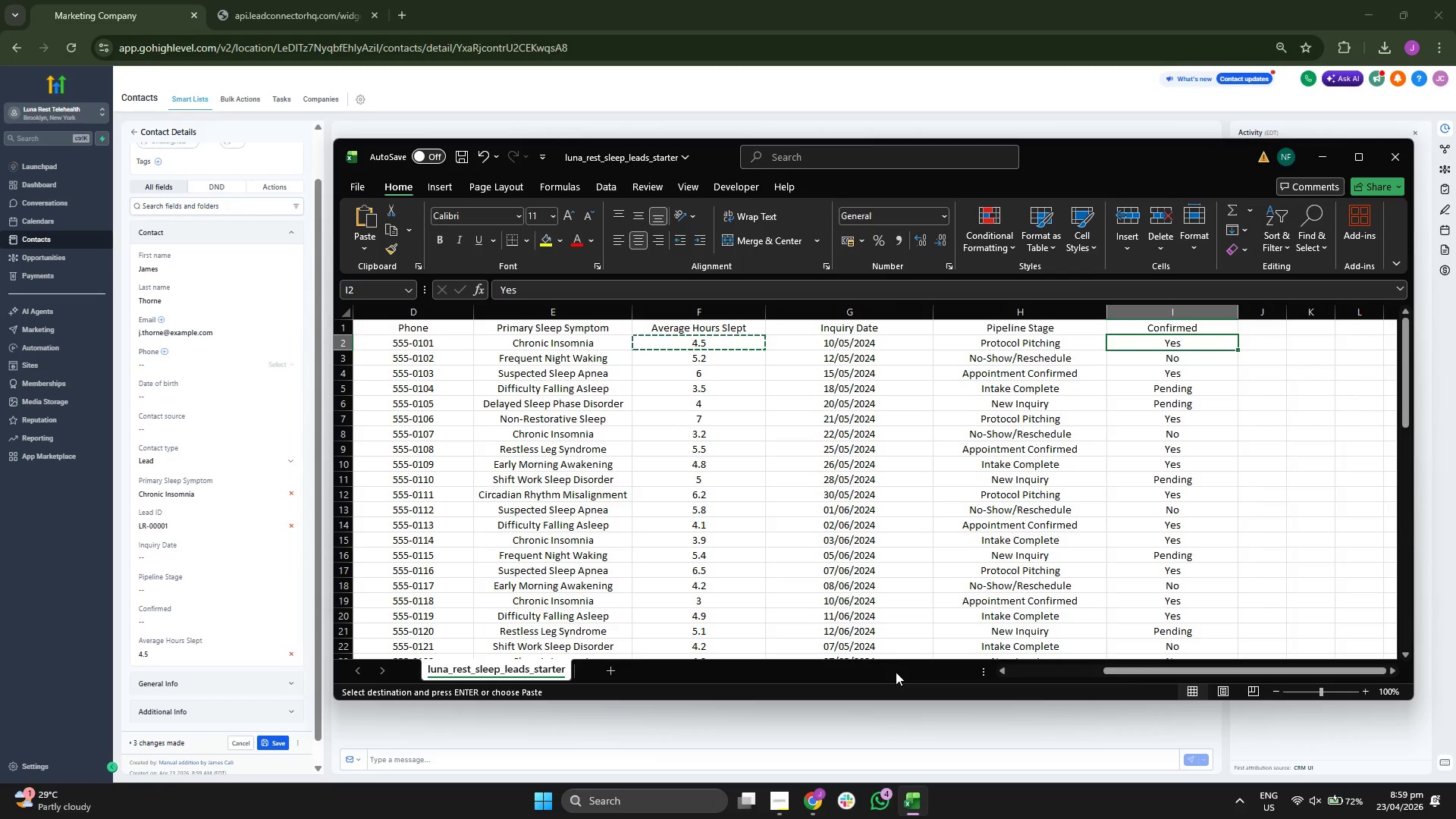 
key(Control+C)
 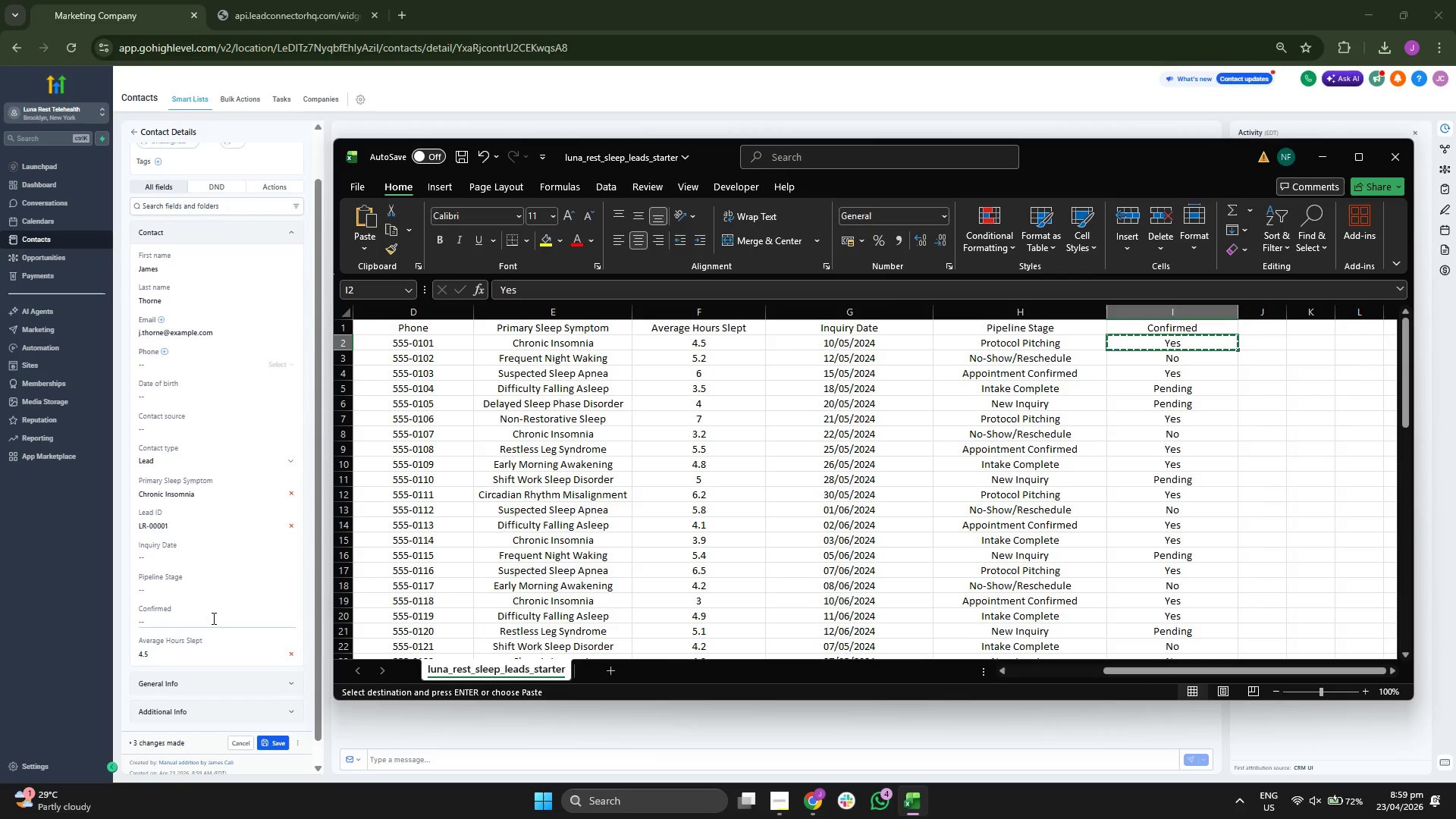 
left_click([212, 618])
 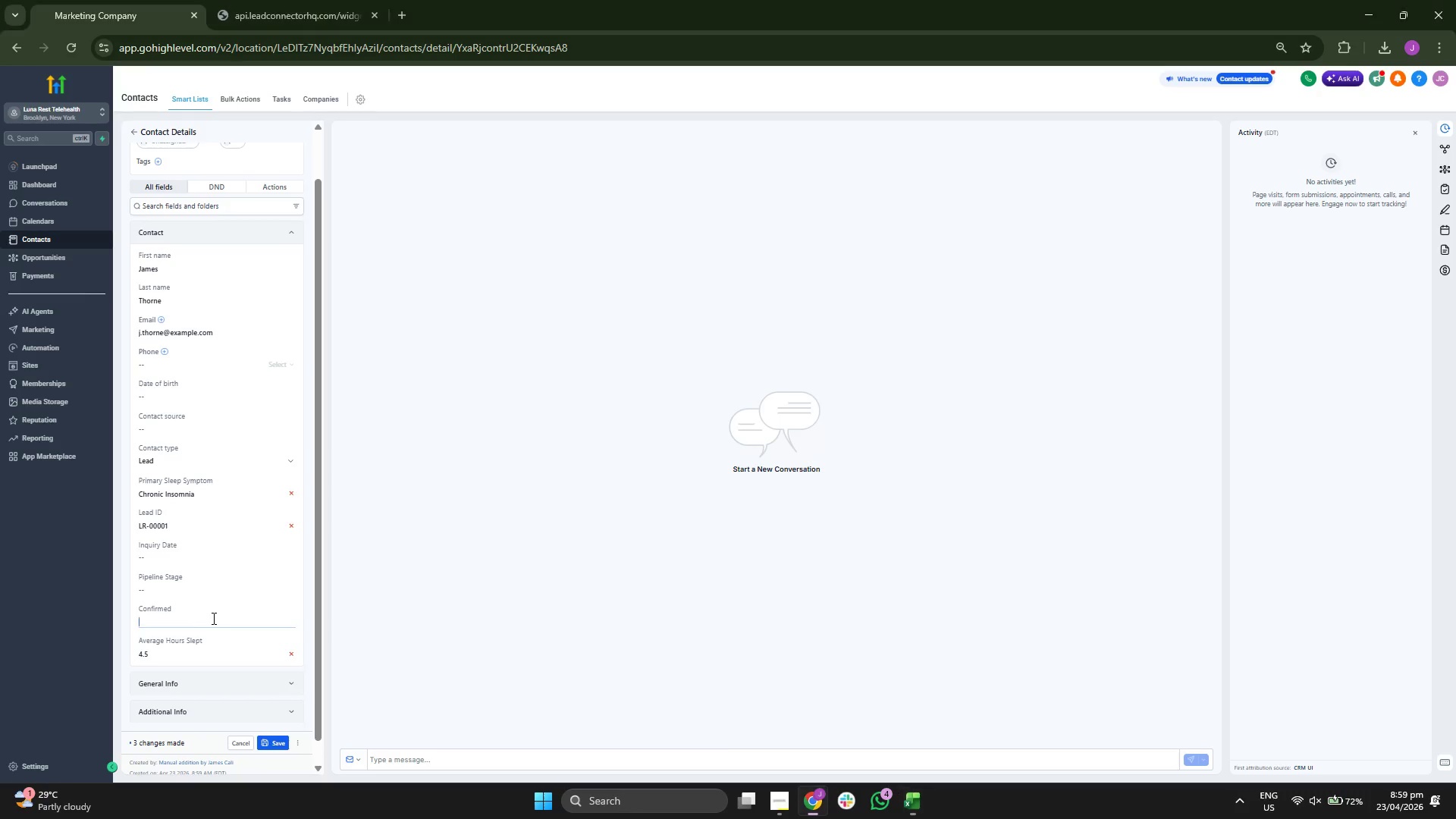 
key(Control+ControlLeft)
 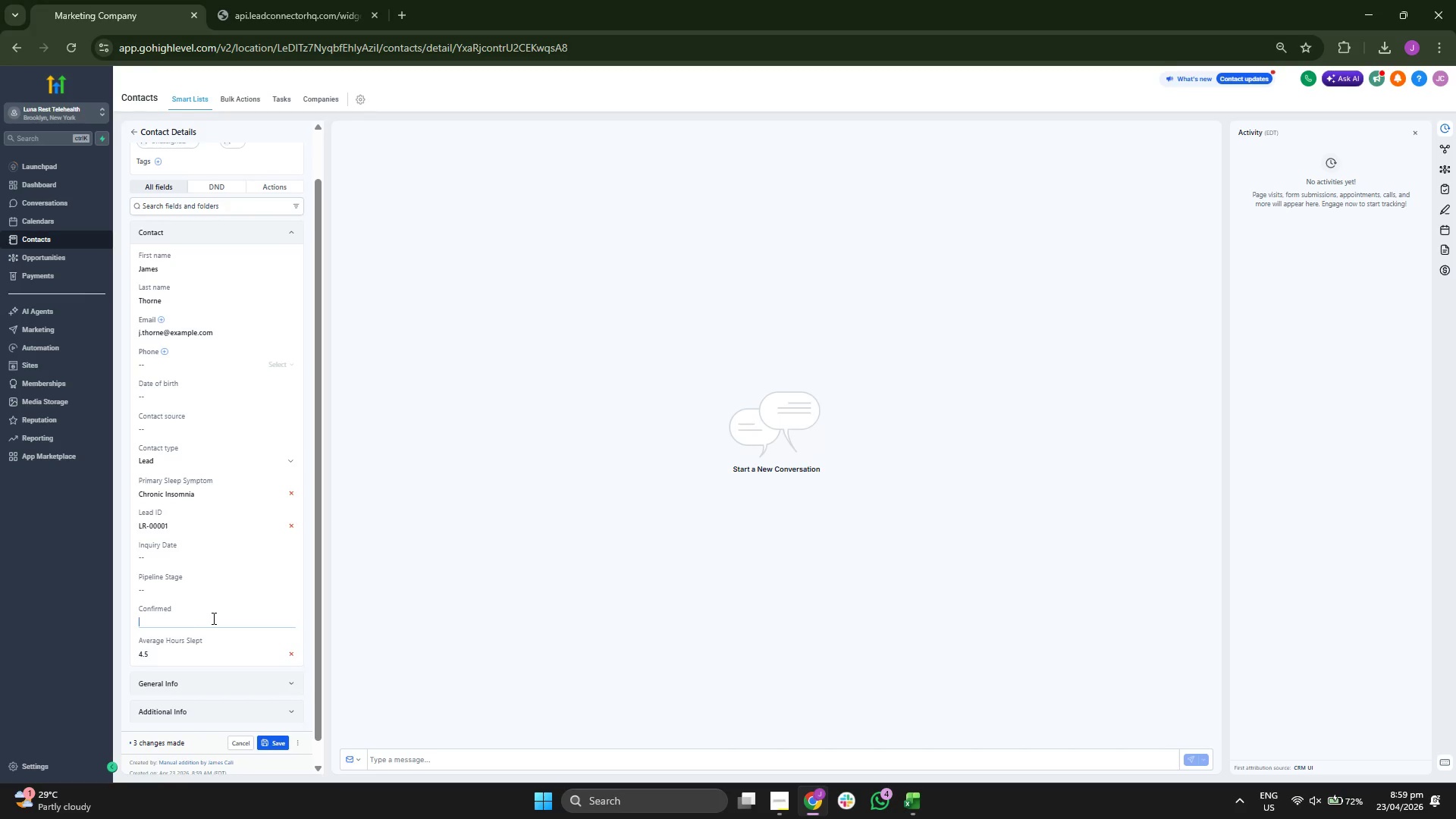 
key(Control+V)
 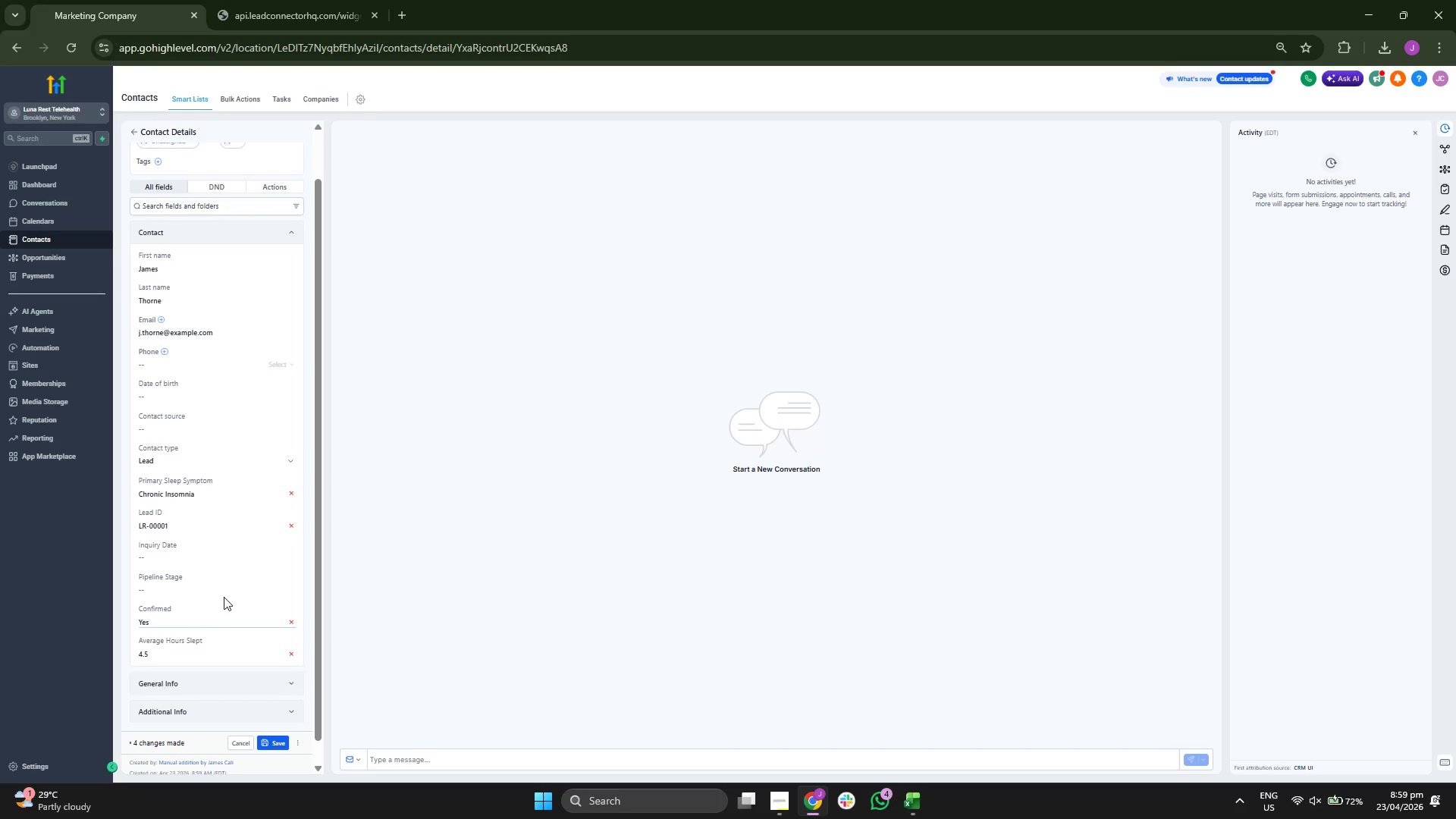 
left_click([224, 591])
 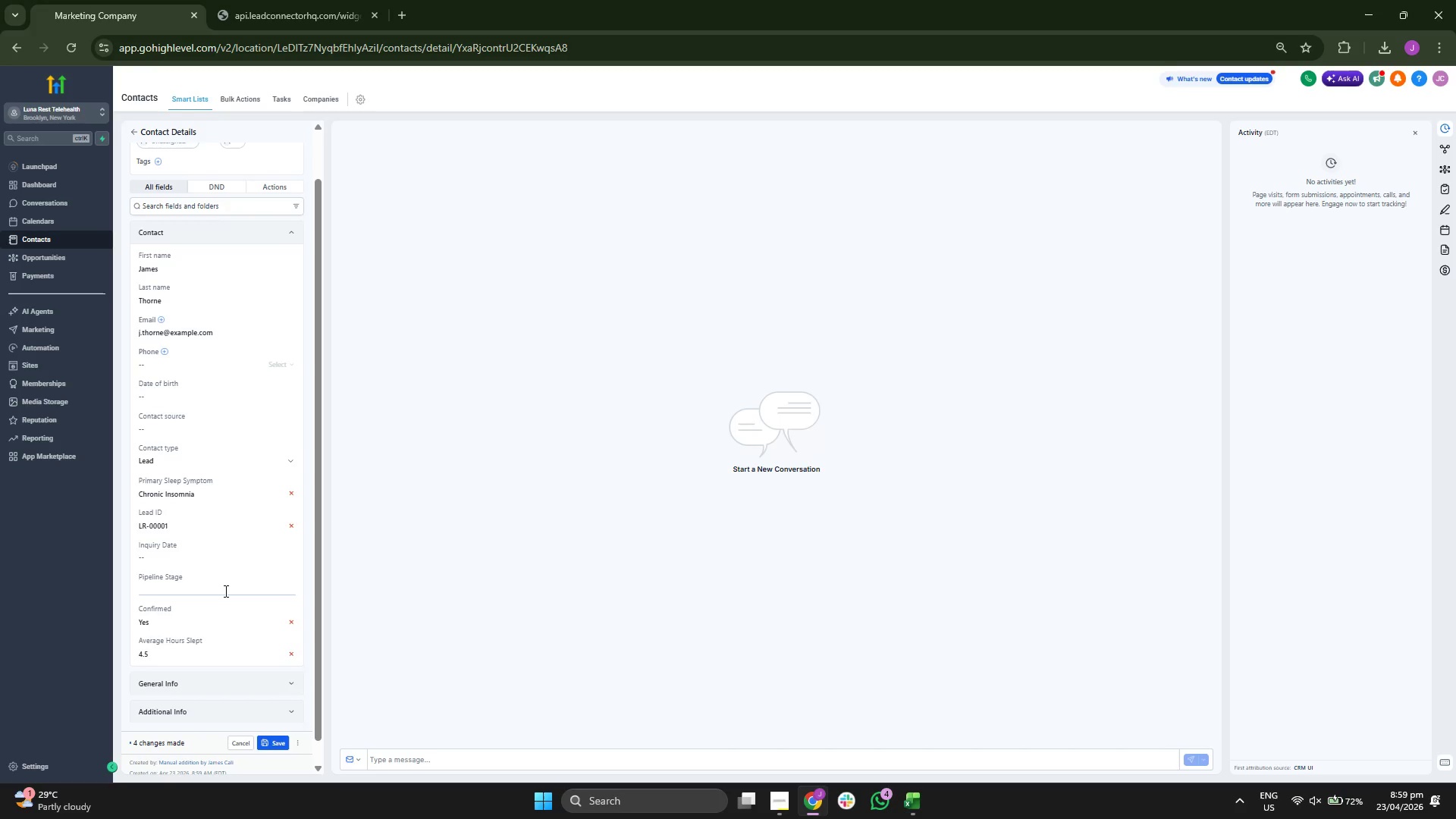 
type(pR)
key(Backspace)
key(Backspace)
type(Protocol Po)
key(Backspace)
type(itching)
 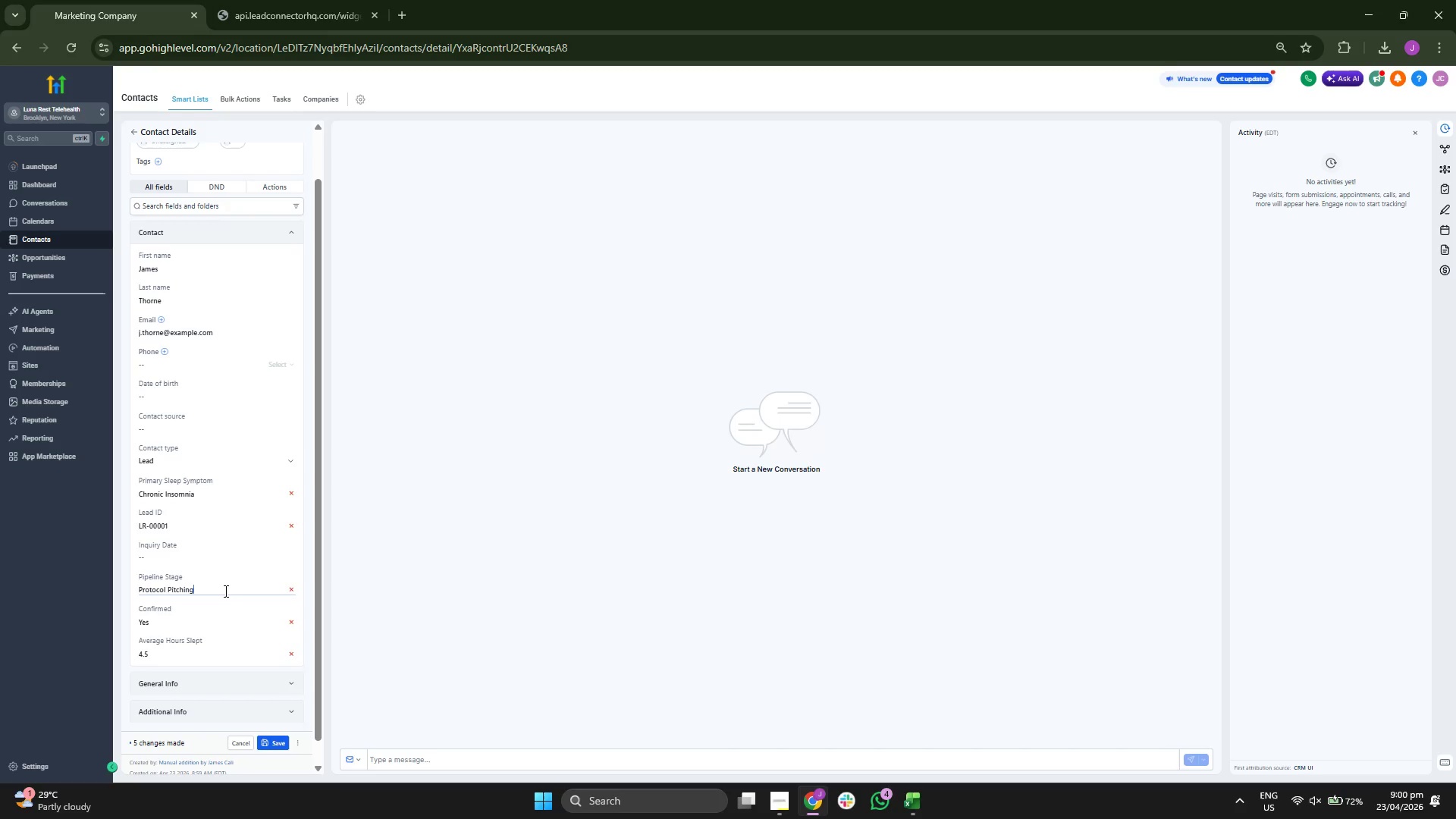 
scroll: coordinate [215, 526], scroll_direction: down, amount: 1.0
 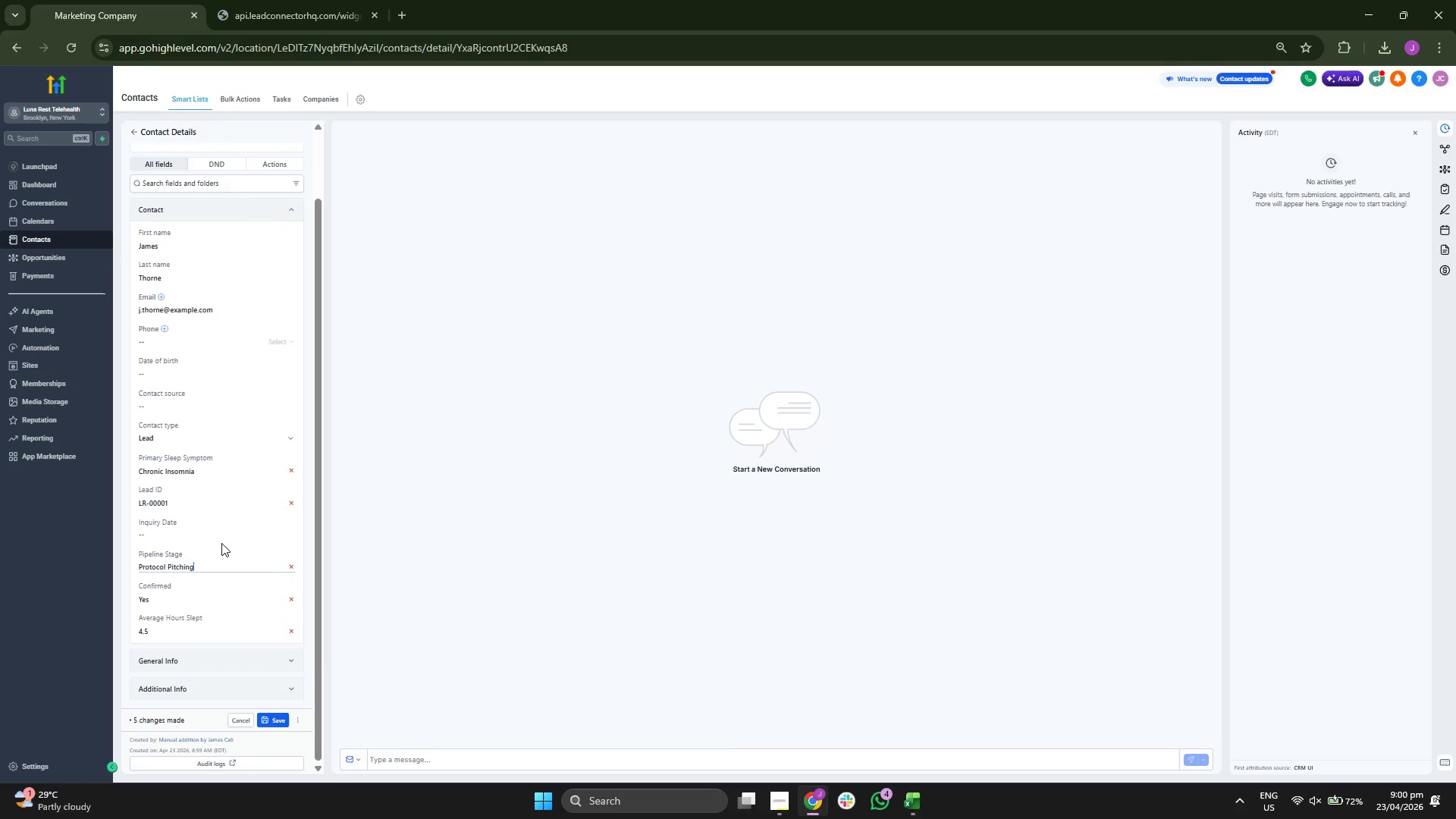 
scroll: coordinate [222, 558], scroll_direction: up, amount: 1.0
 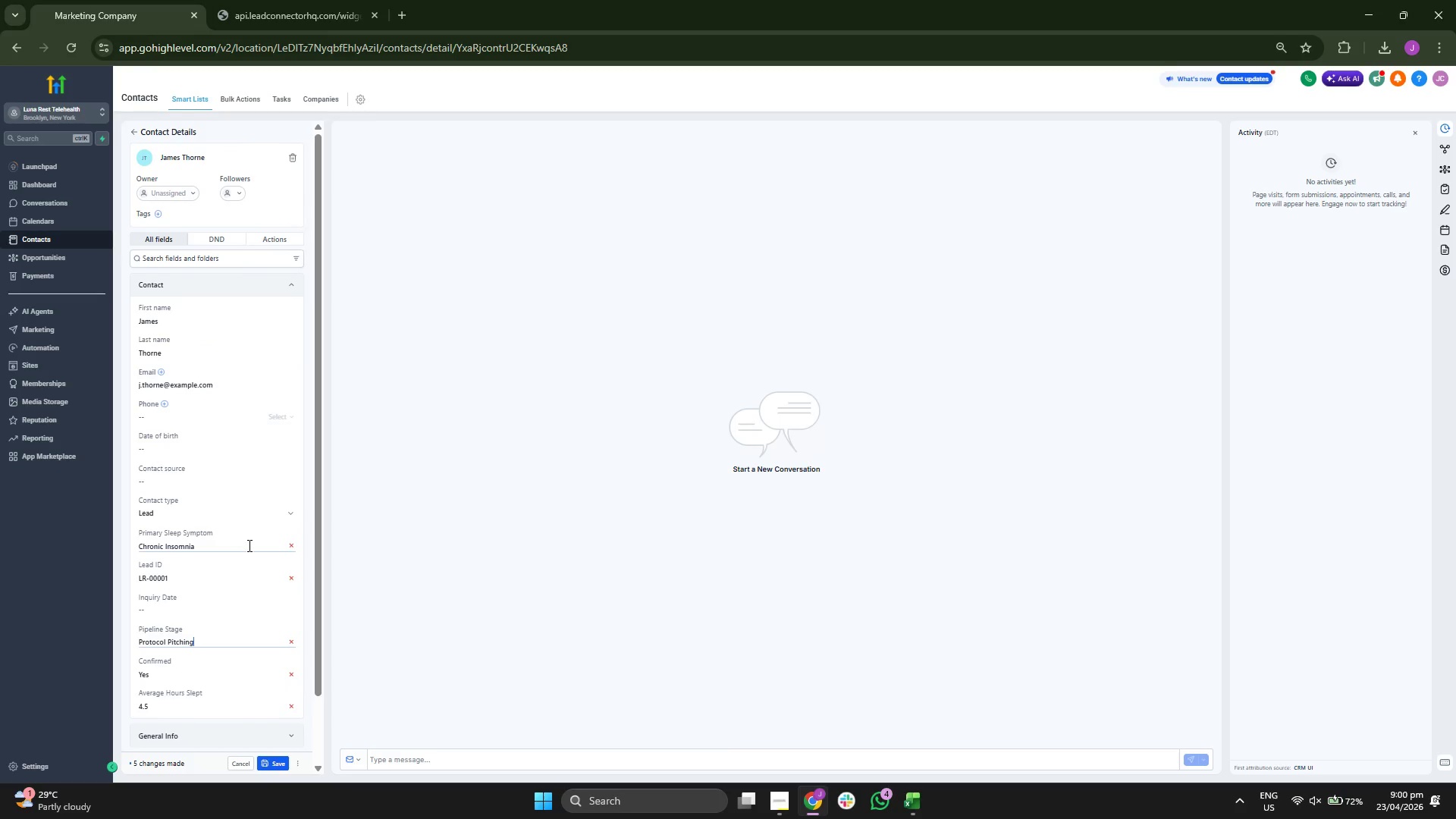 
scroll: coordinate [241, 538], scroll_direction: down, amount: 2.0
 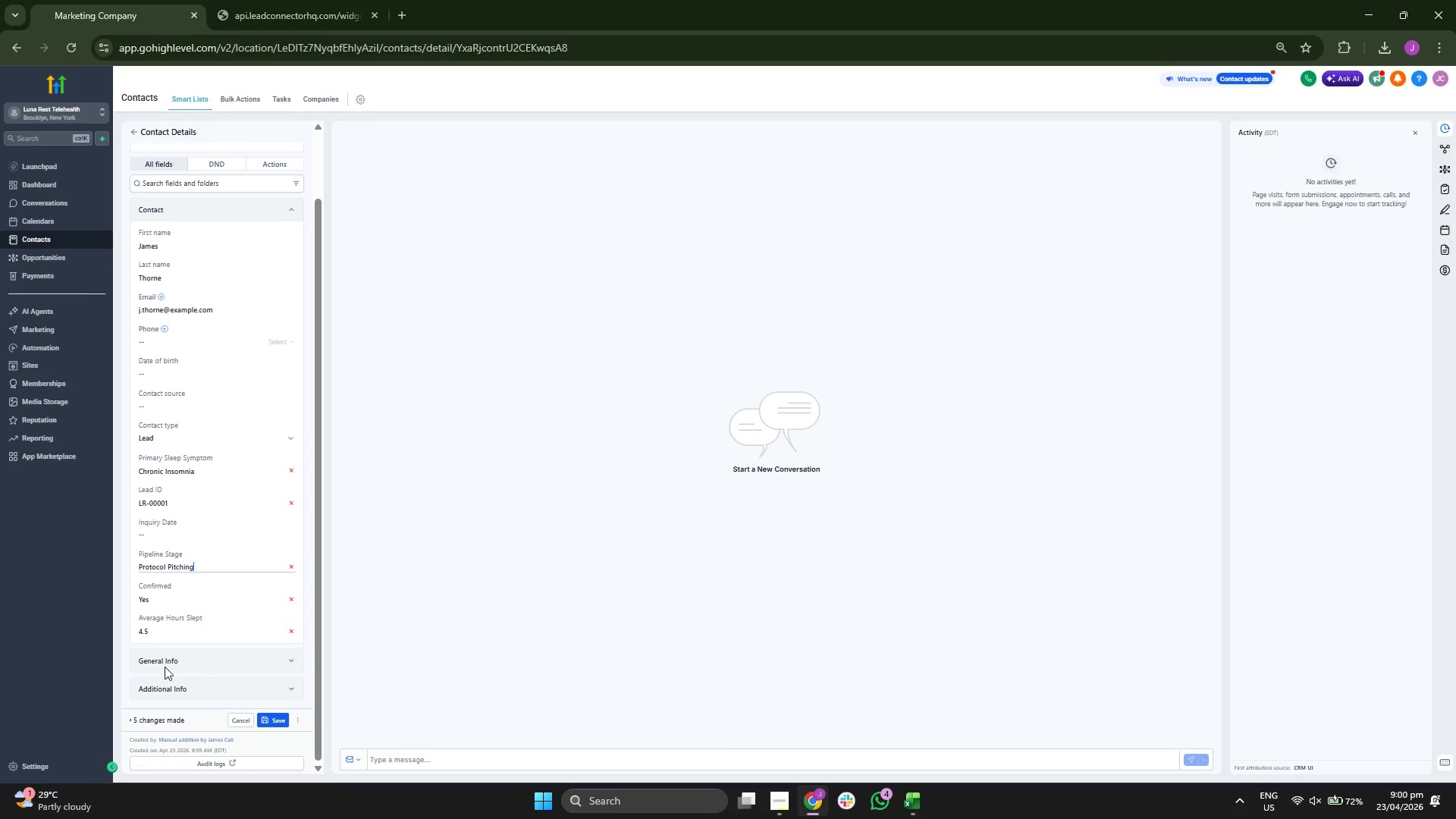 
left_click([163, 665])
 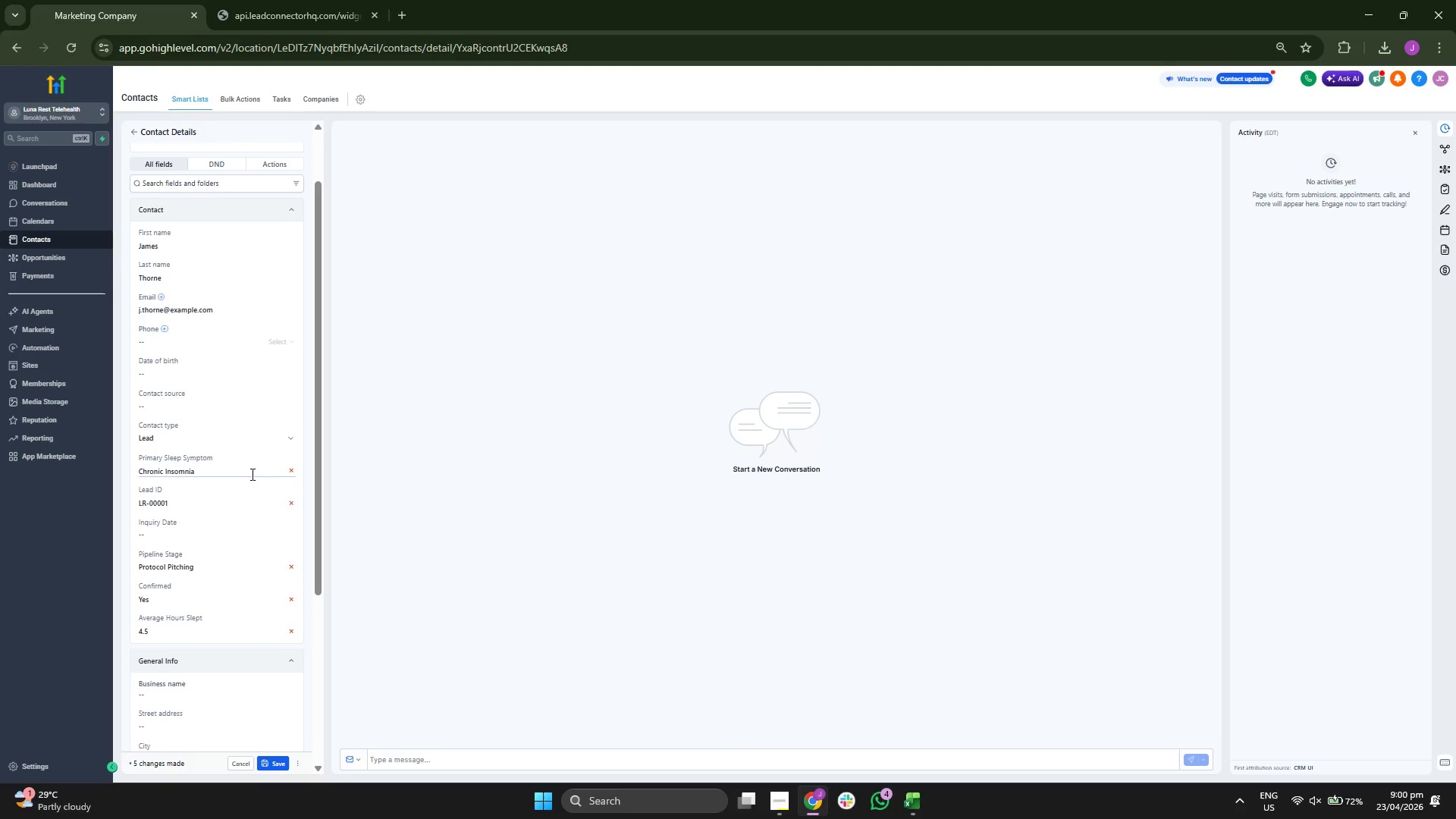 
scroll: coordinate [251, 474], scroll_direction: up, amount: 1.0
 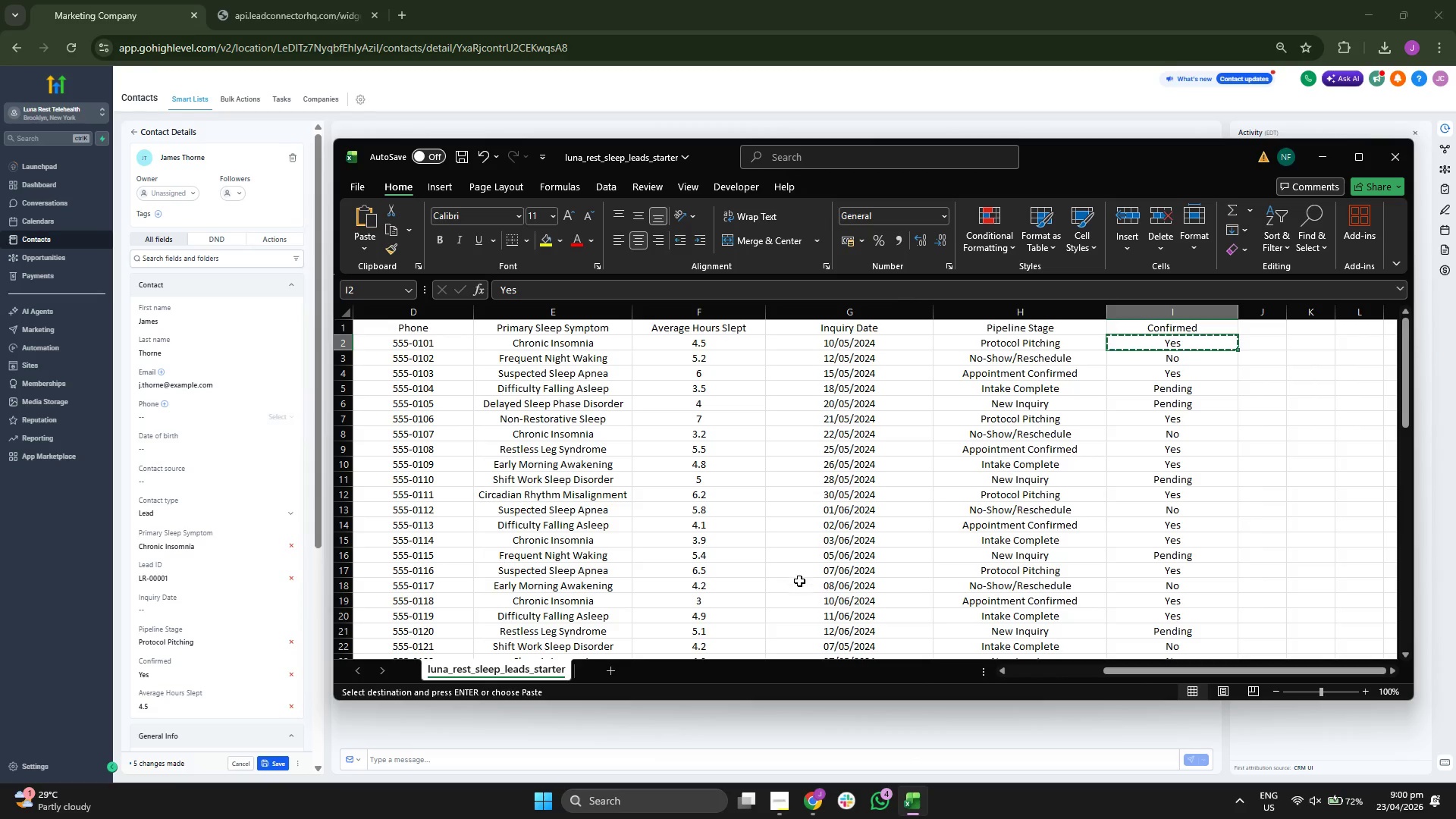 
key(ArrowLeft)
 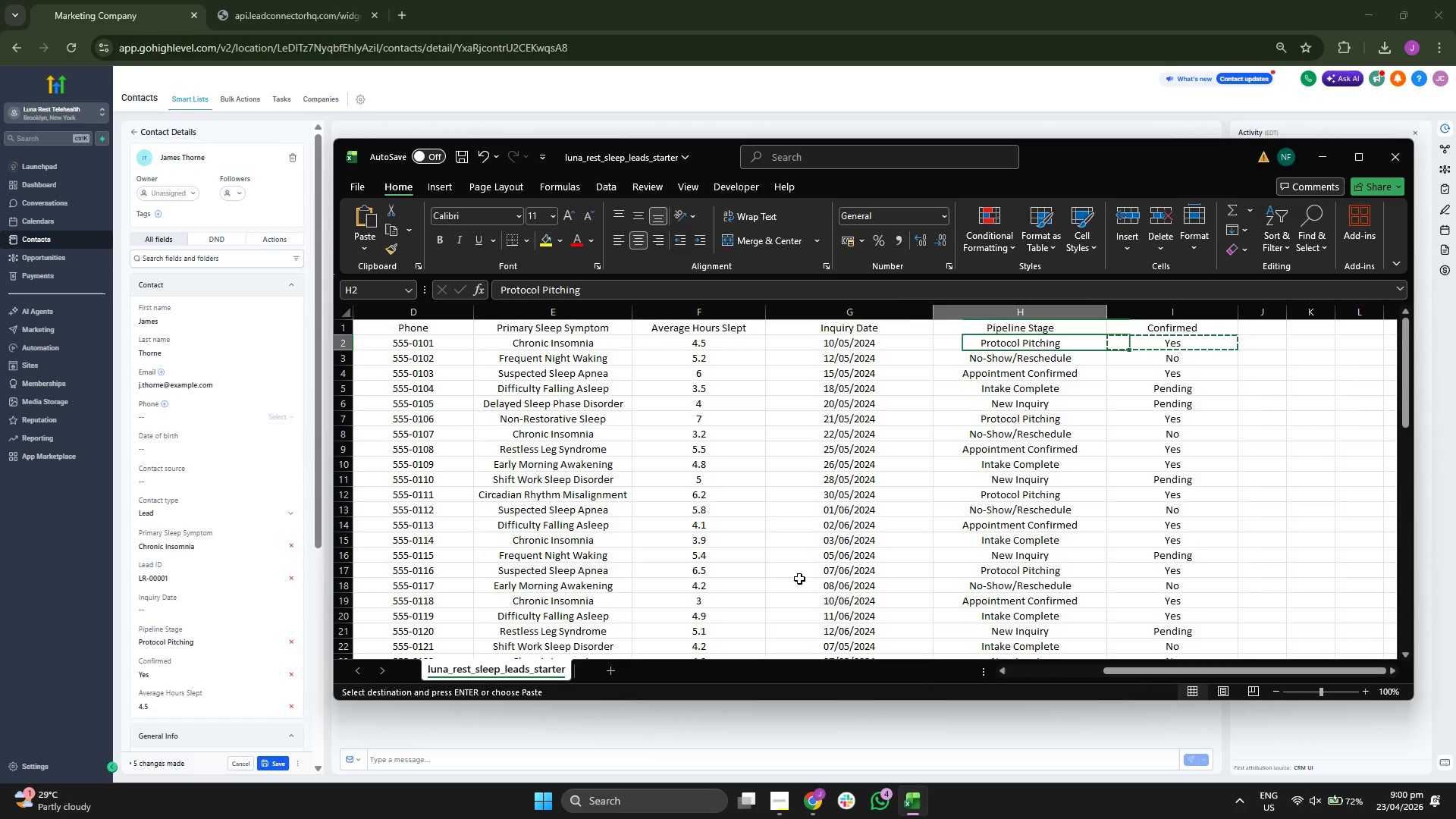 
key(ArrowLeft)
 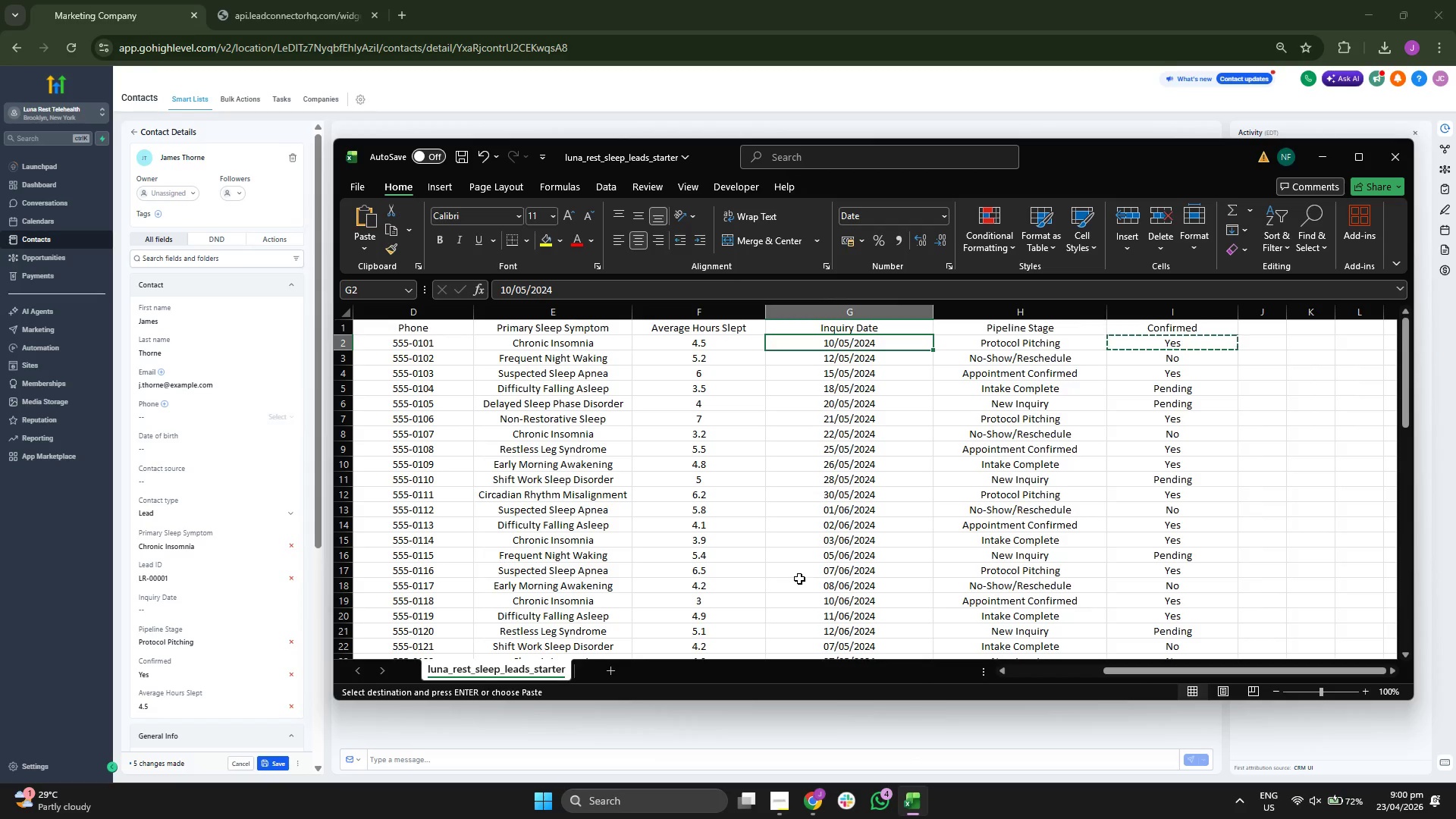 
key(ArrowLeft)
 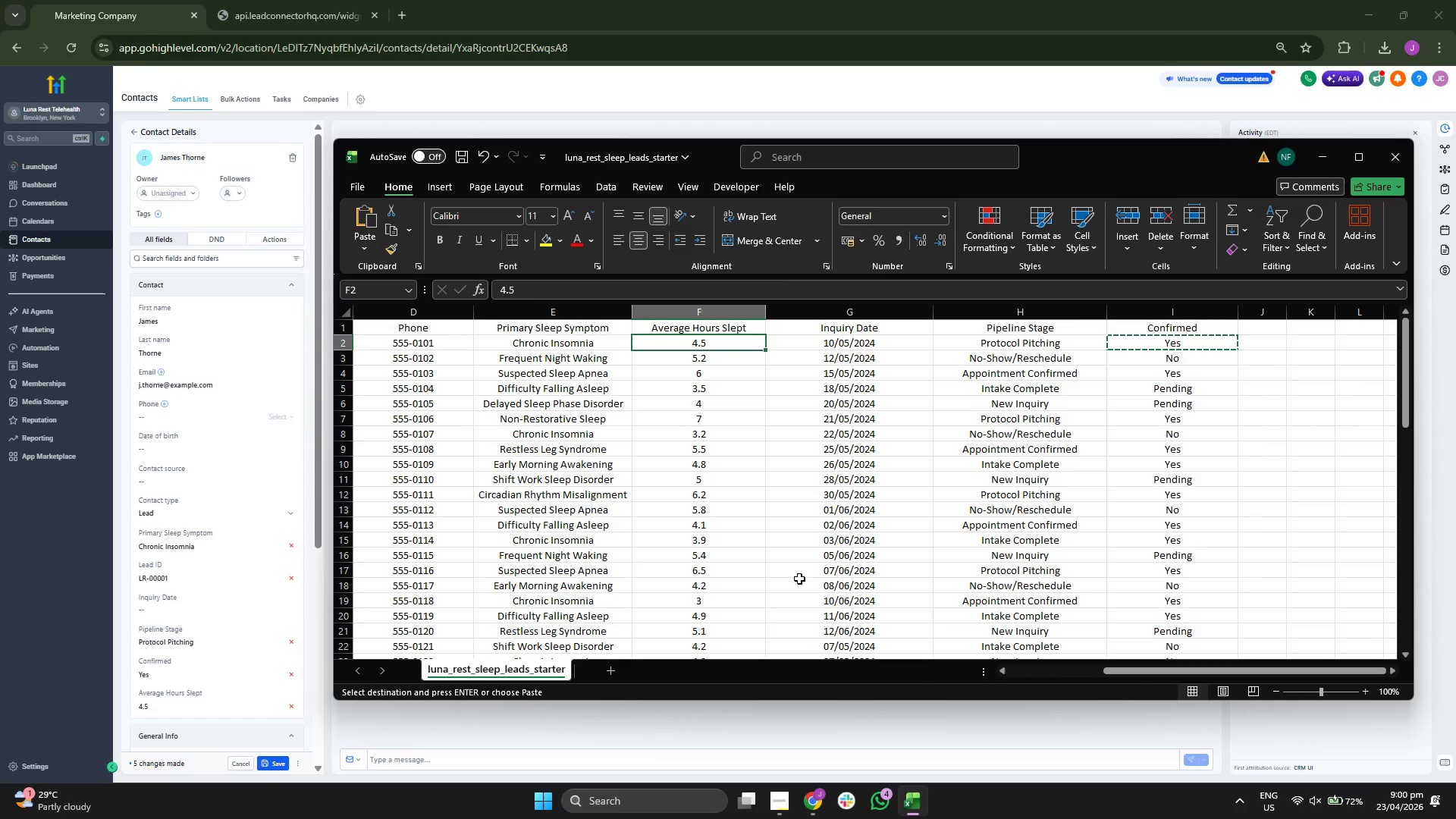 
key(ArrowLeft)
 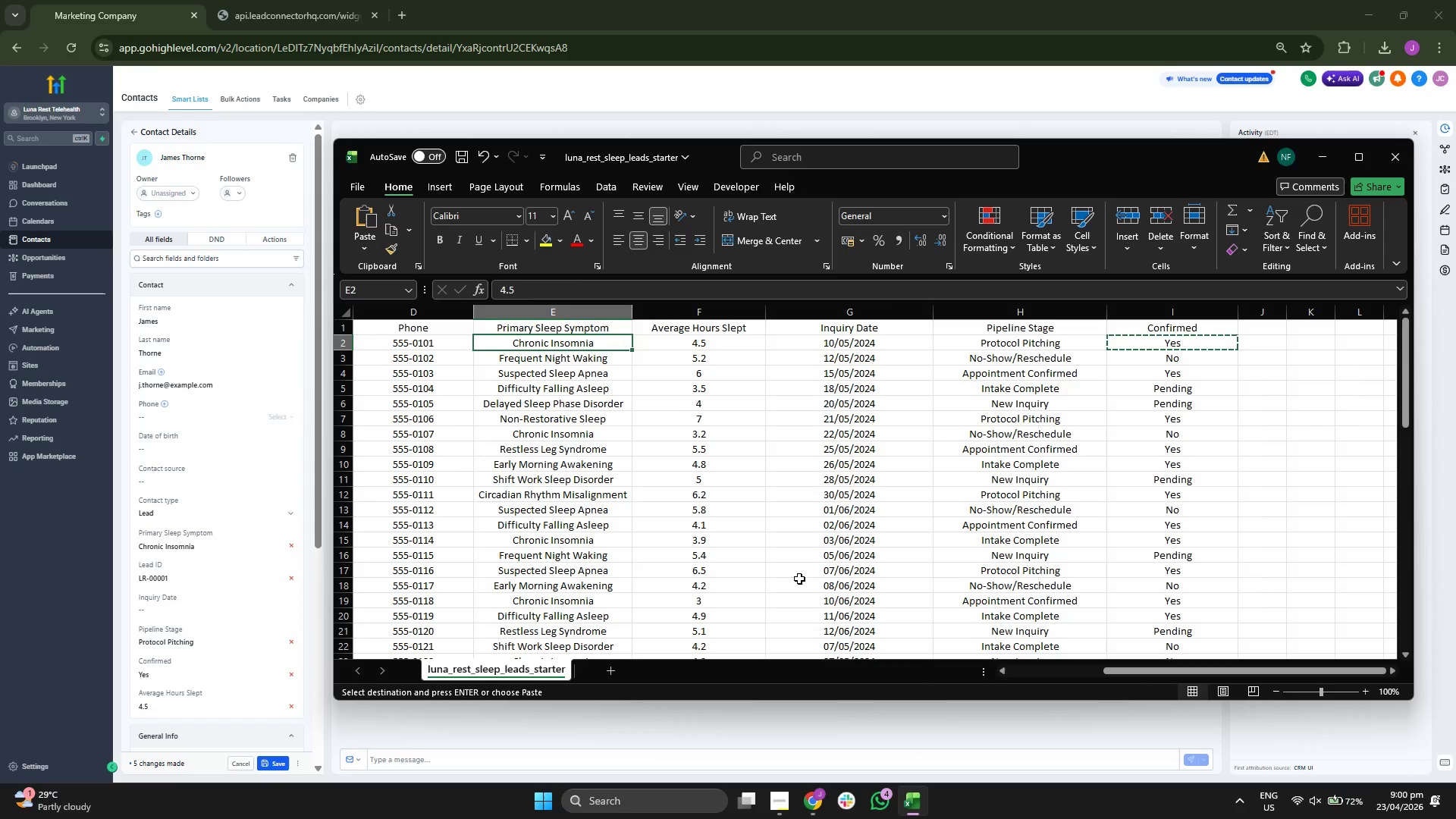 
key(ArrowLeft)
 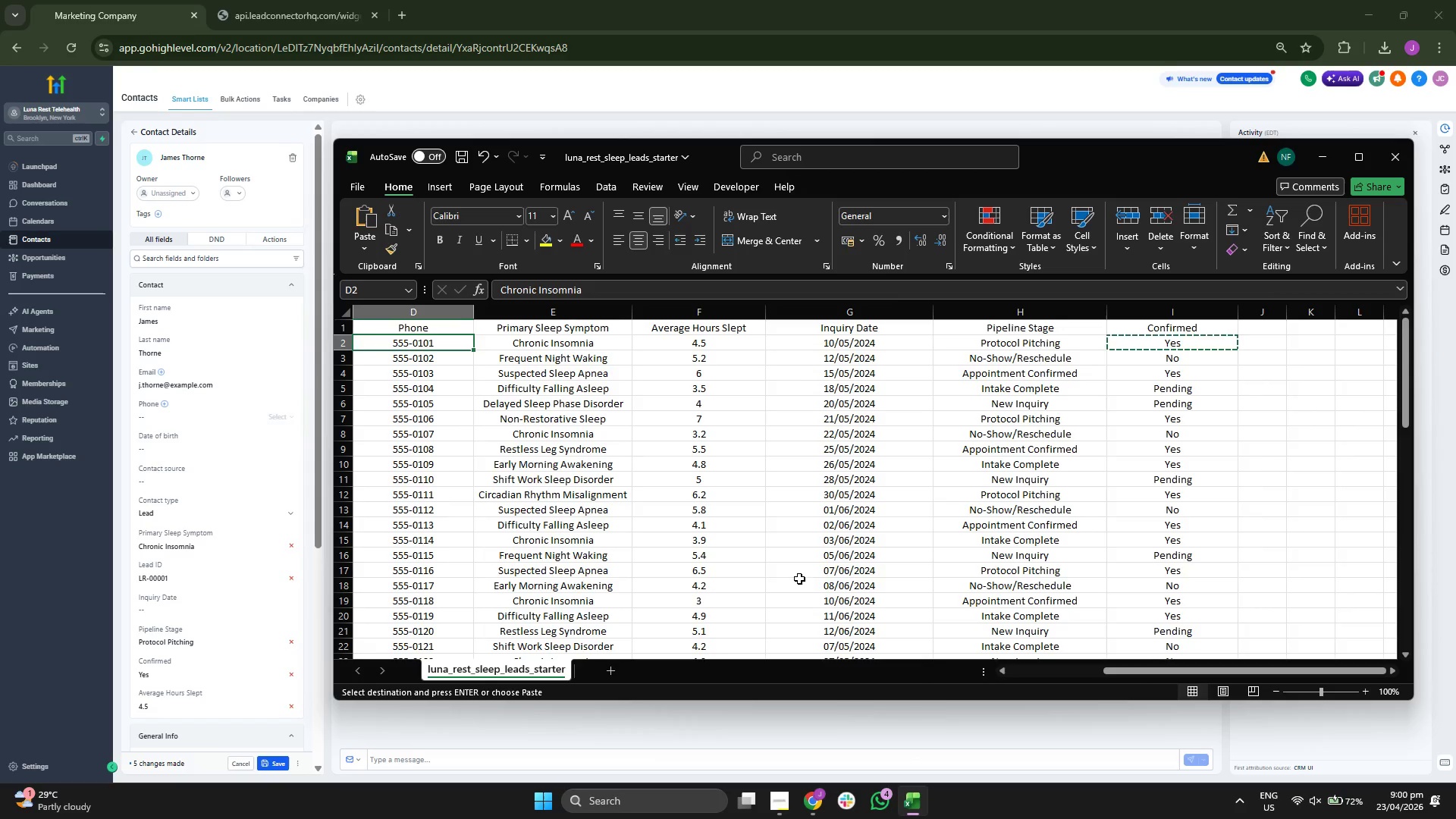 
key(ArrowLeft)
 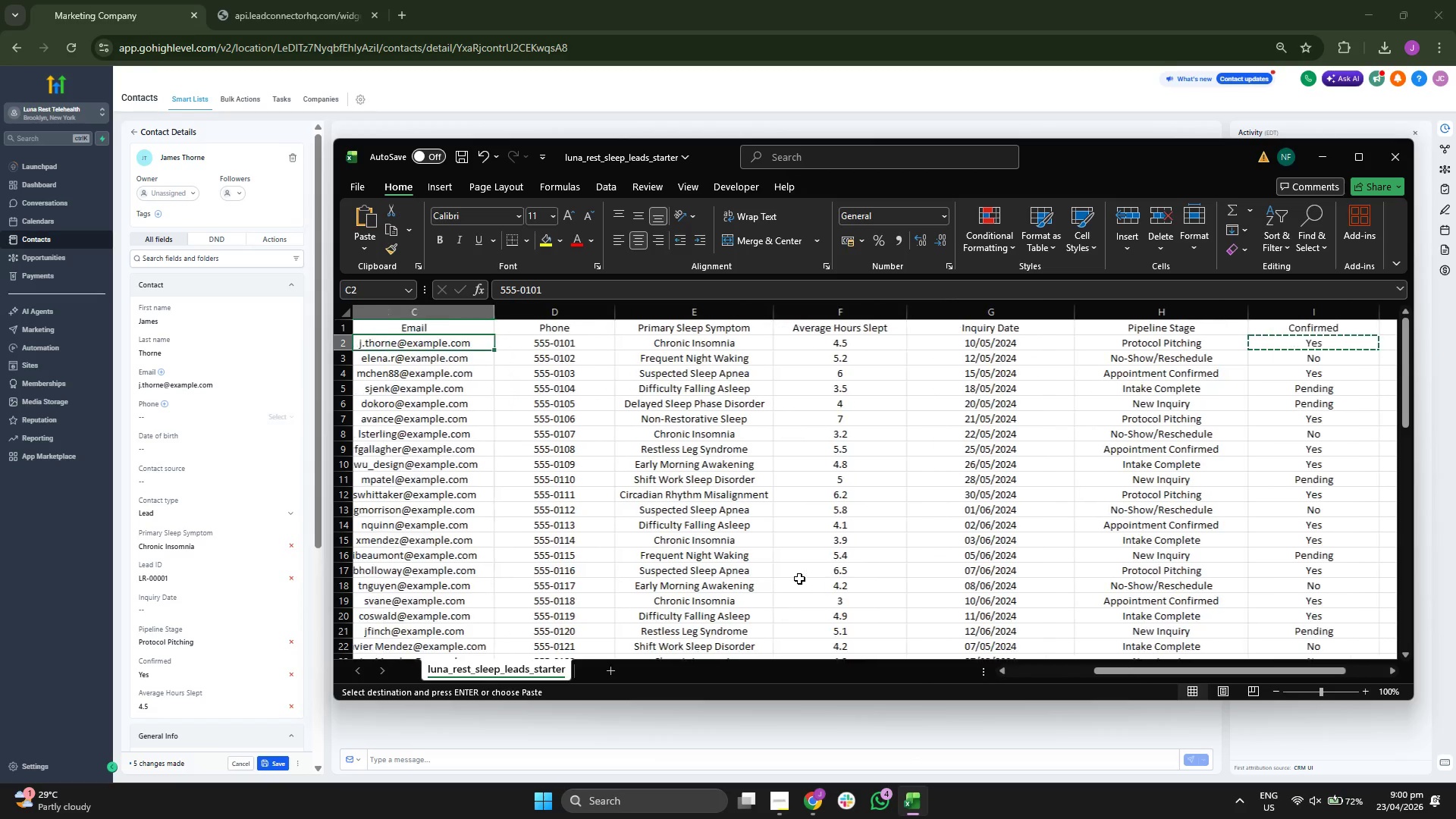 
key(ArrowLeft)
 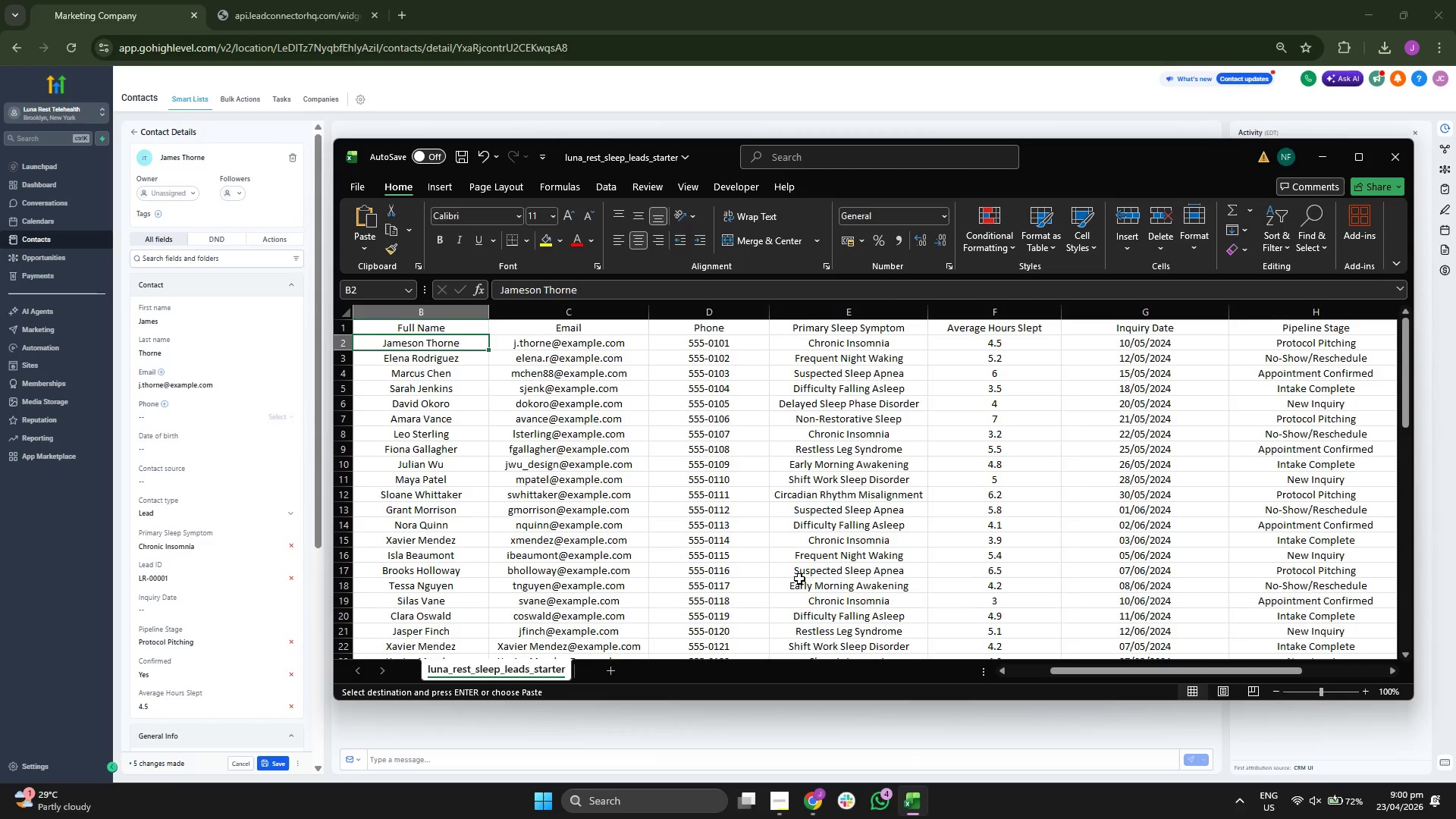 
key(ArrowLeft)
 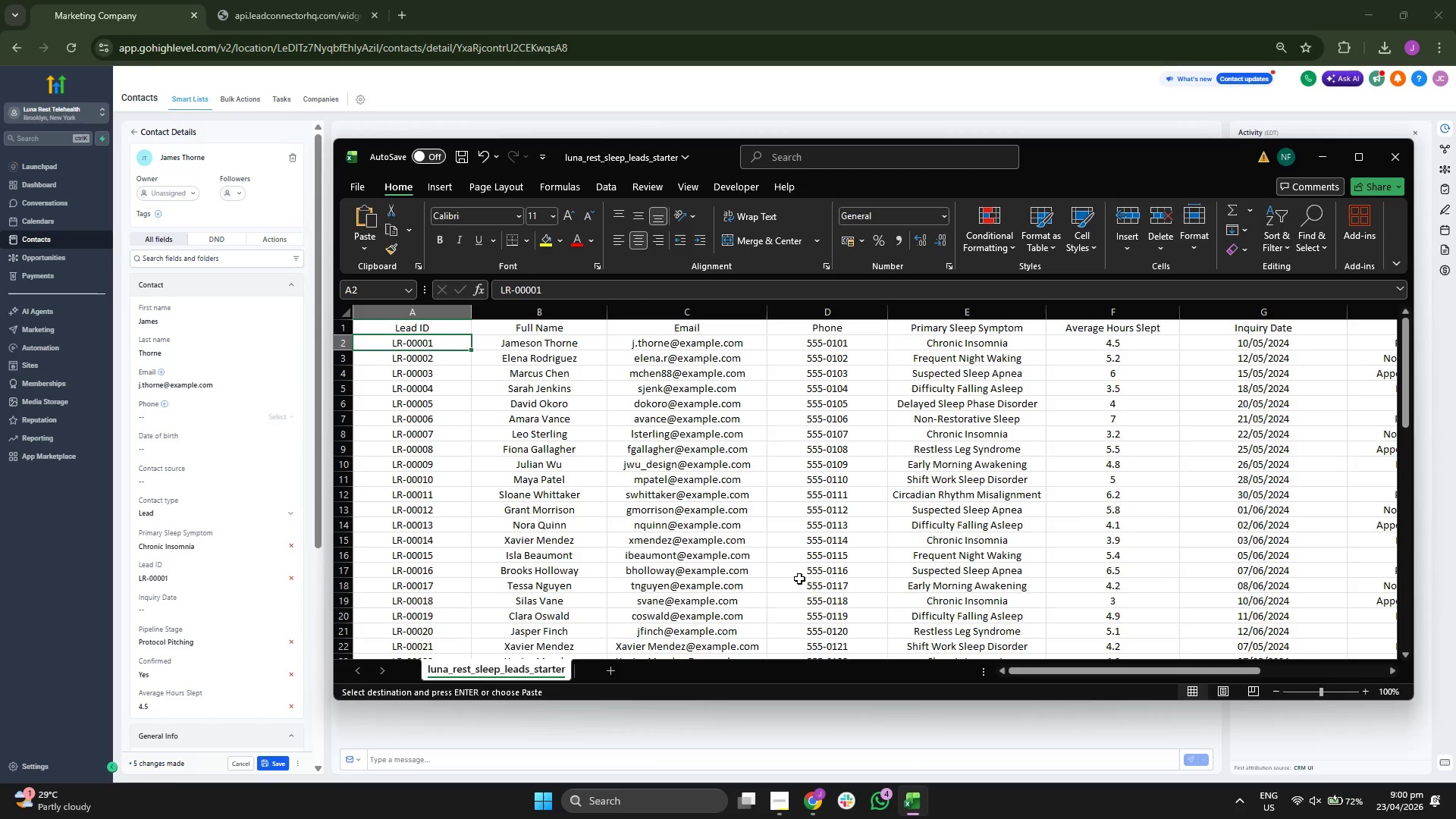 
key(ArrowRight)
 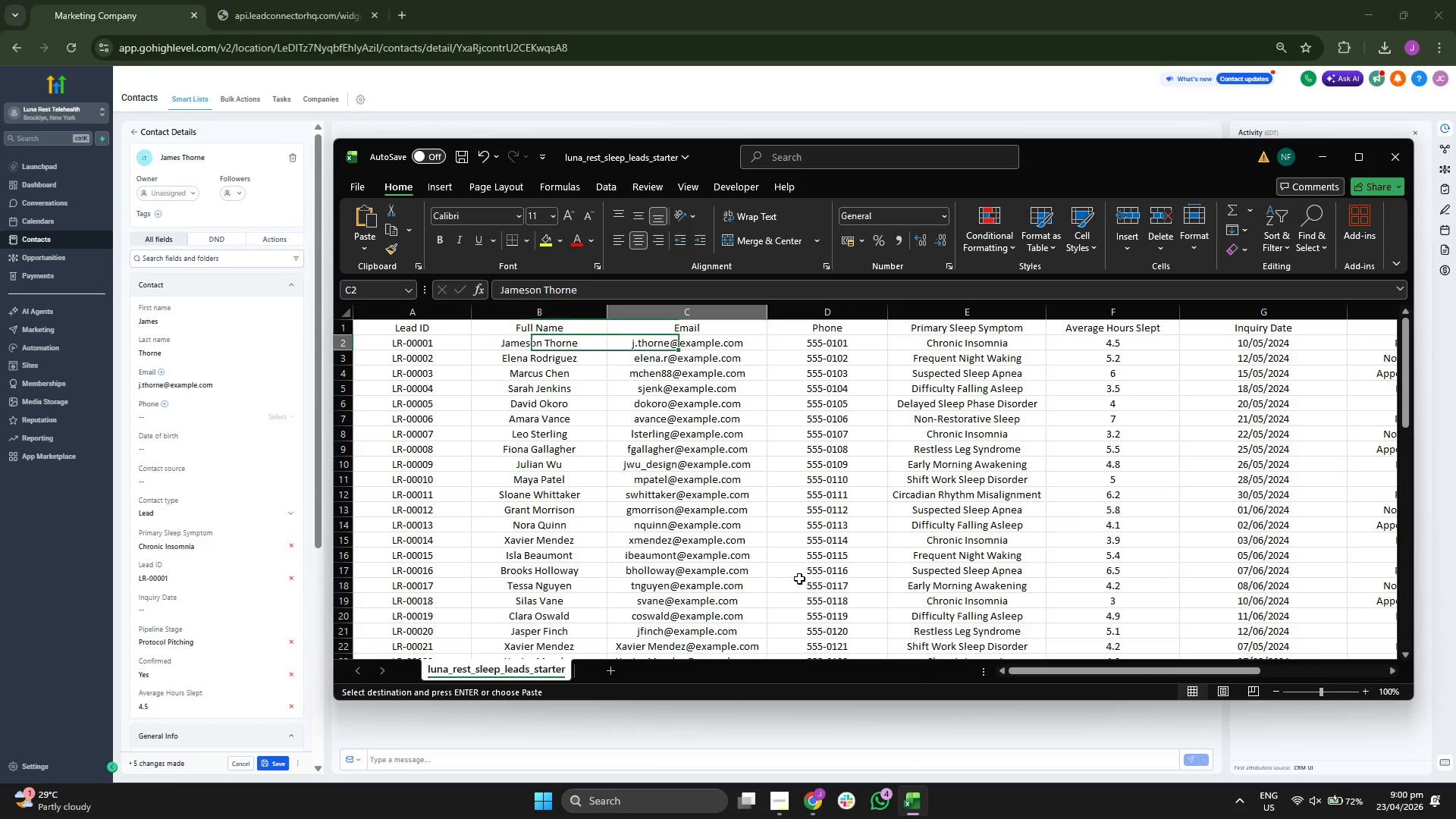 
key(ArrowRight)
 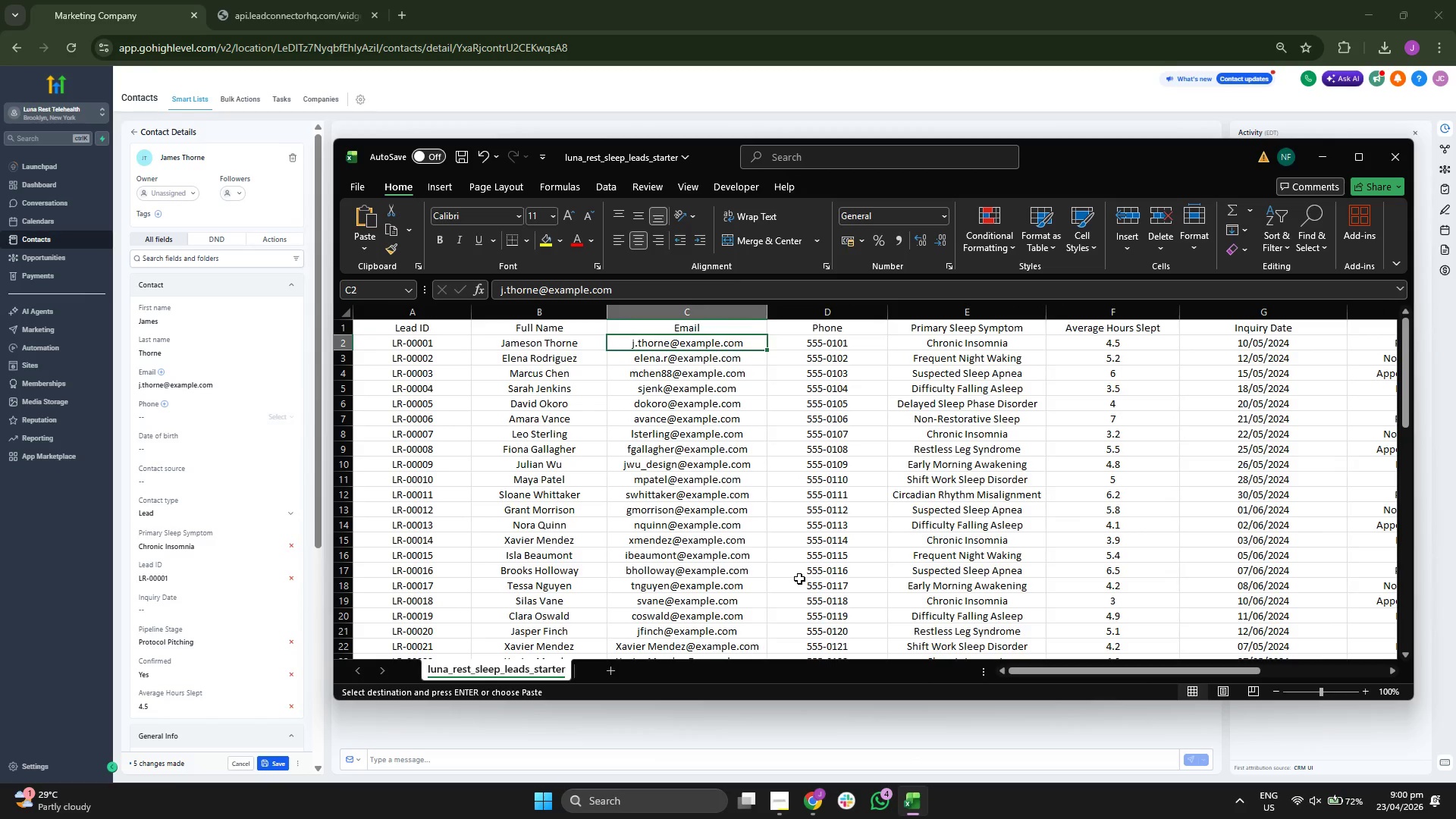 
key(ArrowRight)
 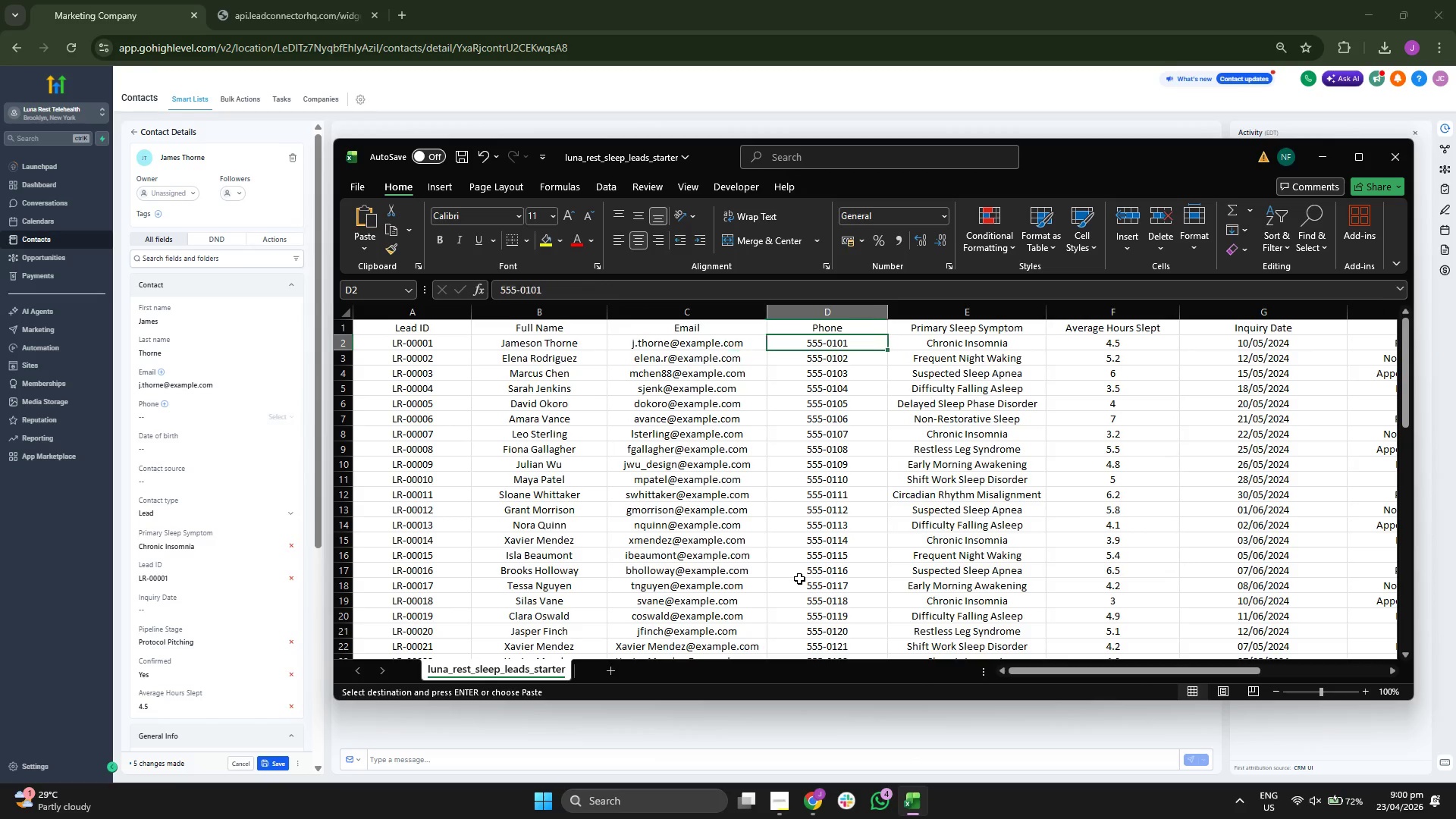 
key(ArrowRight)
 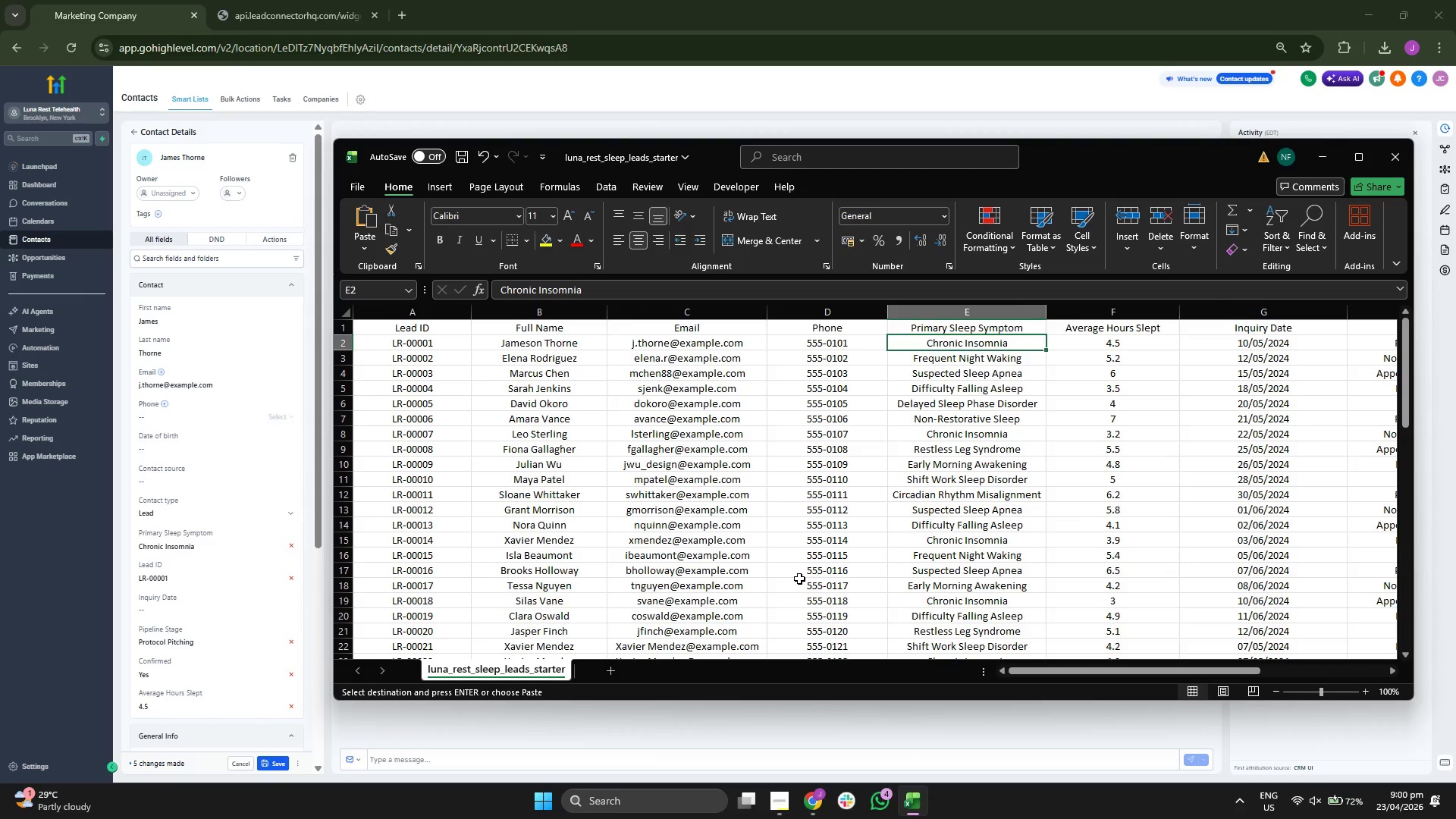 
key(ArrowRight)
 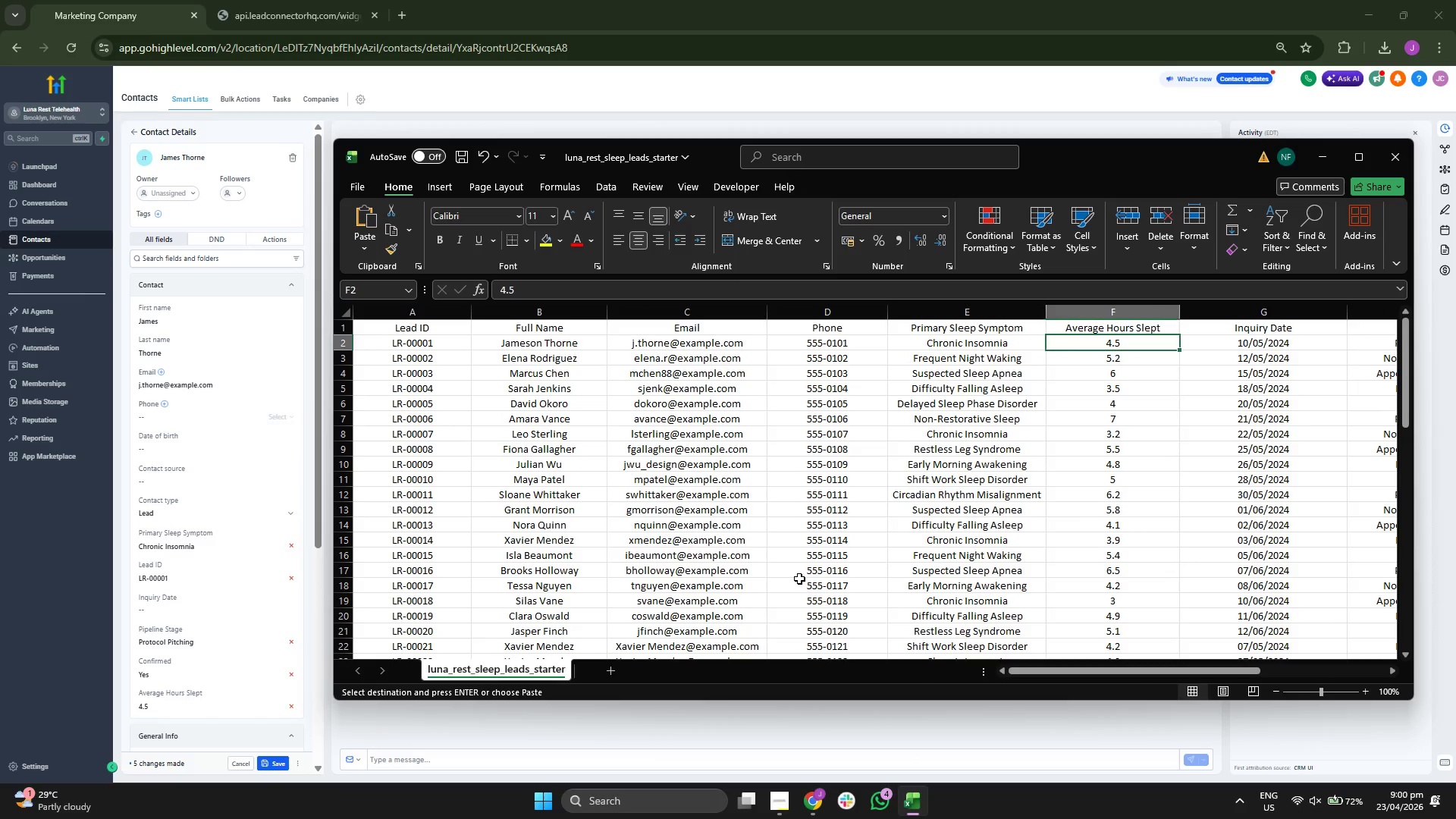 
key(ArrowRight)
 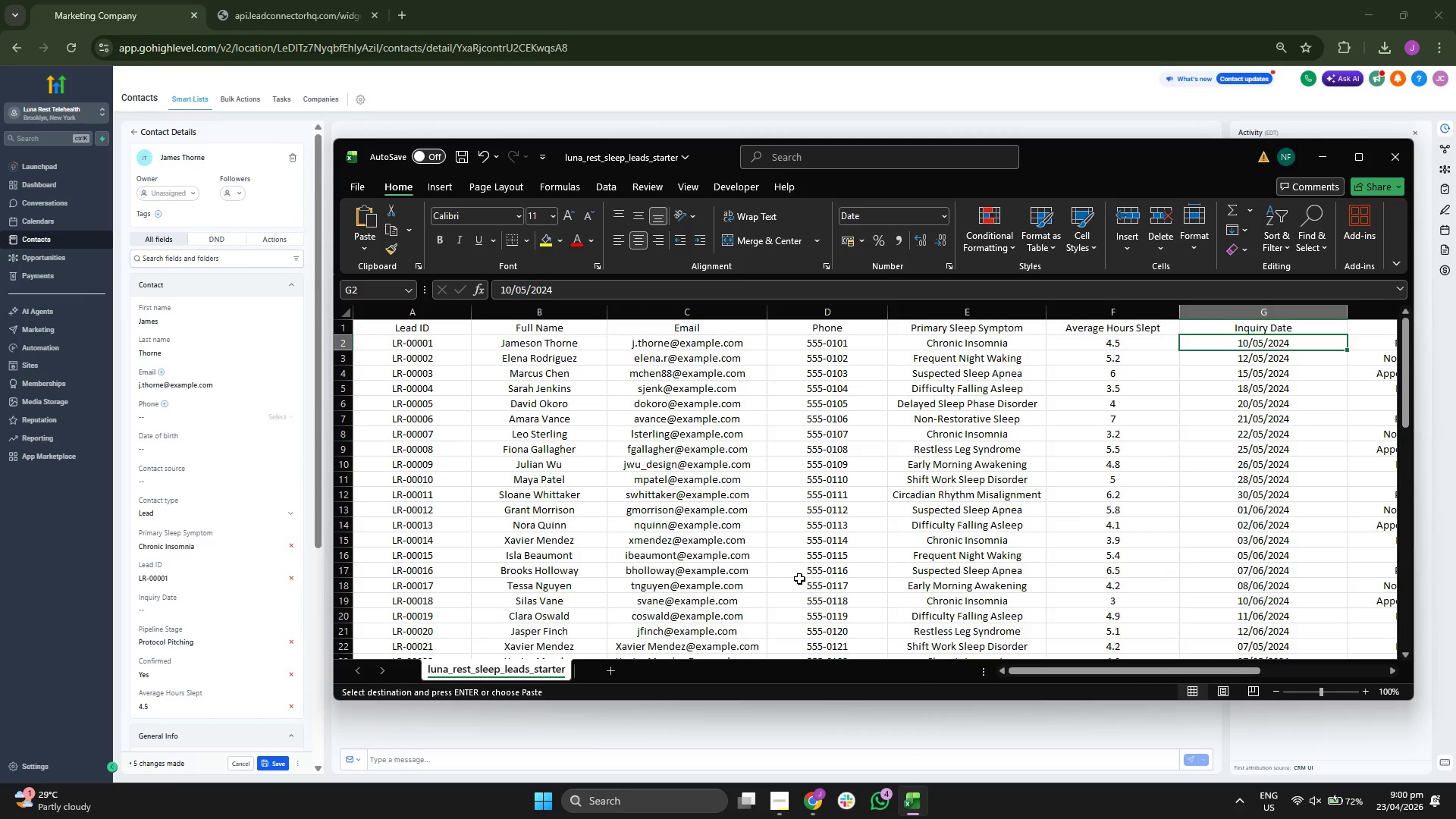 
key(Control+C)
 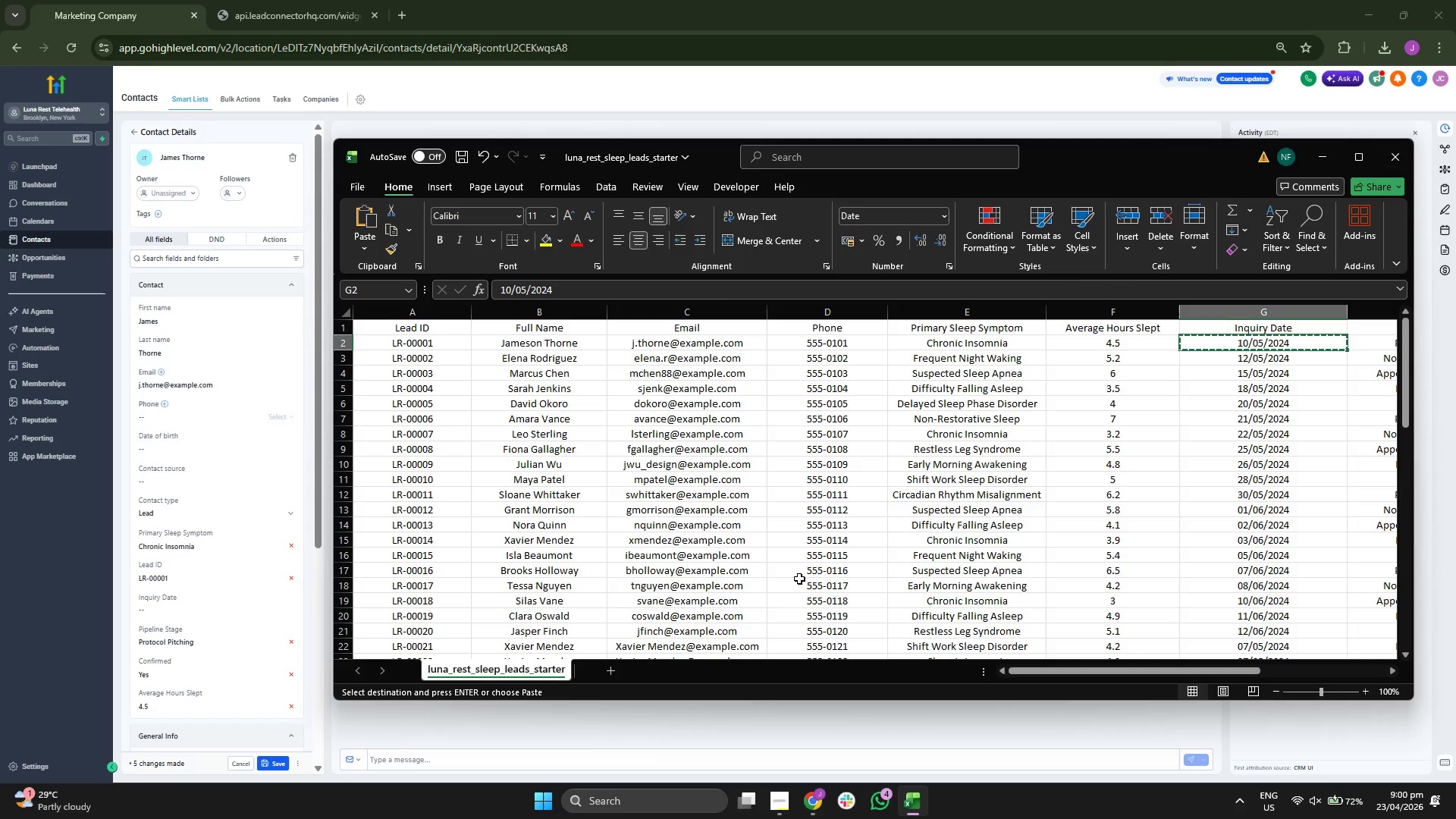 
wait(5.12)
 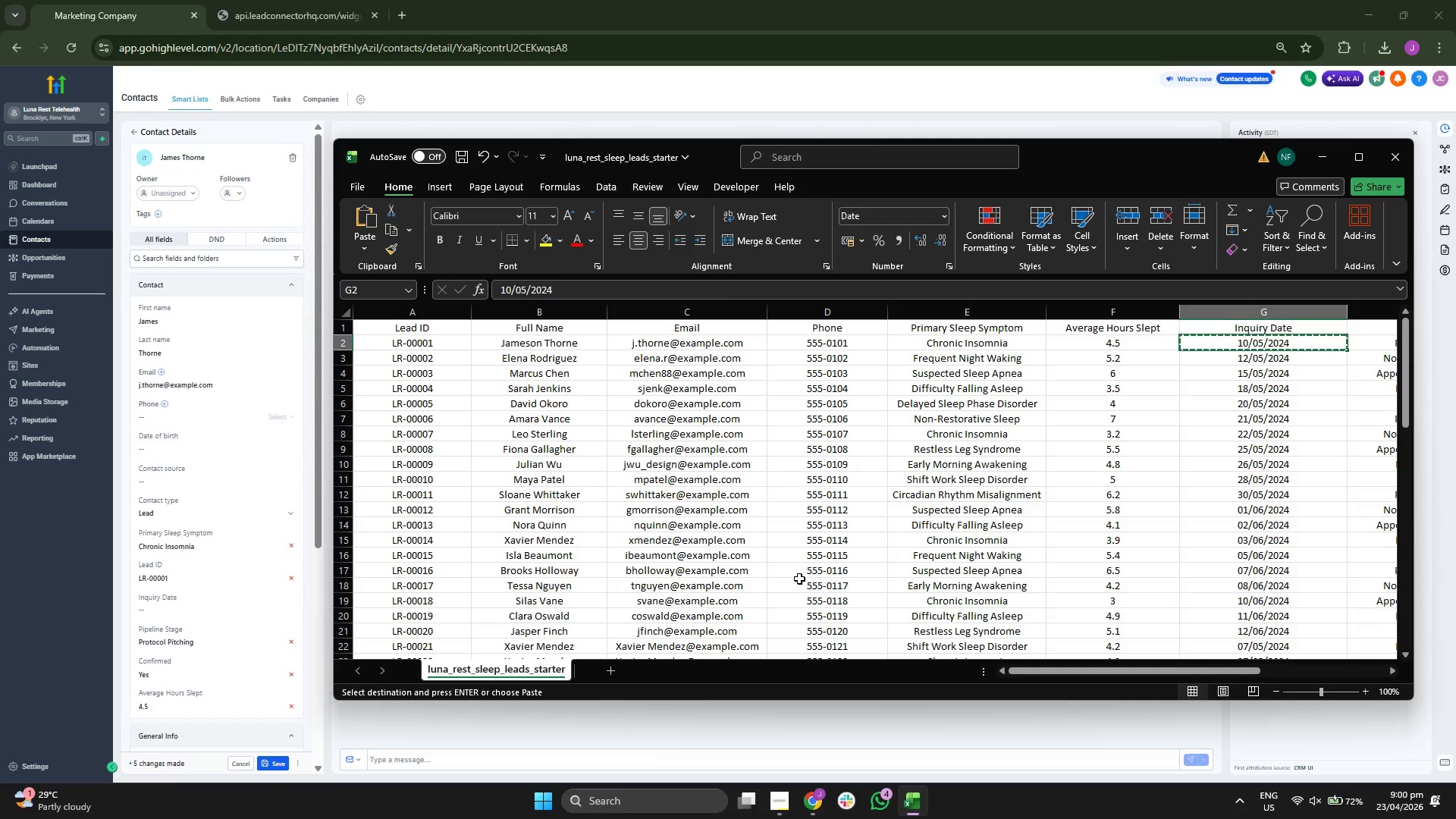 
left_click([268, 483])
 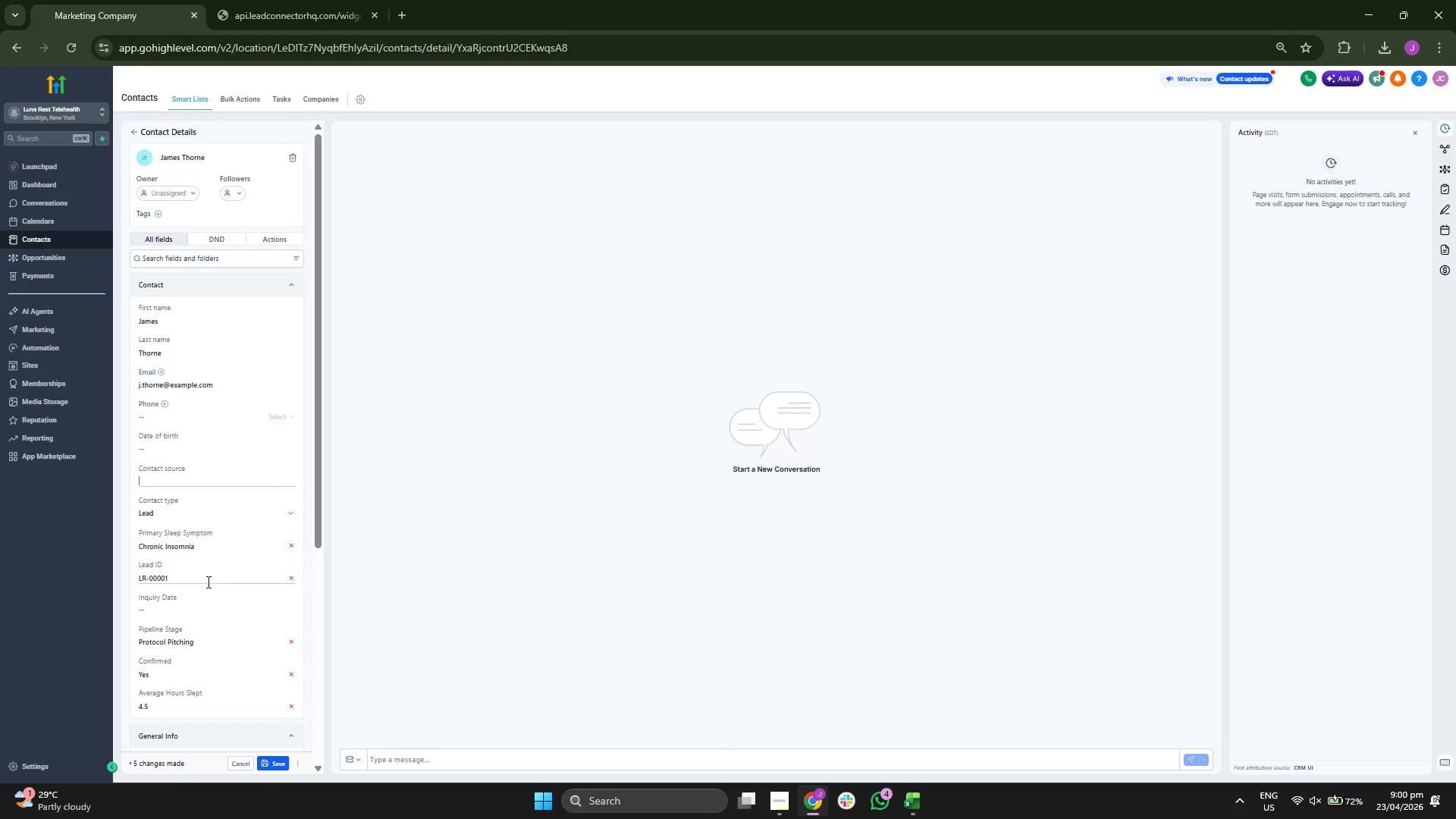 
left_click([200, 602])
 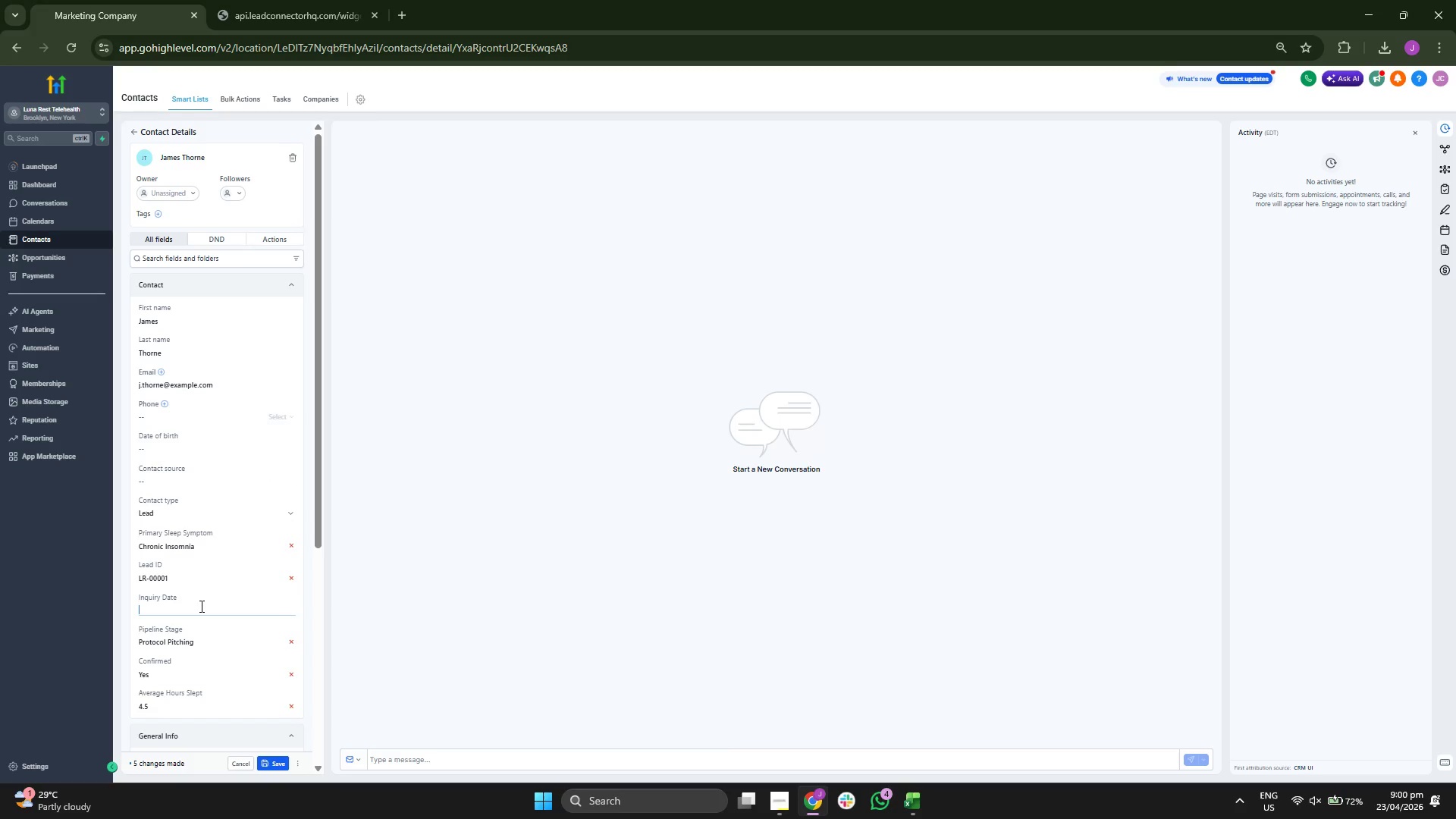 
key(Control+ControlLeft)
 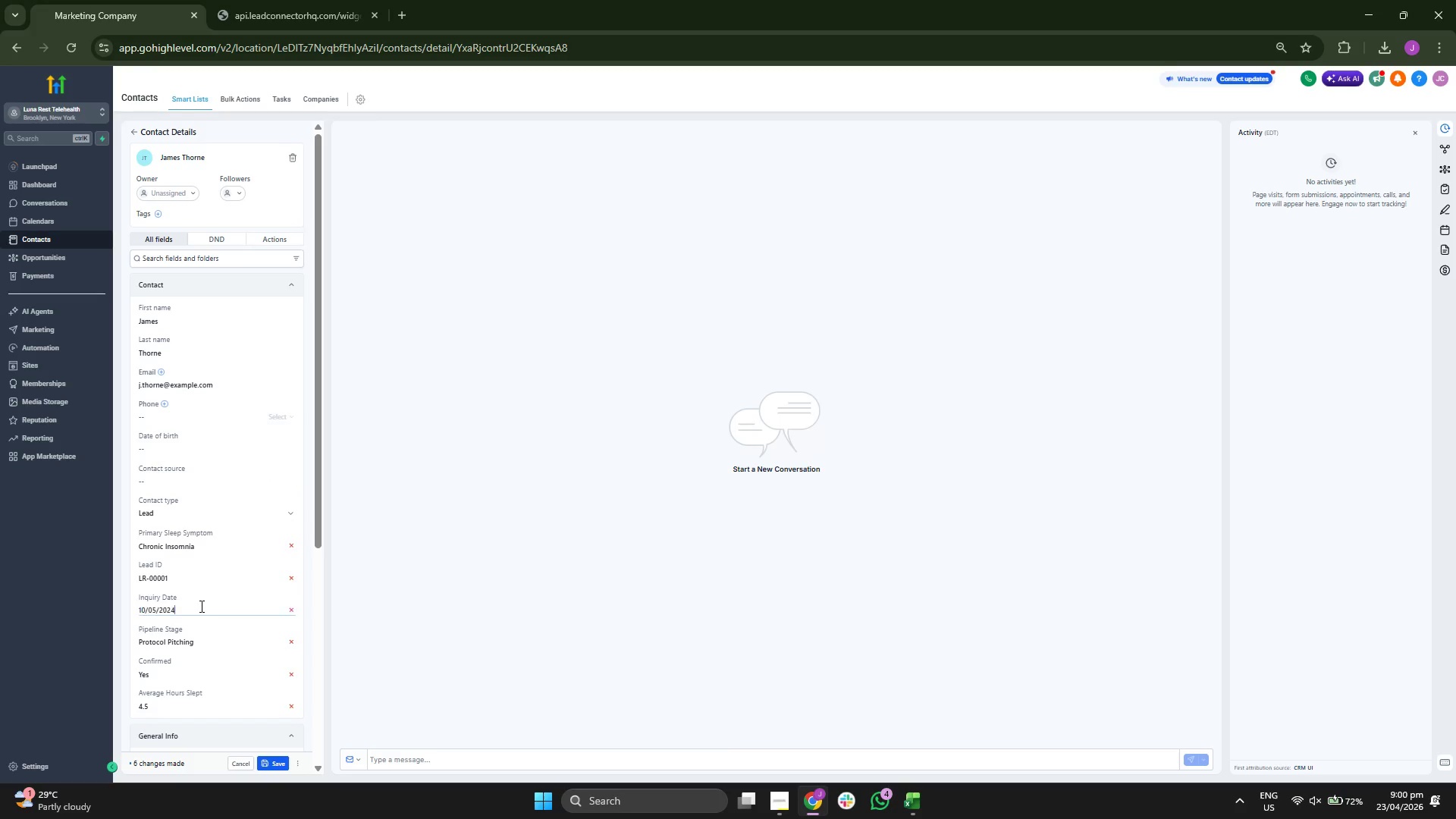 
key(Control+V)
 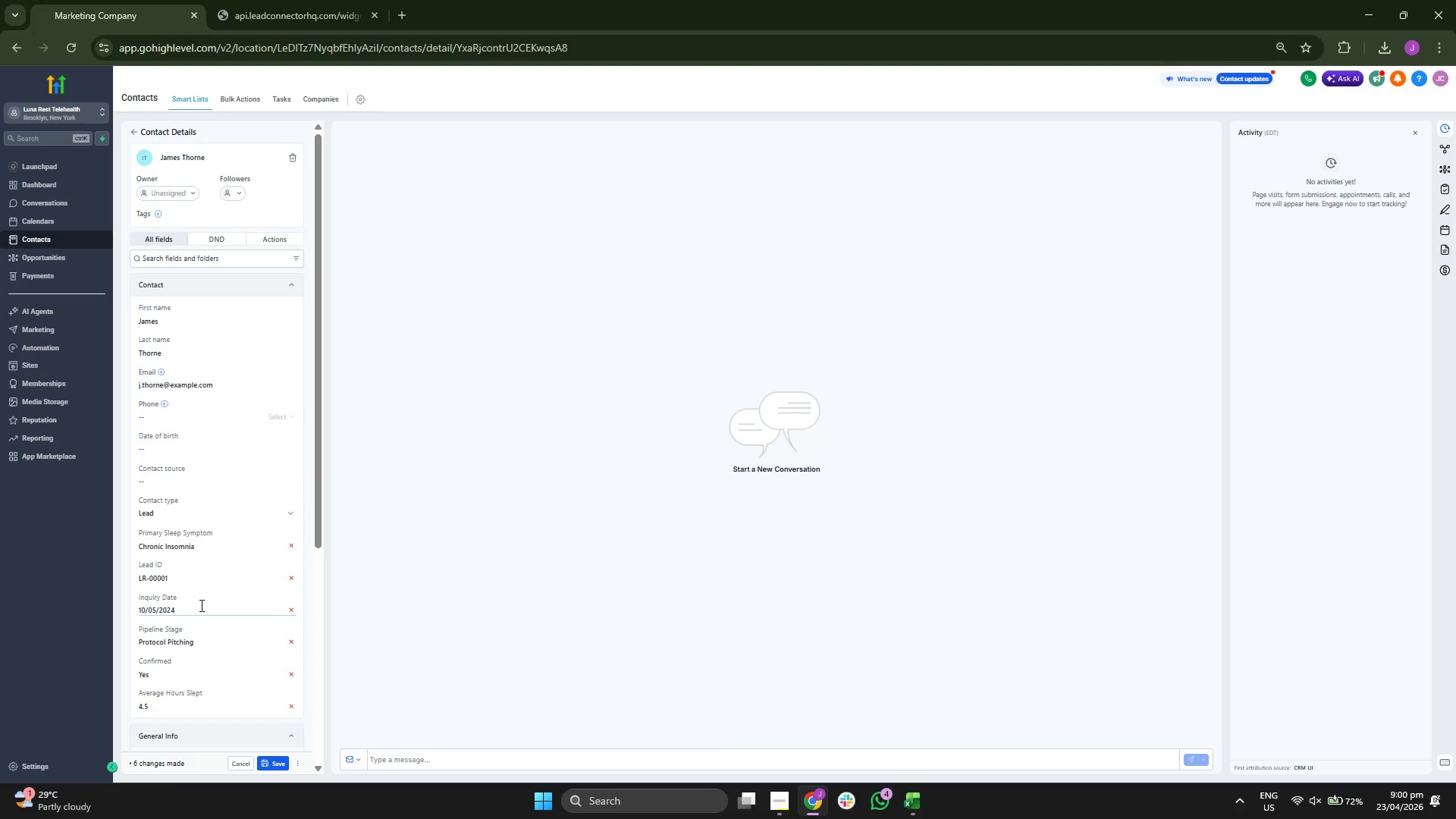 
scroll: coordinate [217, 573], scroll_direction: down, amount: 1.0
 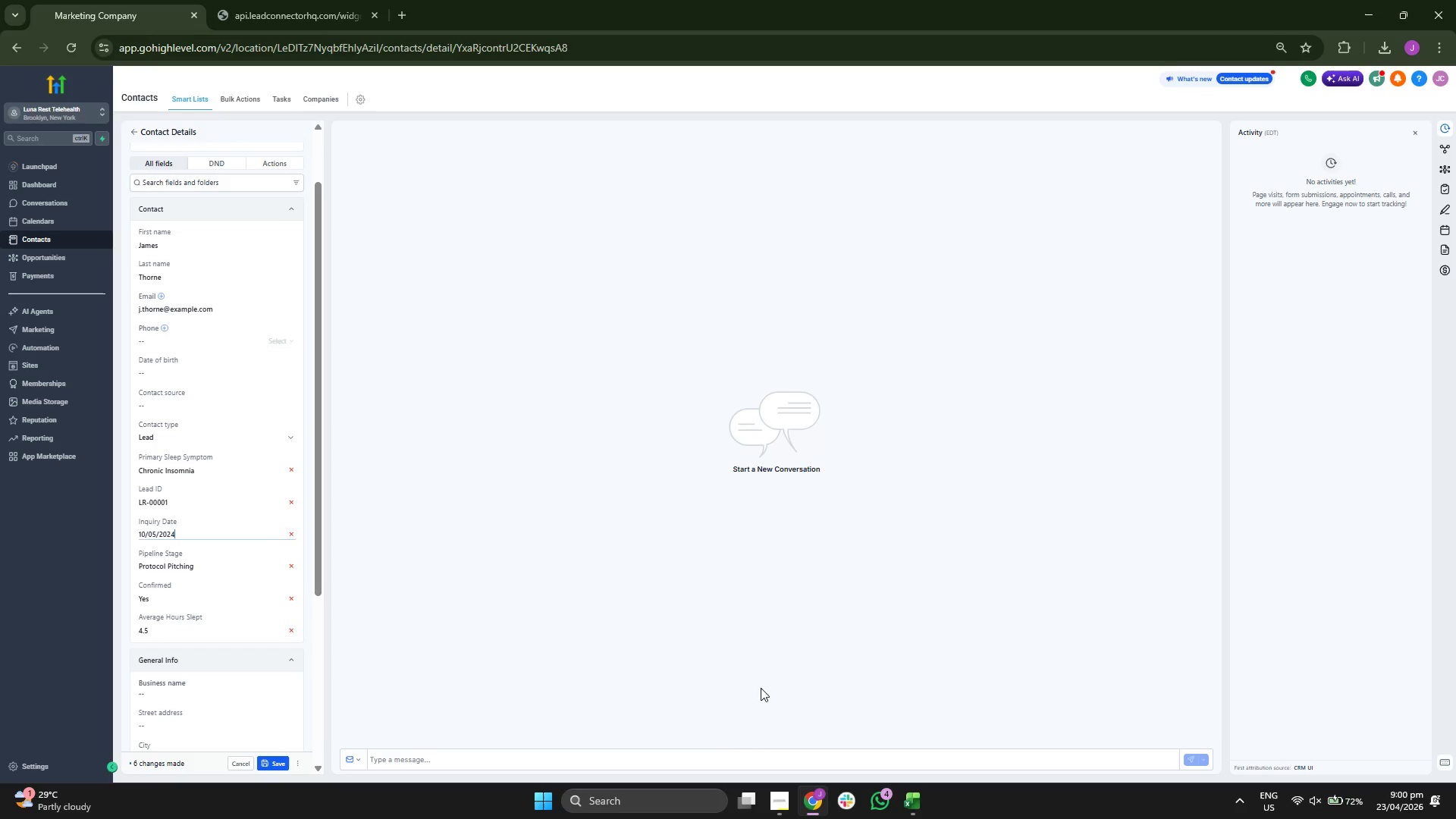 
left_click([921, 805])
 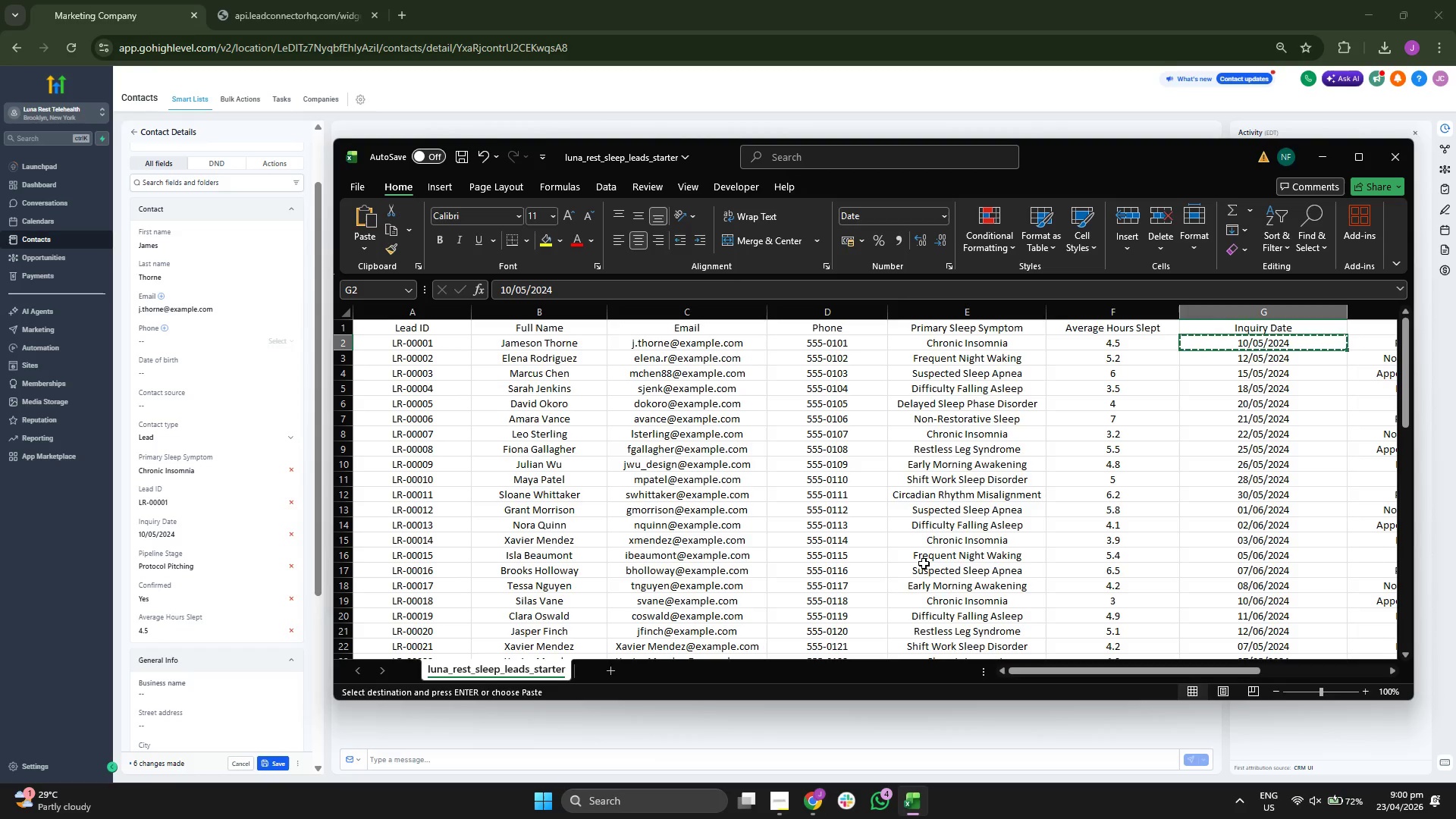 
key(ArrowLeft)
 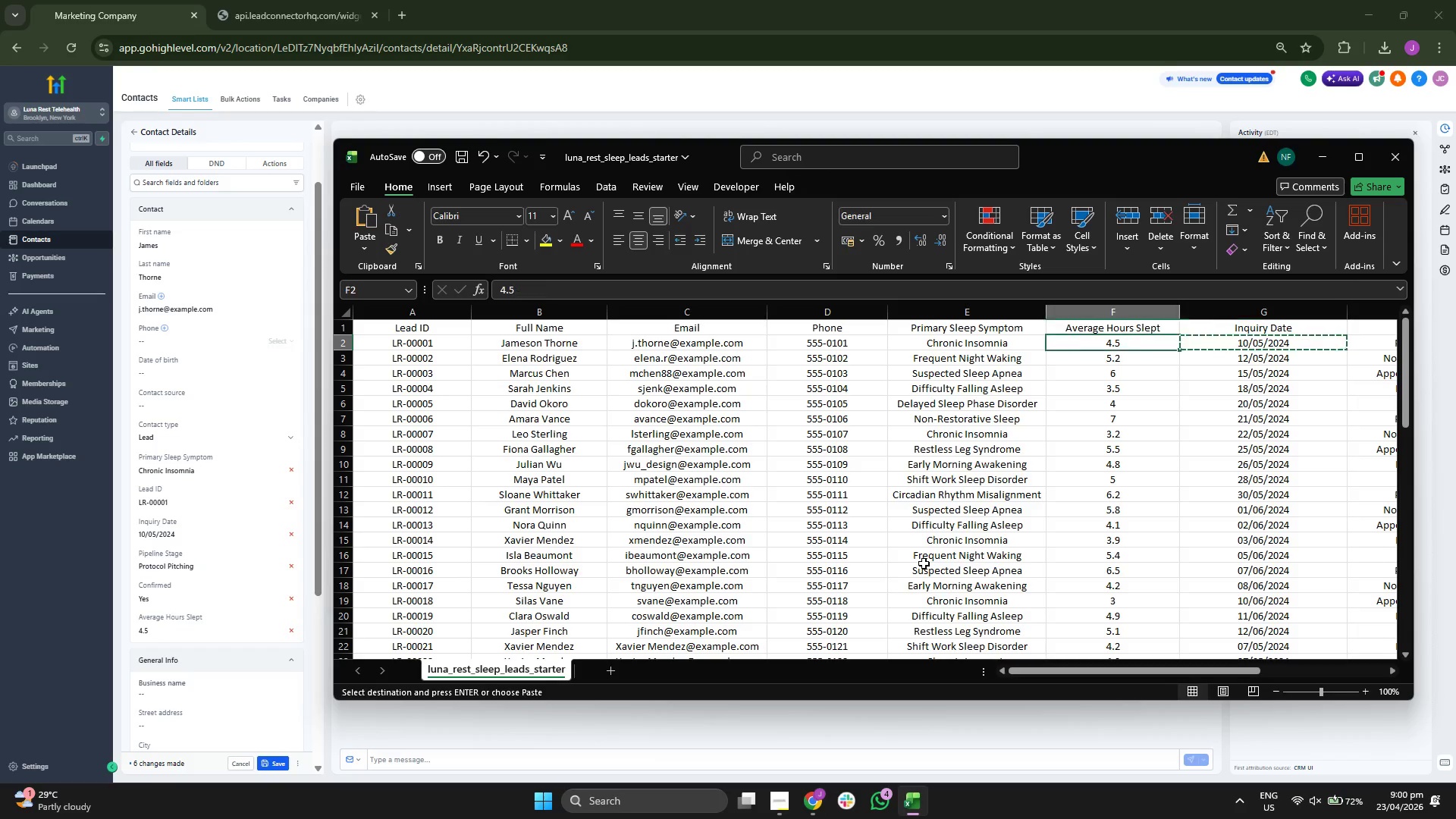 
key(ArrowLeft)
 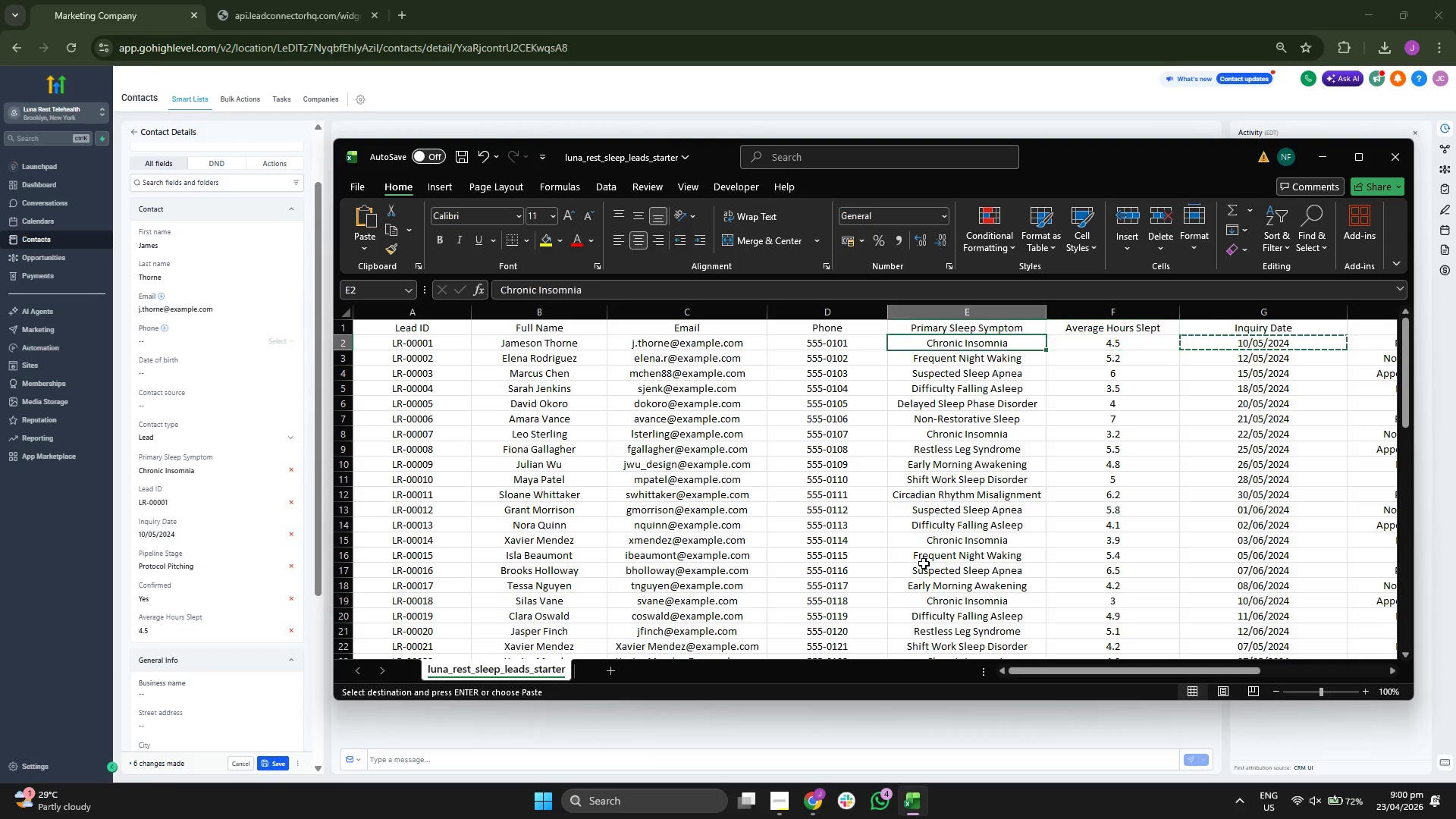 
key(ArrowLeft)
 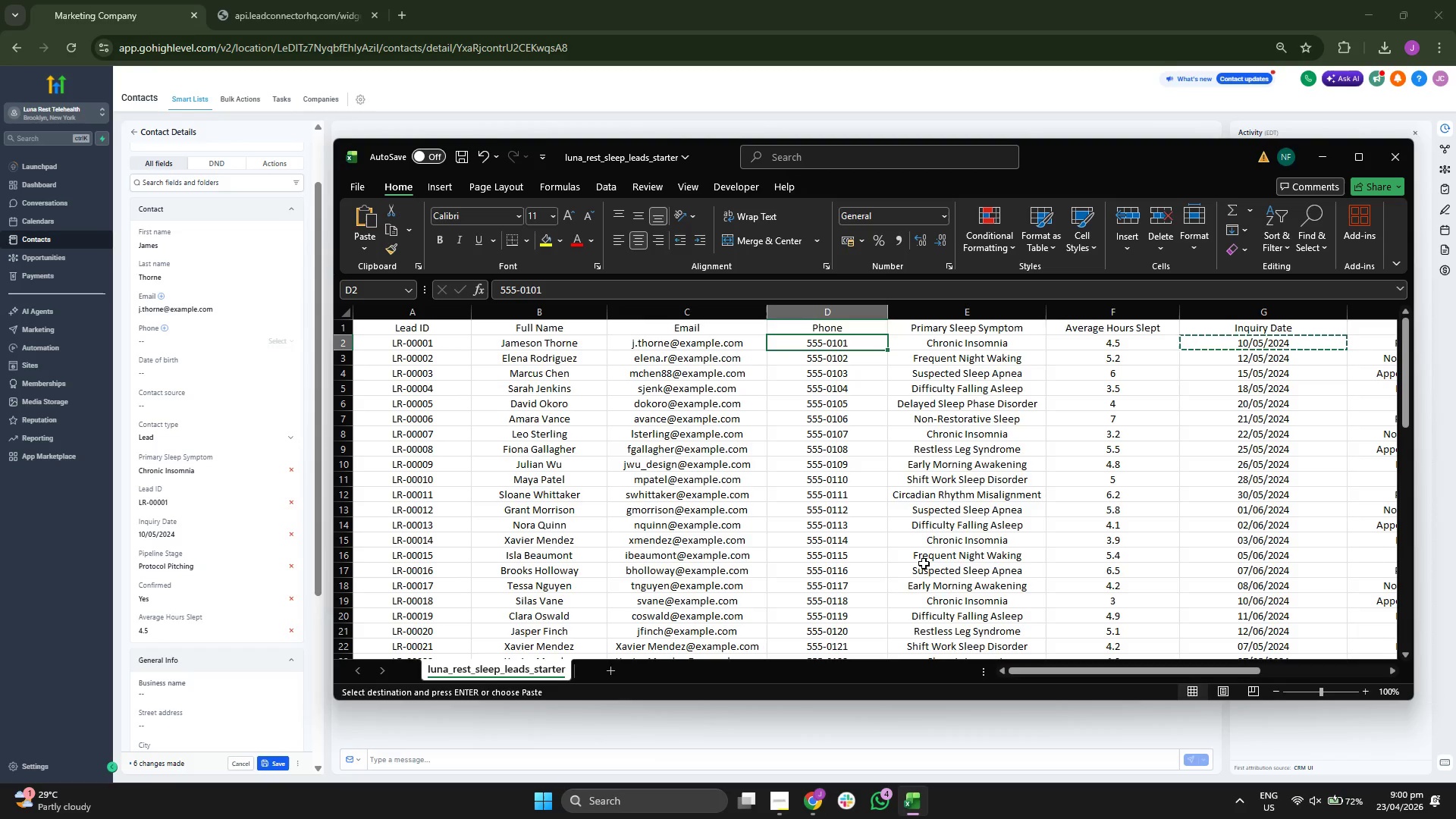 
key(Control+ControlLeft)
 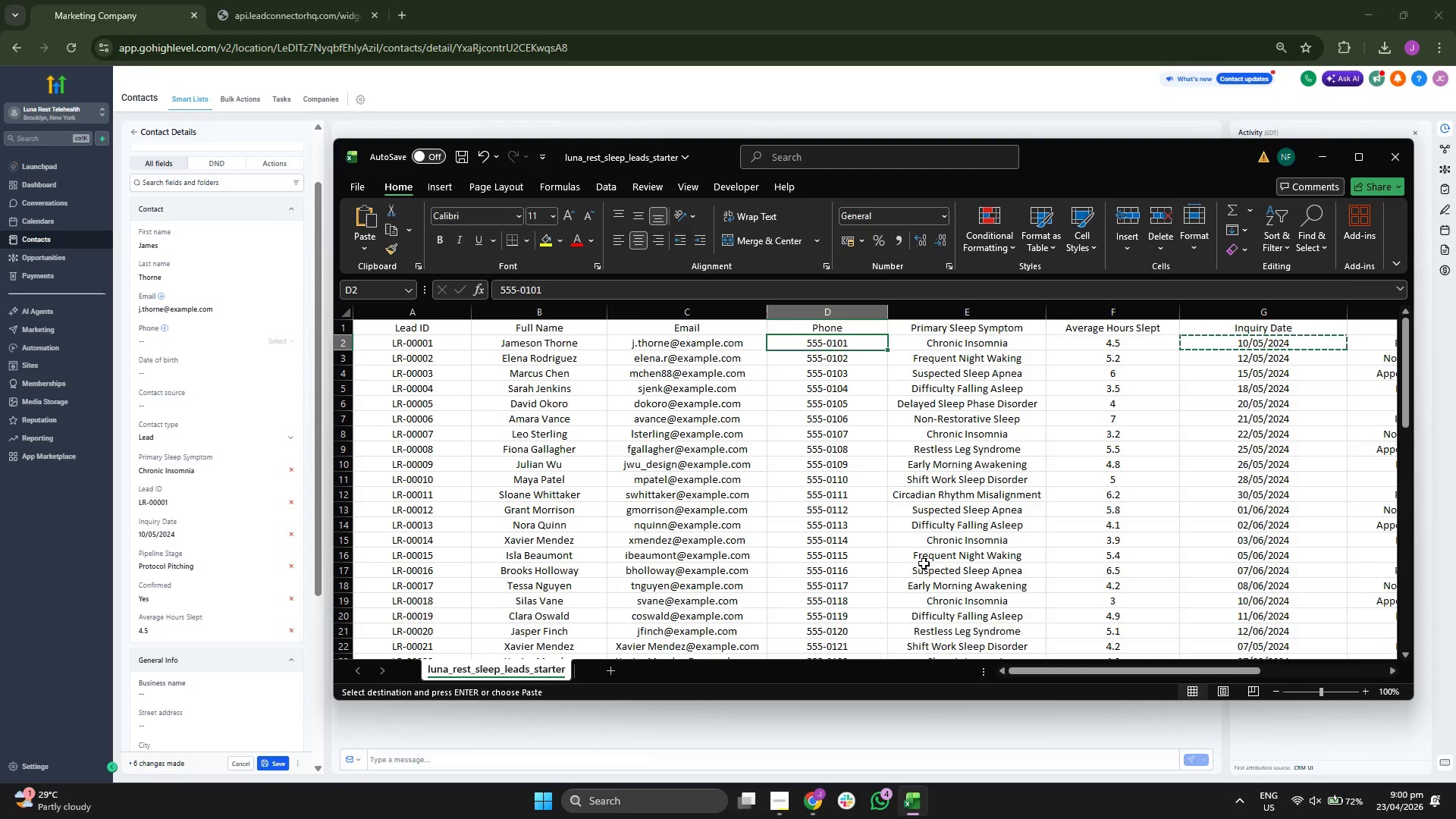 
key(Control+C)
 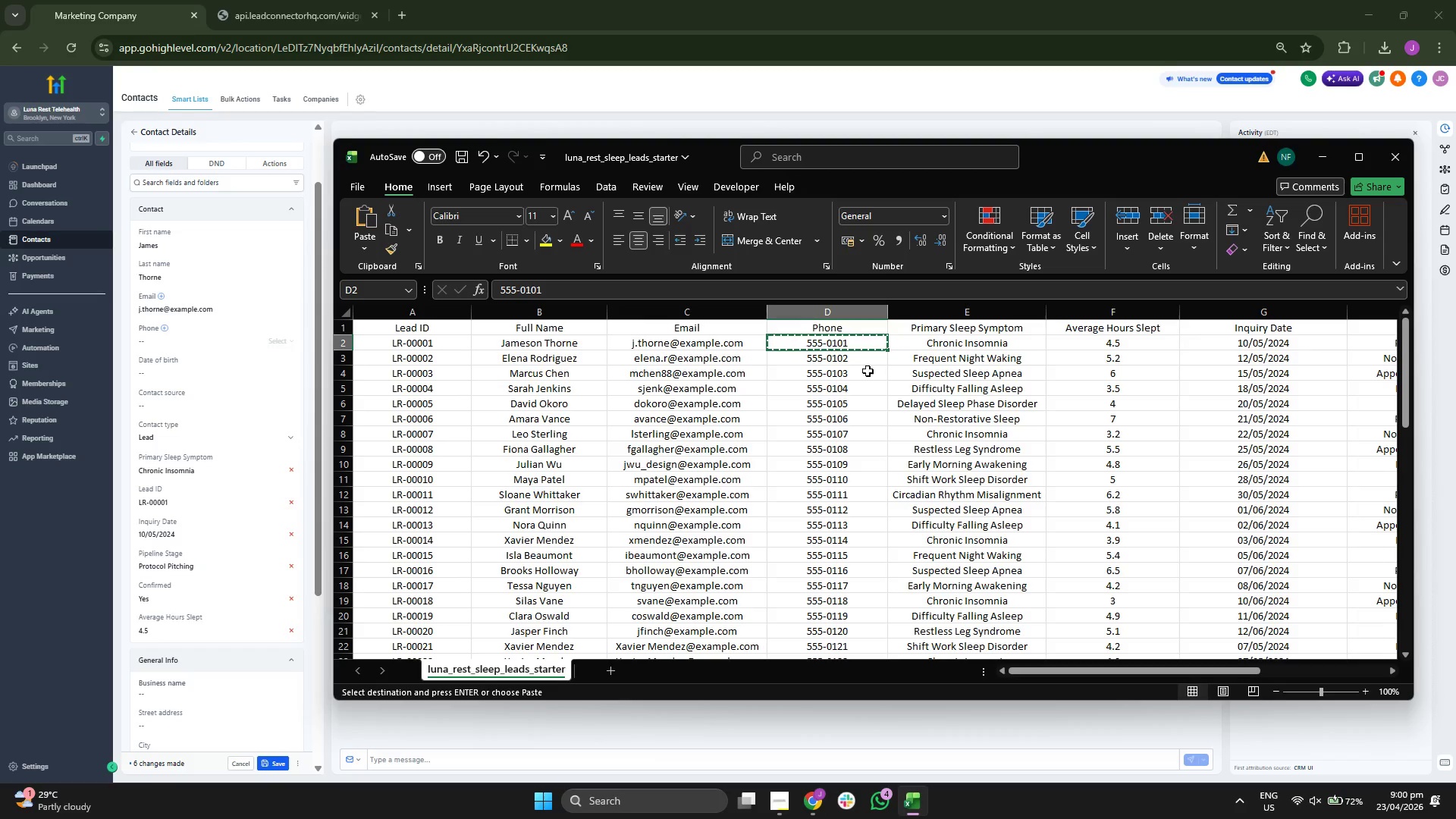 
double_click([858, 344])
 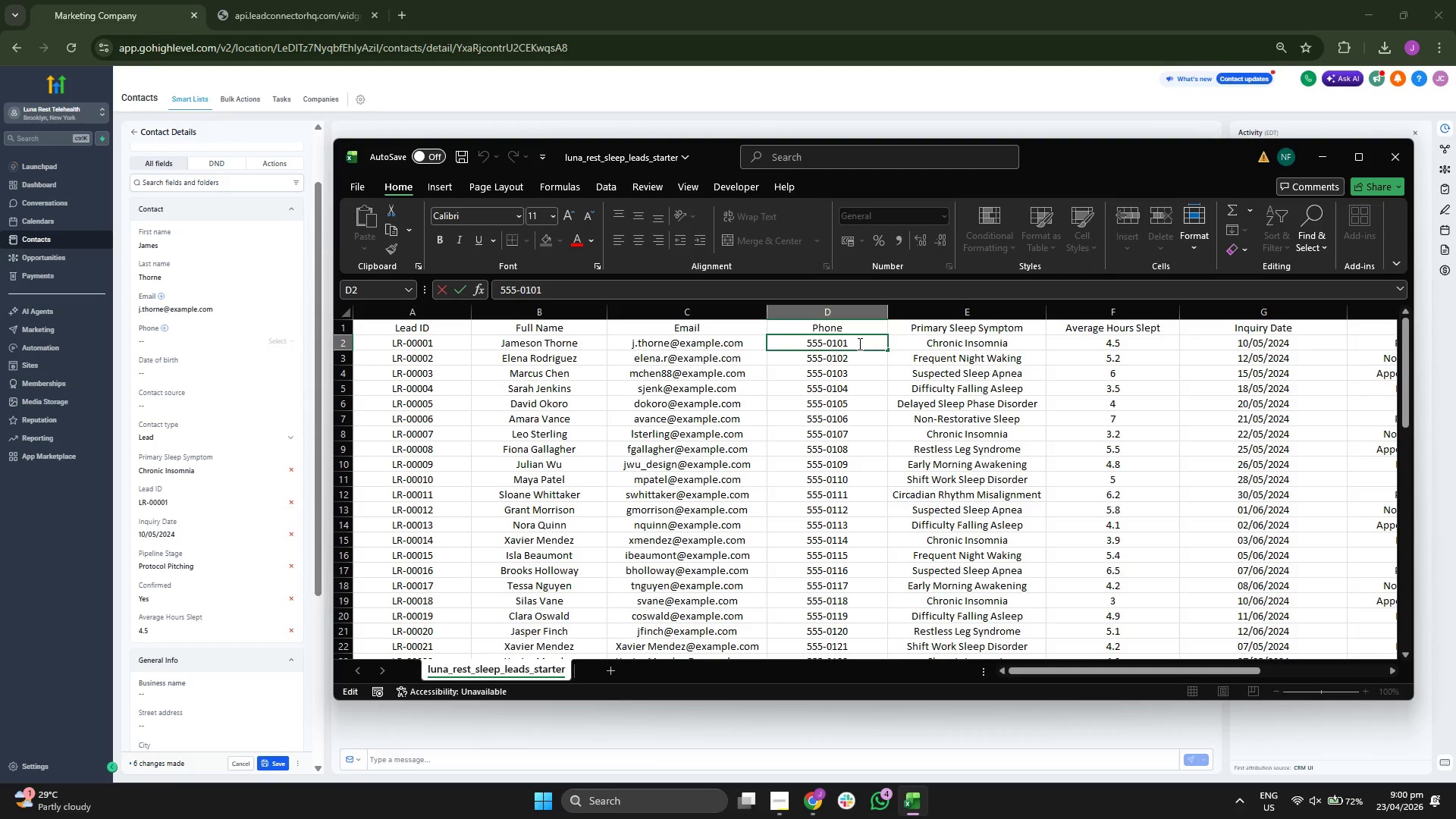 
type( 1)
key(Backspace)
type(00)
key(Backspace)
key(Backspace)
key(Backspace)
key(Backspace)
type( 1001)
 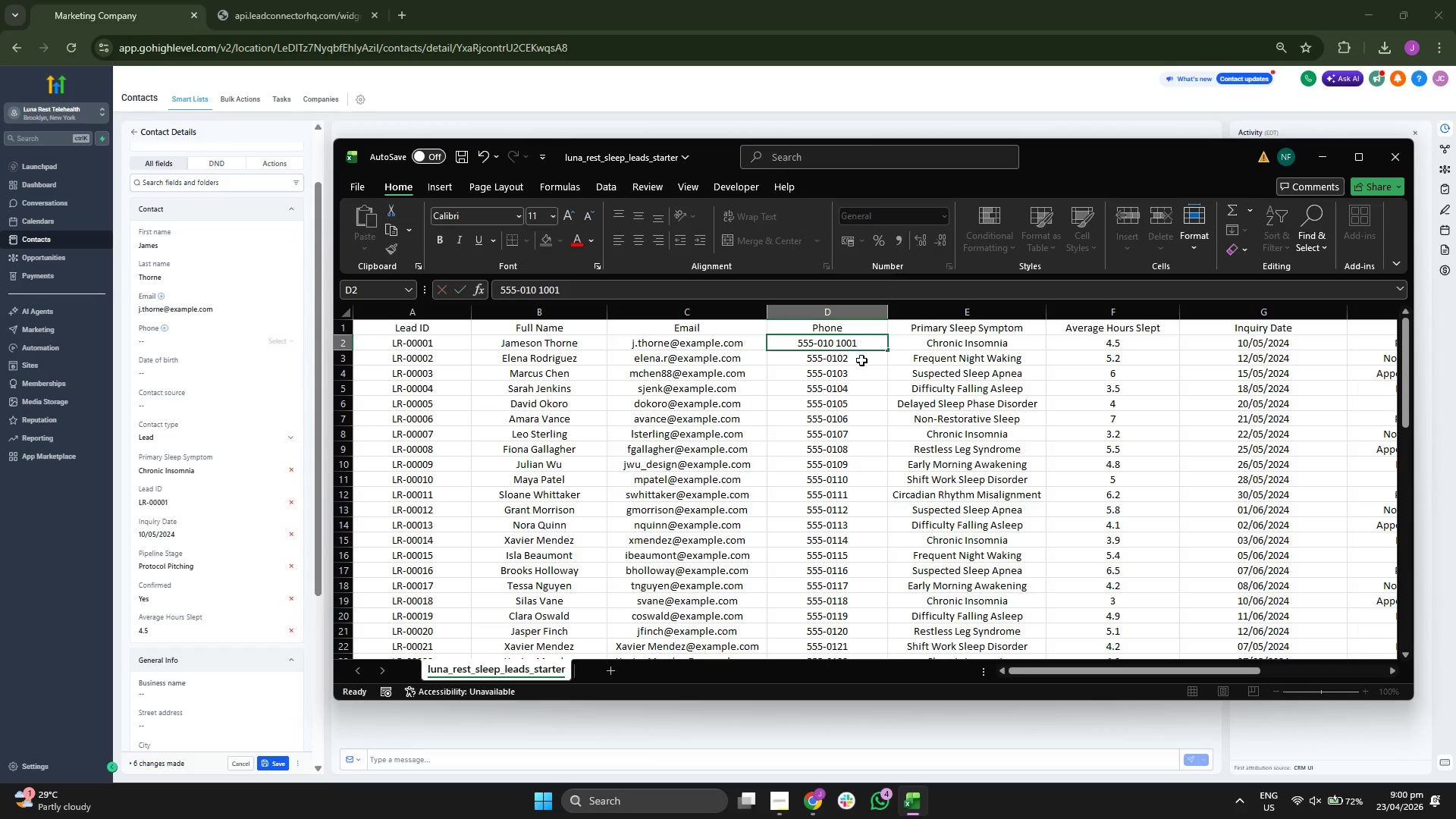 
double_click([868, 346])
 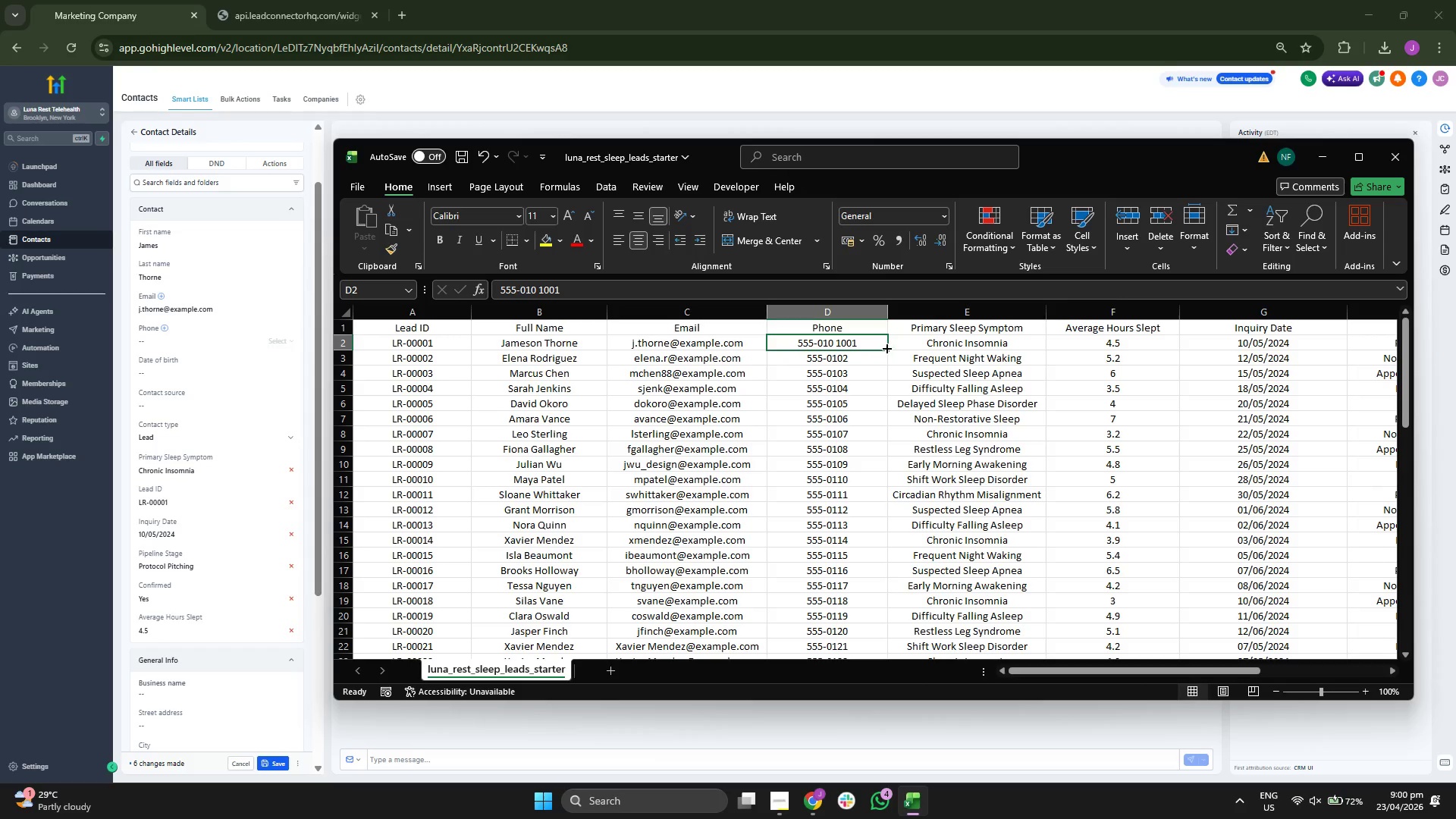 
left_click_drag(start_coordinate=[885, 348], to_coordinate=[858, 604])
 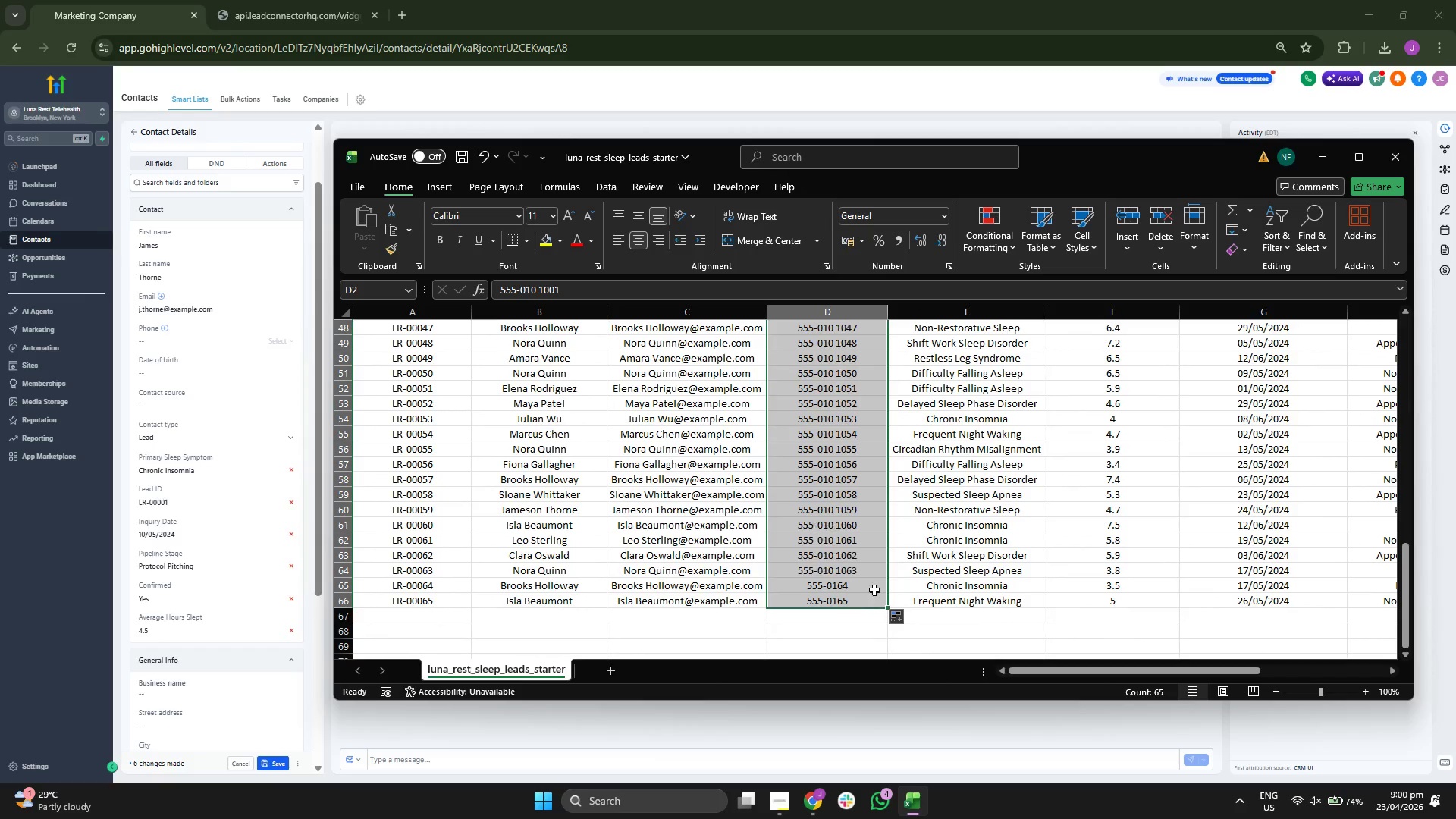 
scroll: coordinate [865, 477], scroll_direction: down, amount: 2.0
 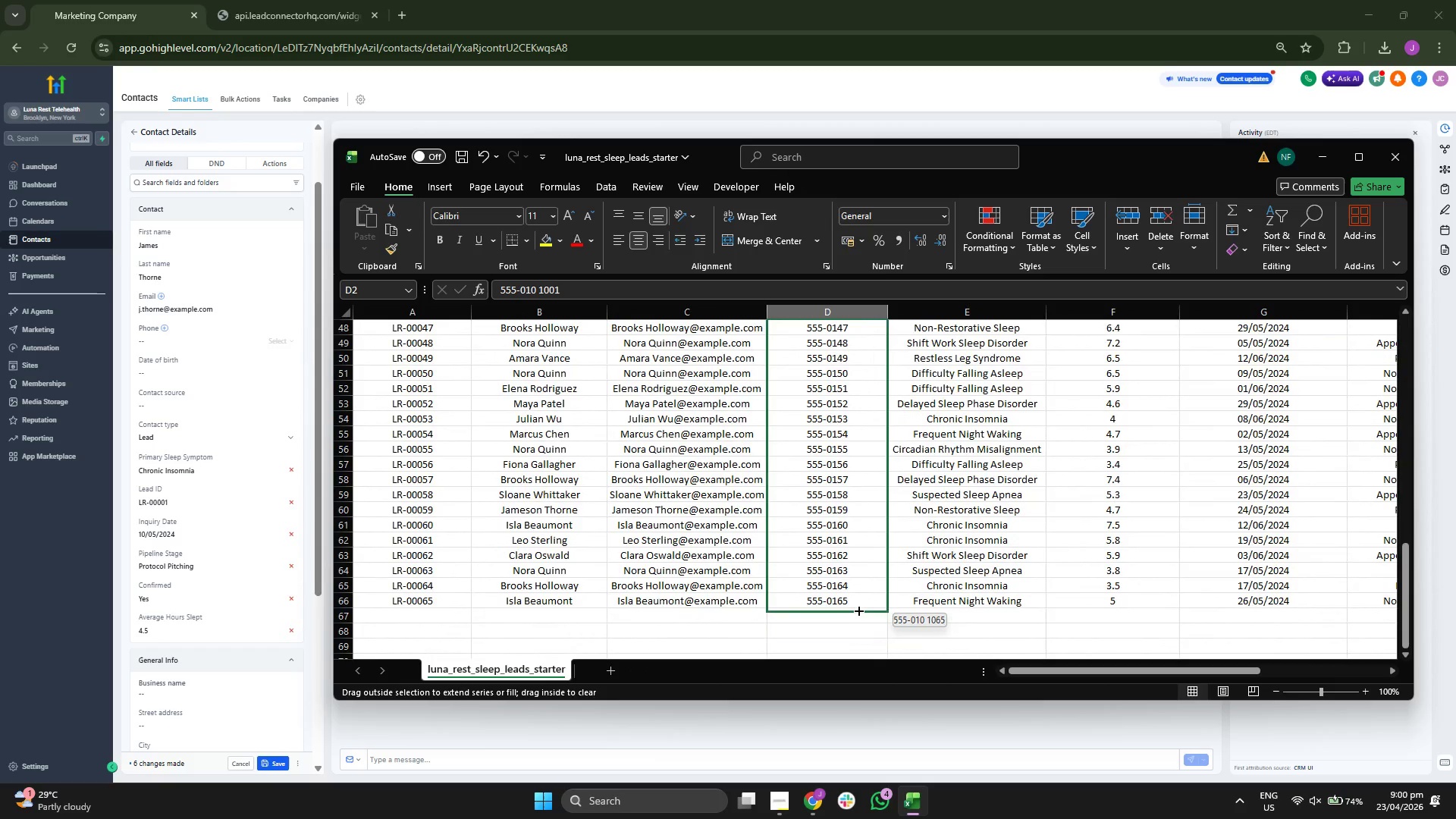 
left_click([853, 458])
 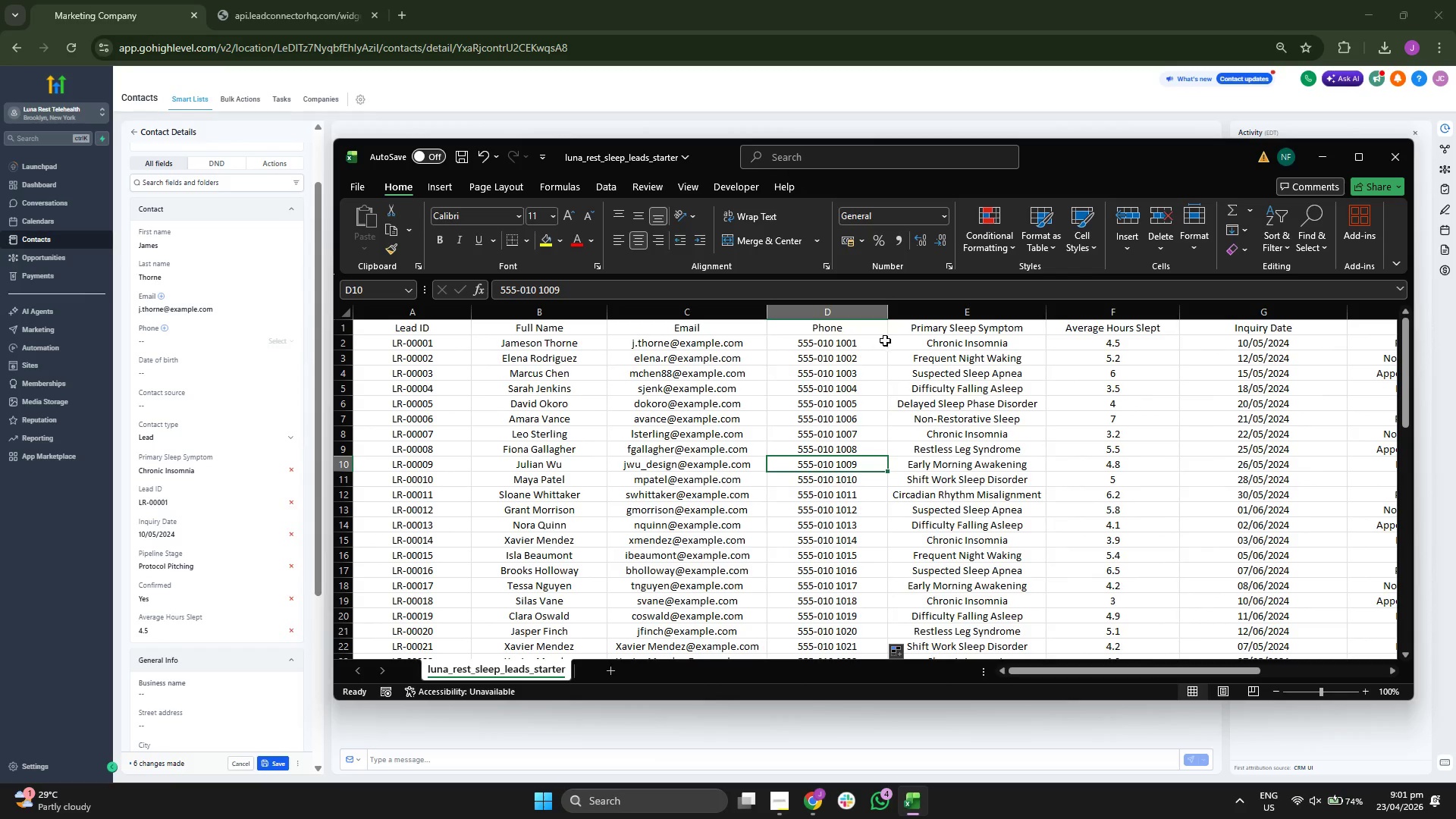 
scroll: coordinate [850, 537], scroll_direction: up, amount: 22.0
 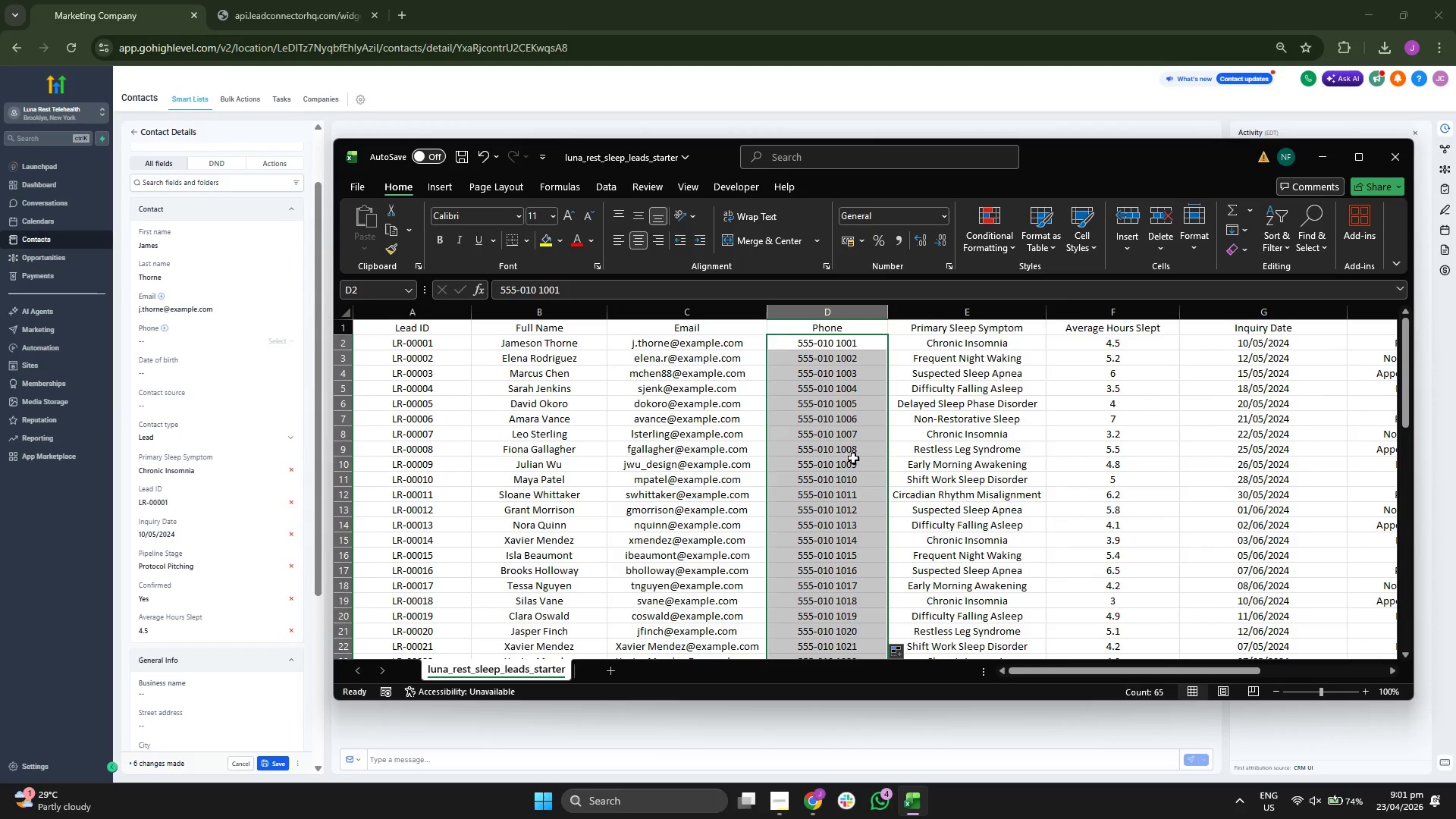 
left_click([893, 337])
 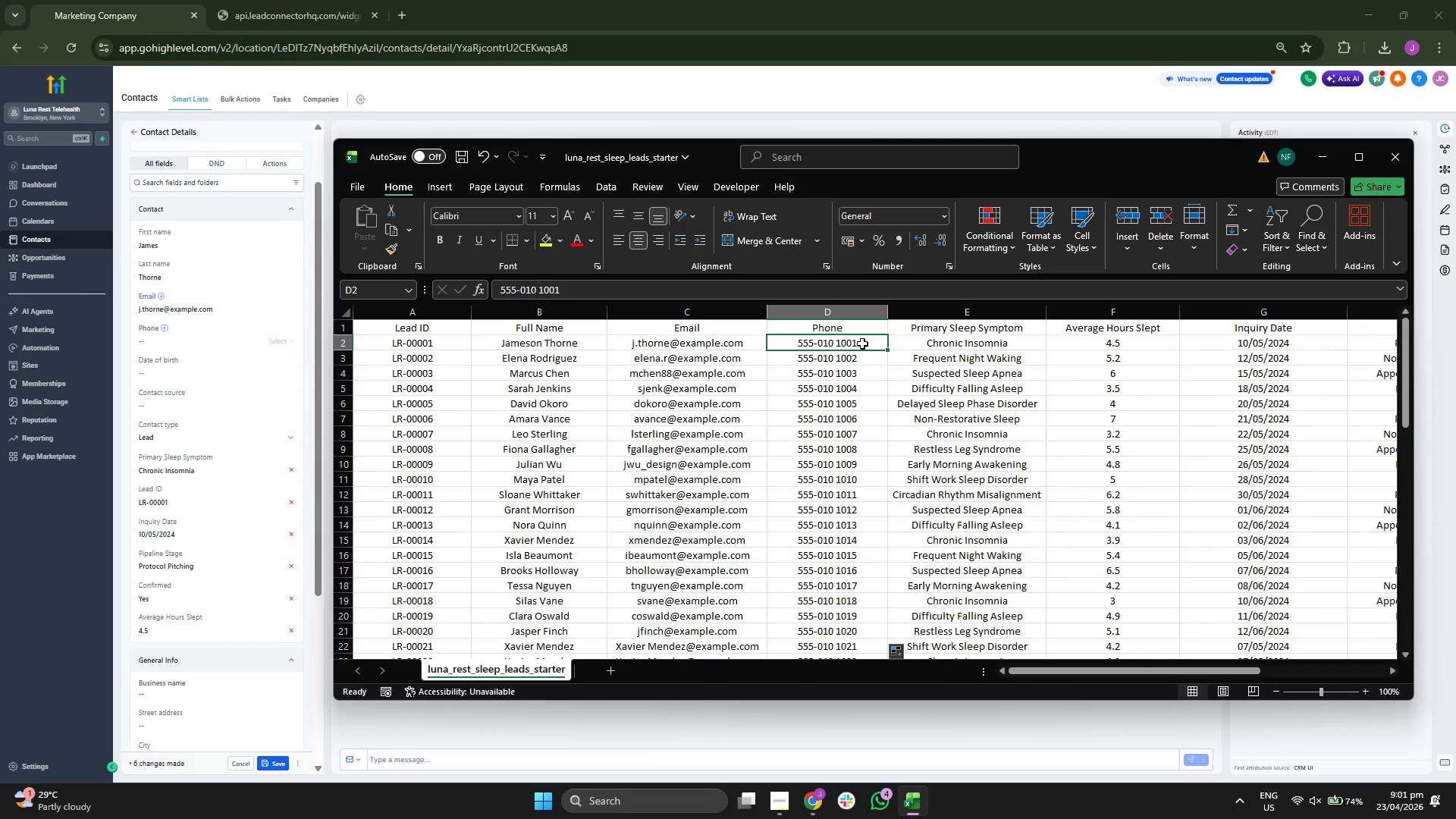 
key(Control+C)
 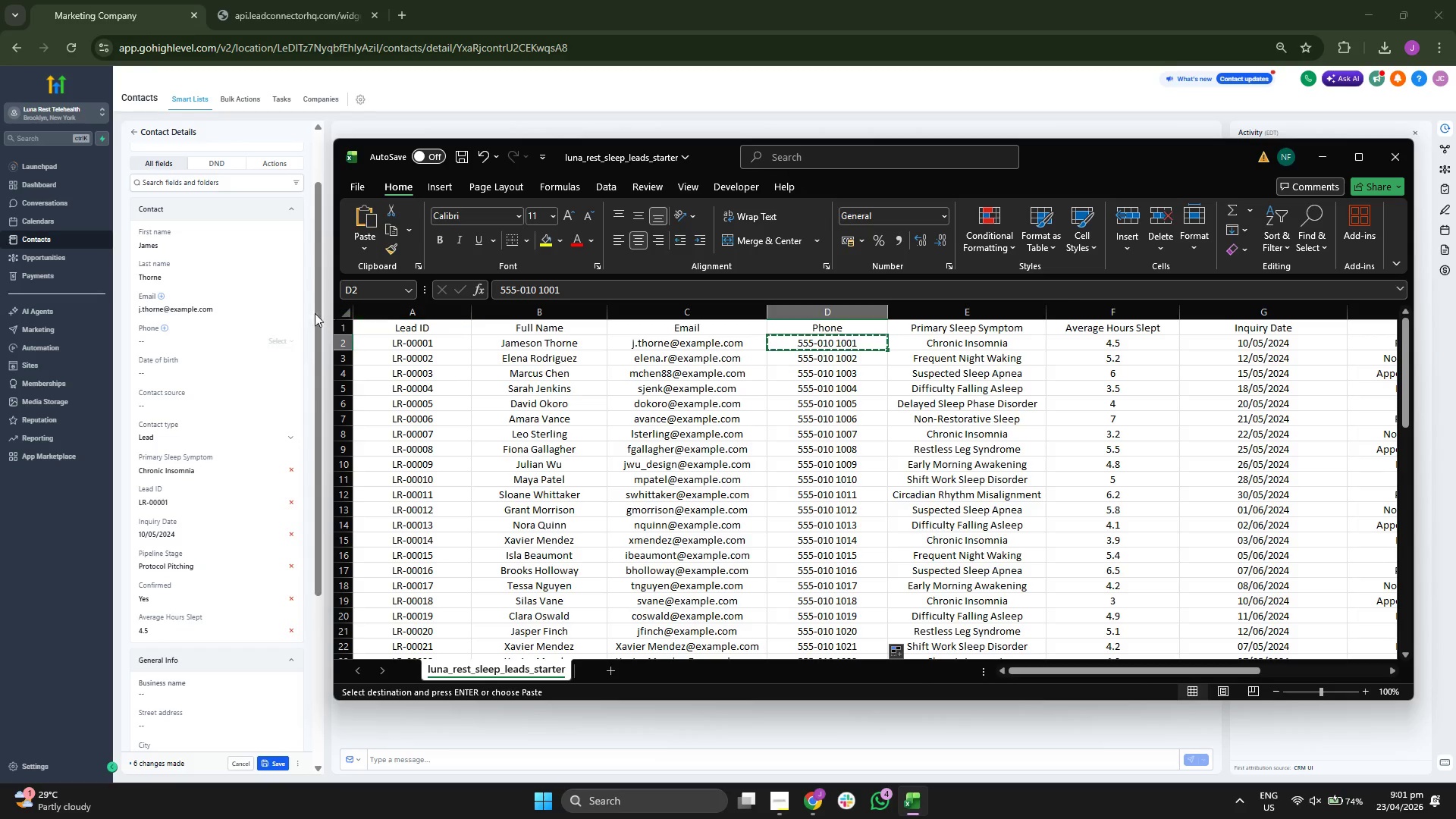 
left_click([202, 341])
 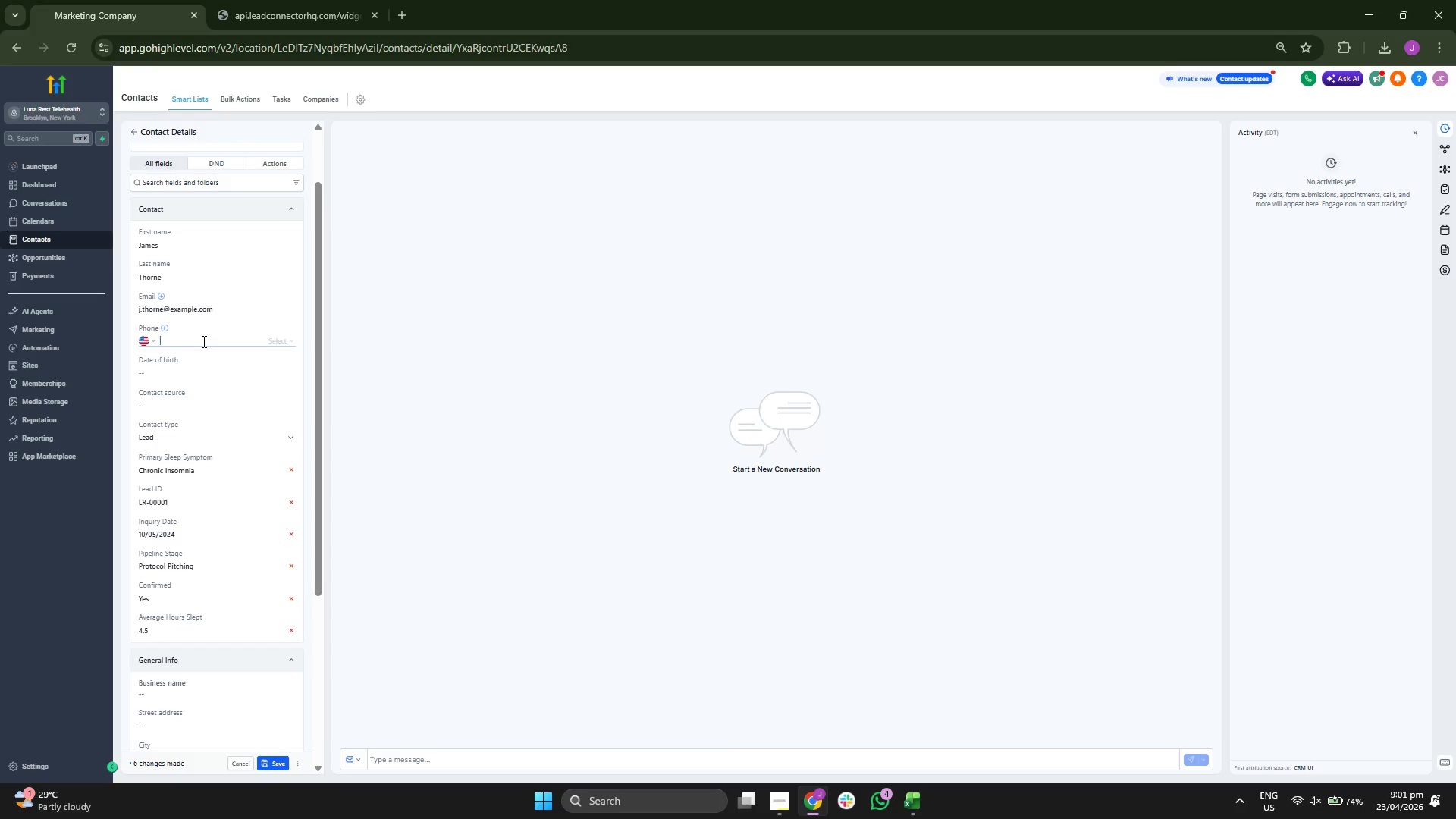 
key(Control+ControlLeft)
 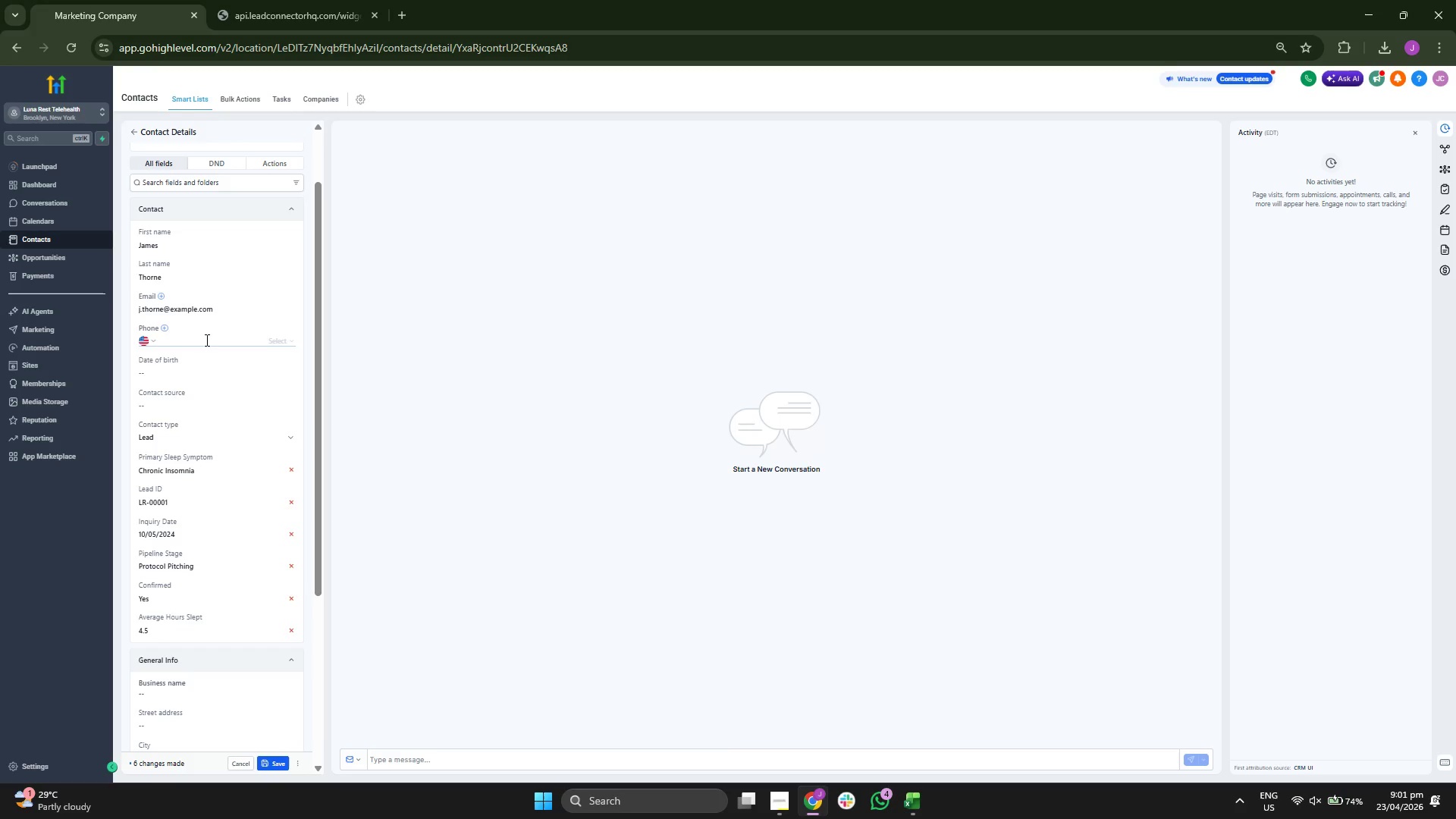 
key(Control+V)
 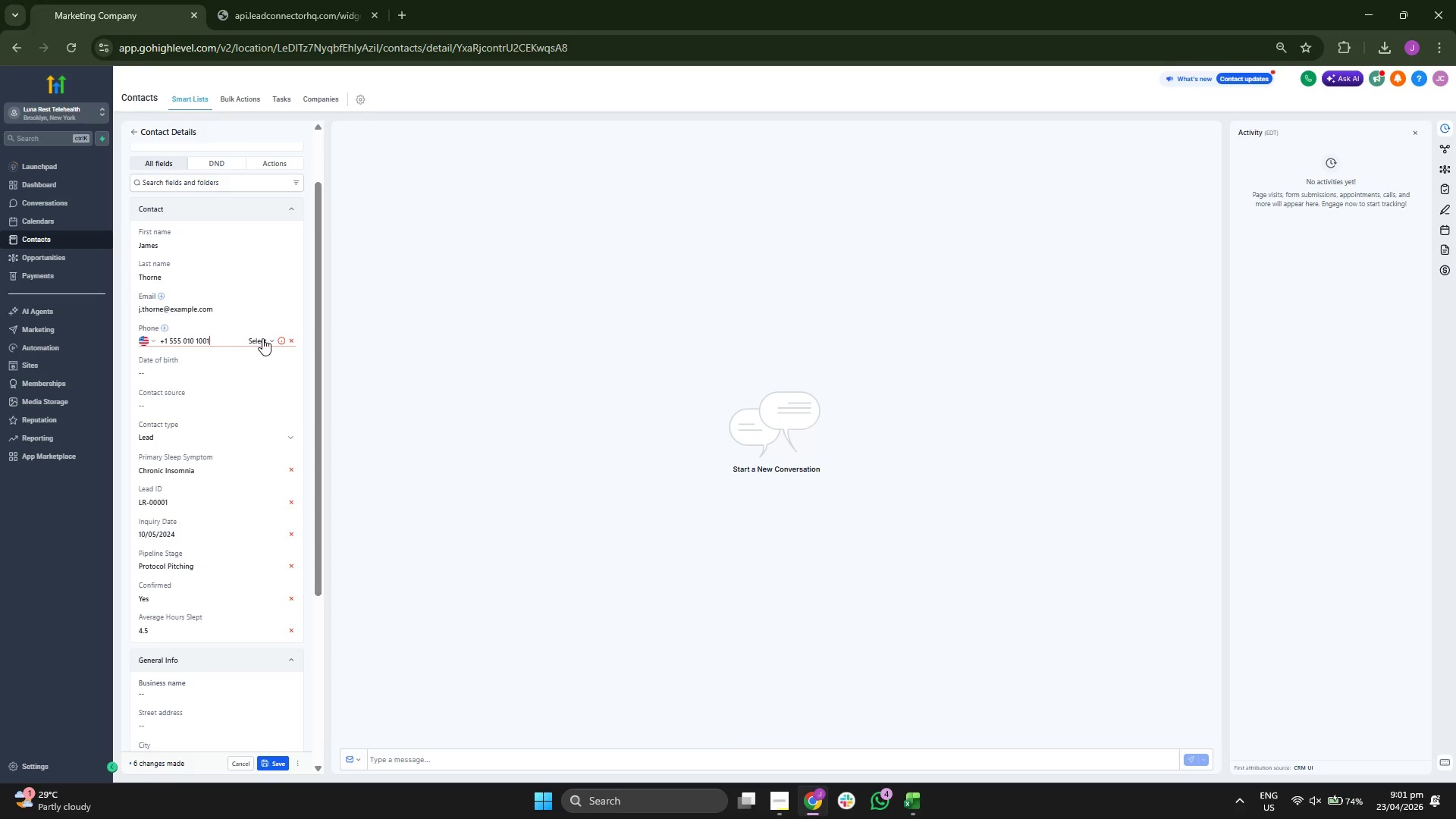 
left_click([263, 338])
 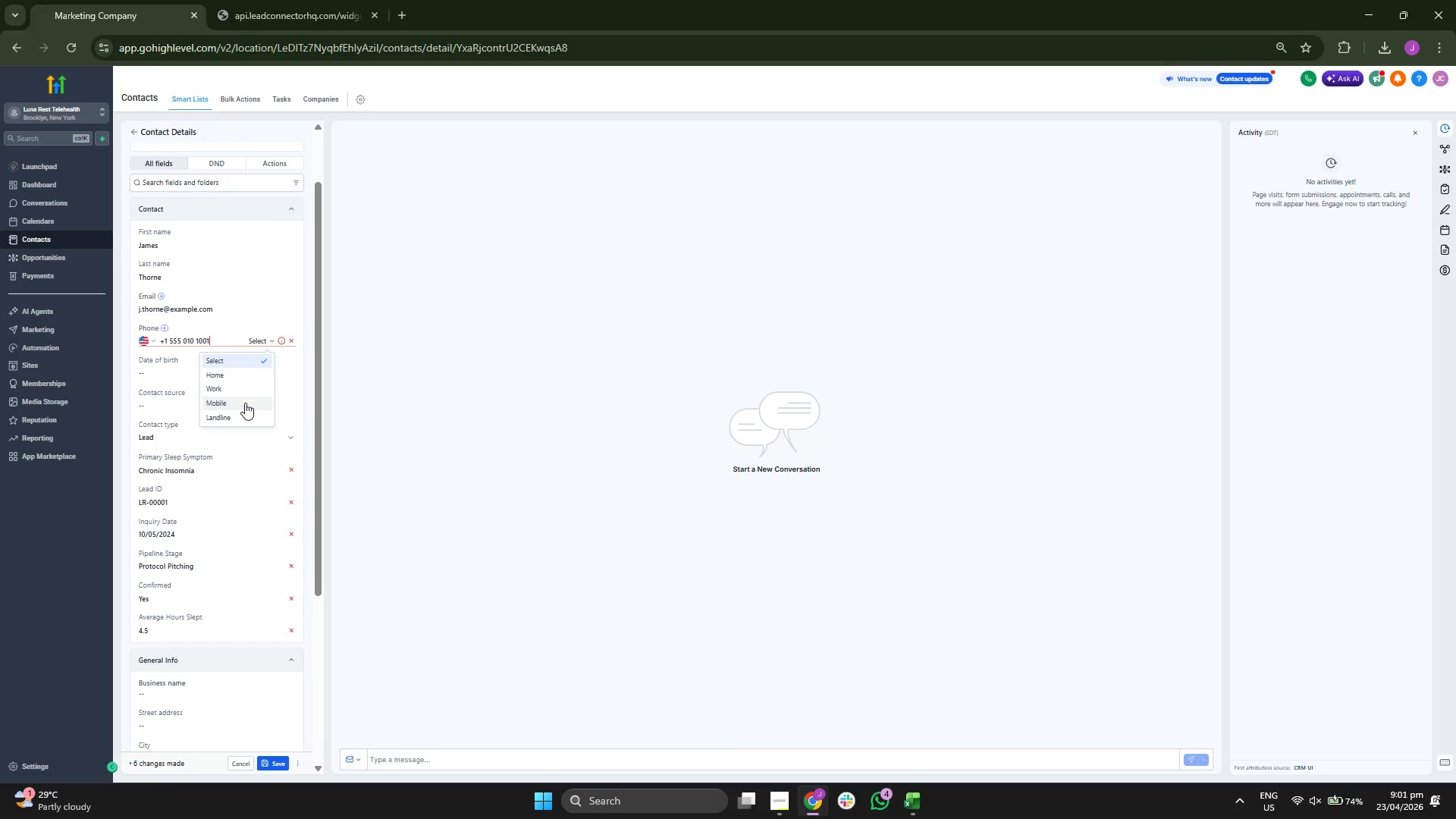 
left_click([244, 403])
 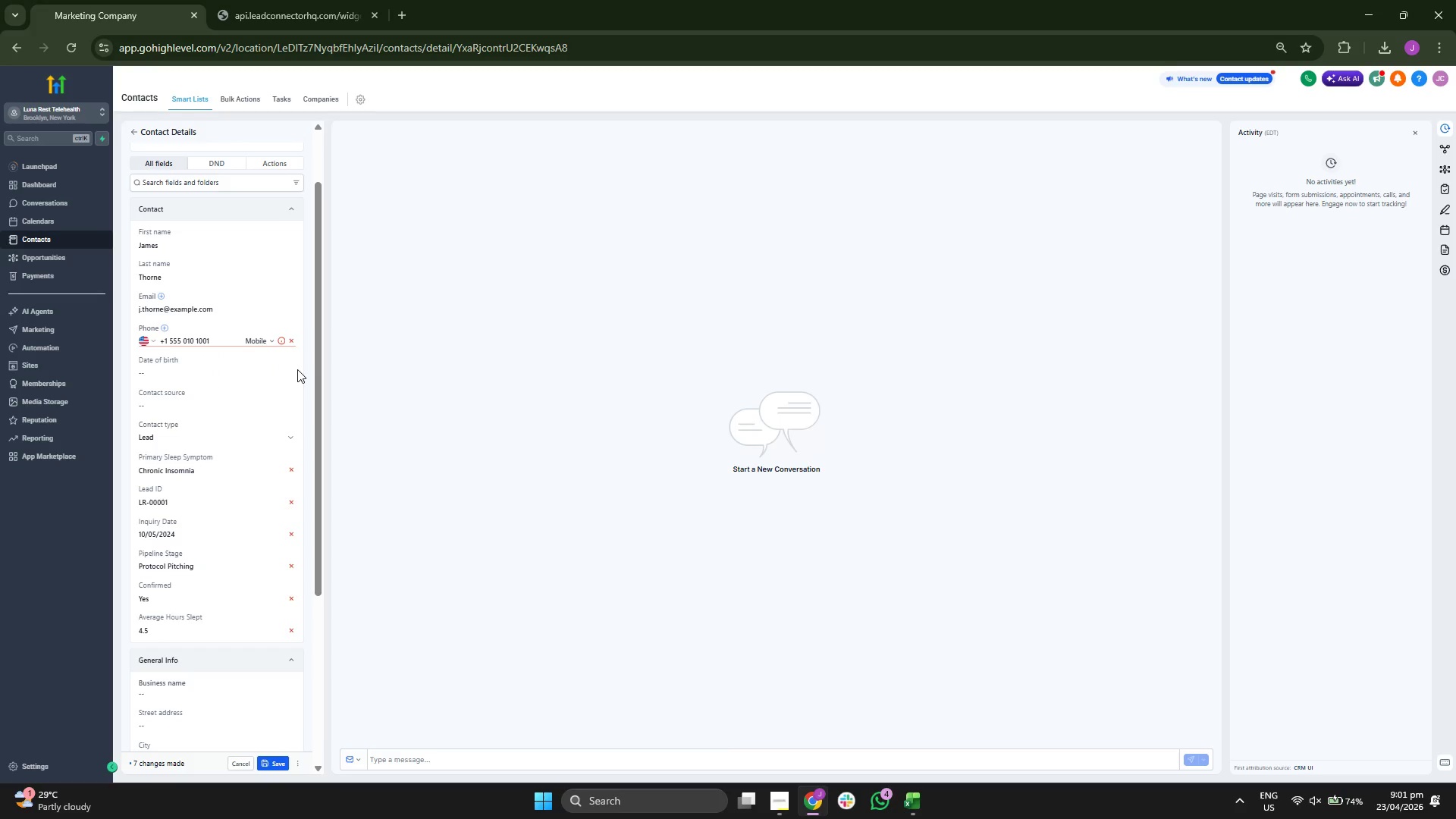 
left_click([304, 369])
 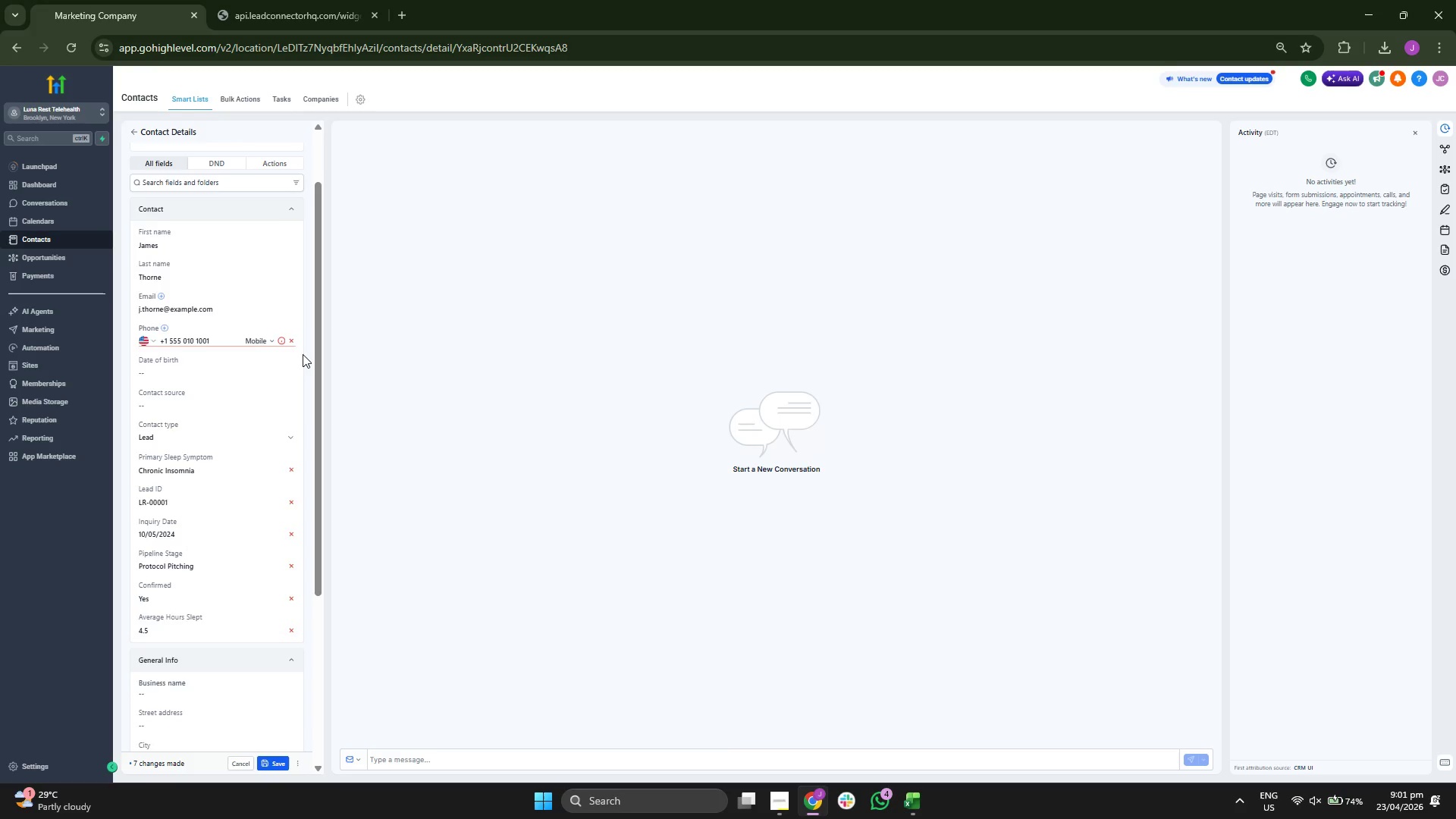 
scroll: coordinate [303, 353], scroll_direction: up, amount: 2.0
 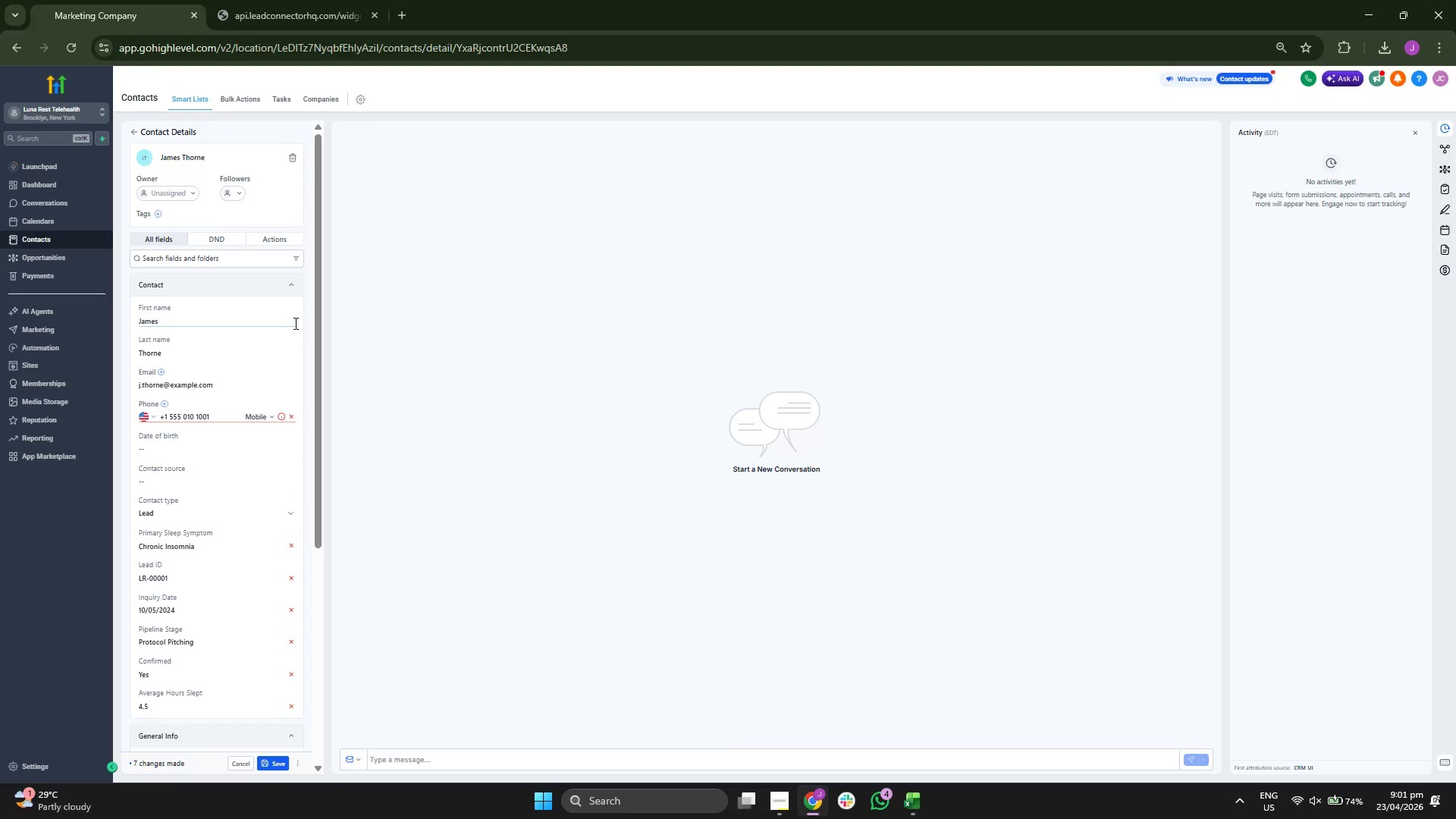 
scroll: coordinate [294, 323], scroll_direction: down, amount: 3.0
 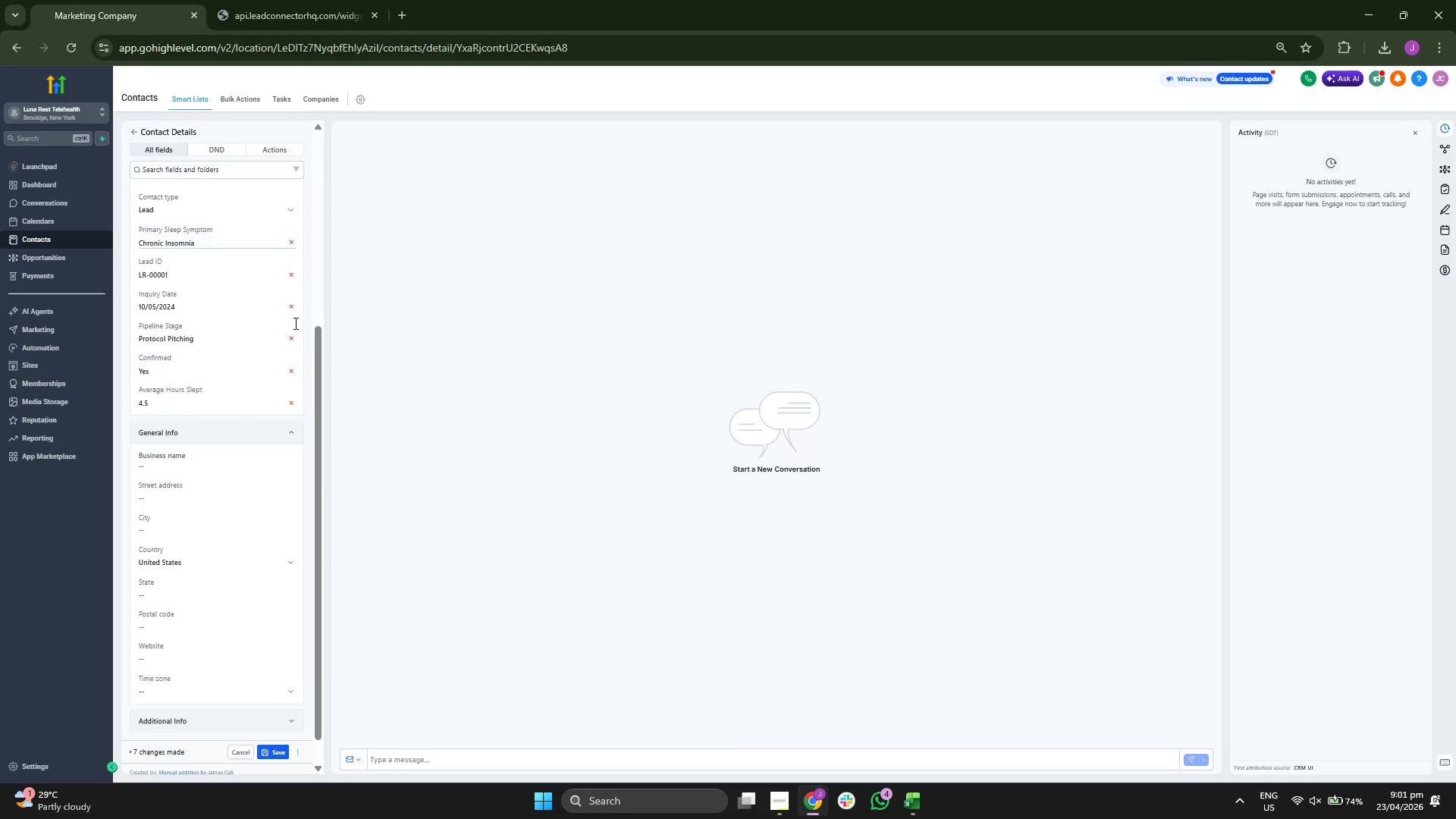 
scroll: coordinate [294, 323], scroll_direction: up, amount: 4.0
 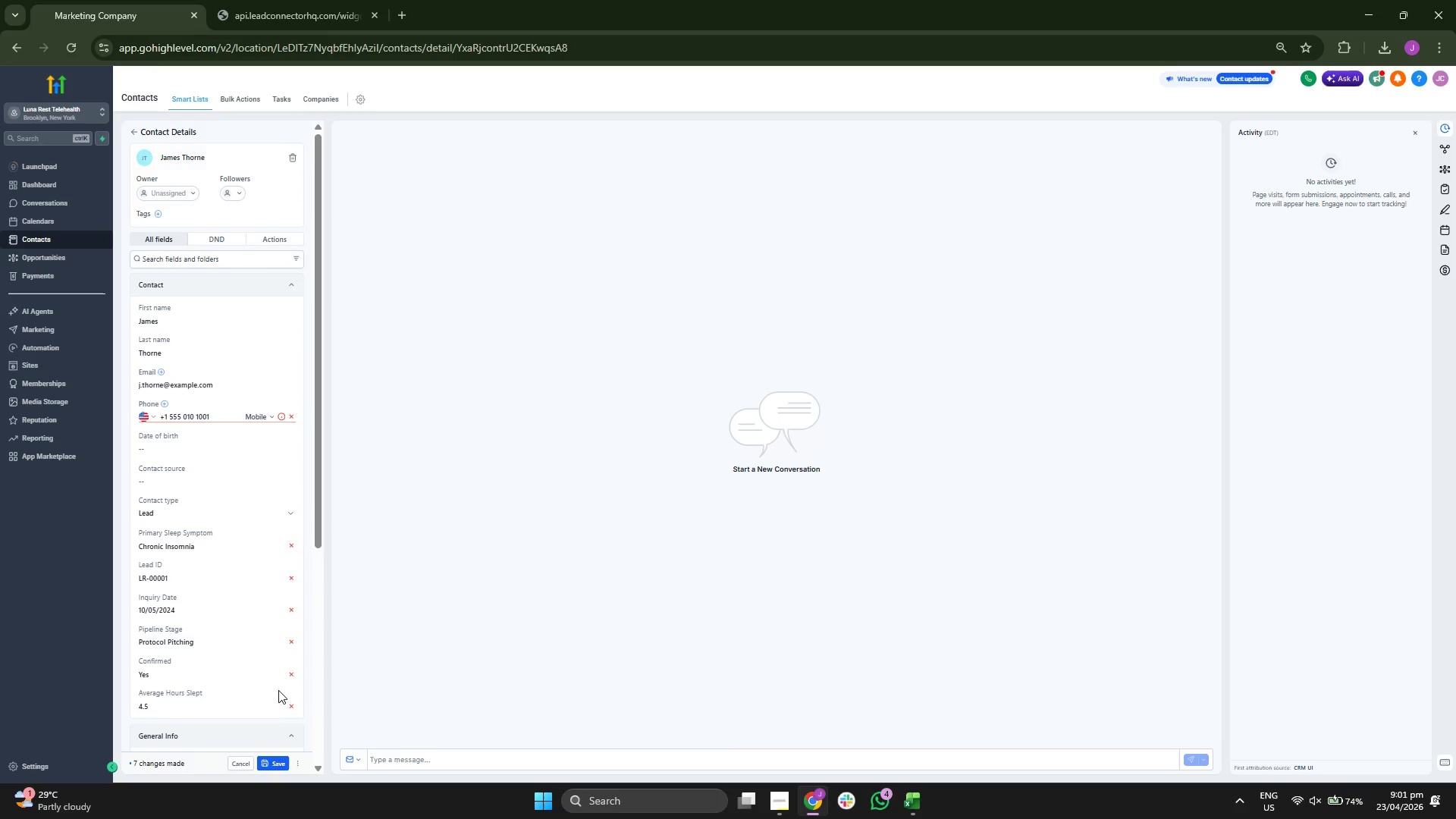 
left_click([273, 765])
 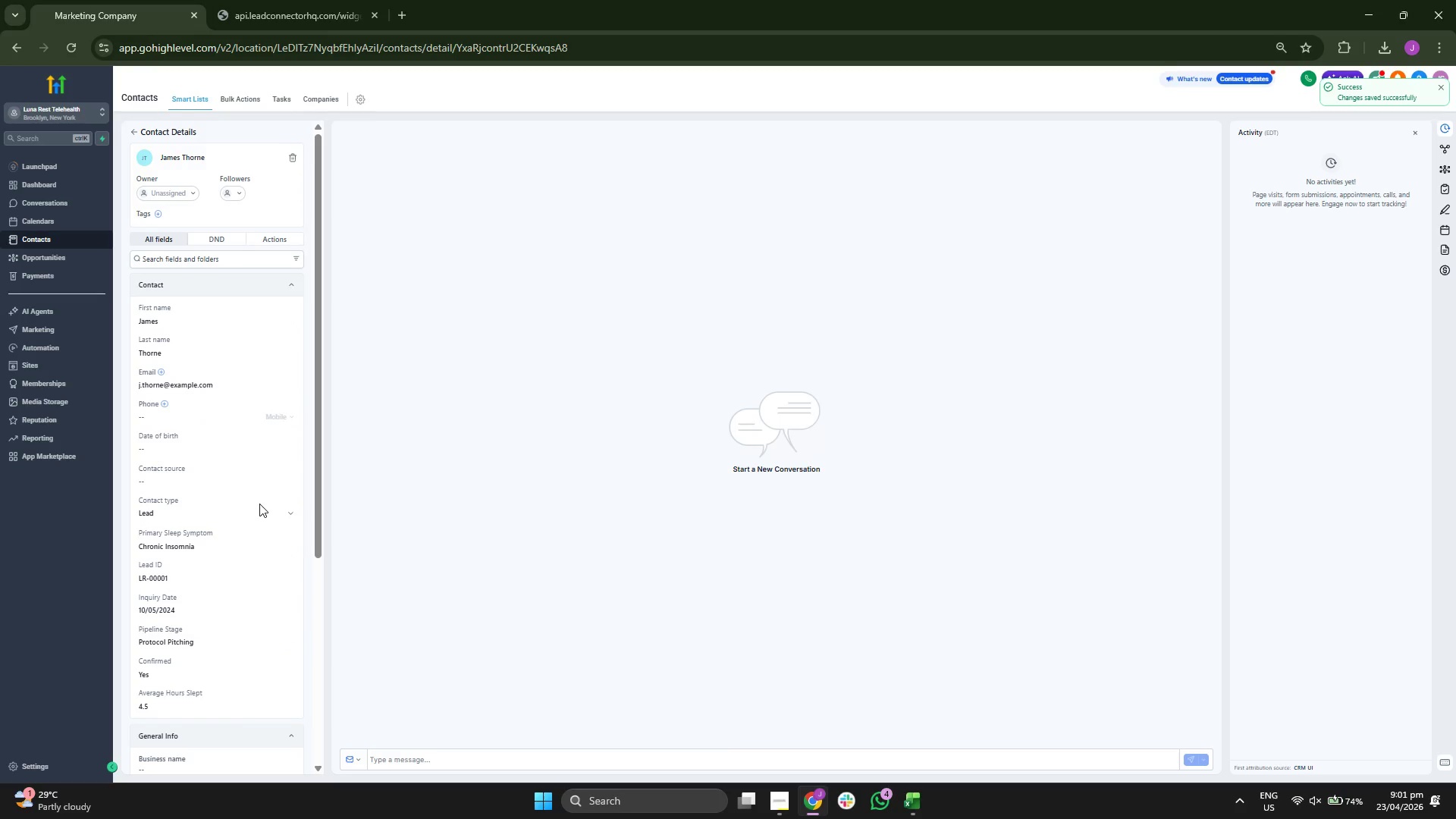 
scroll: coordinate [259, 500], scroll_direction: down, amount: 2.0
 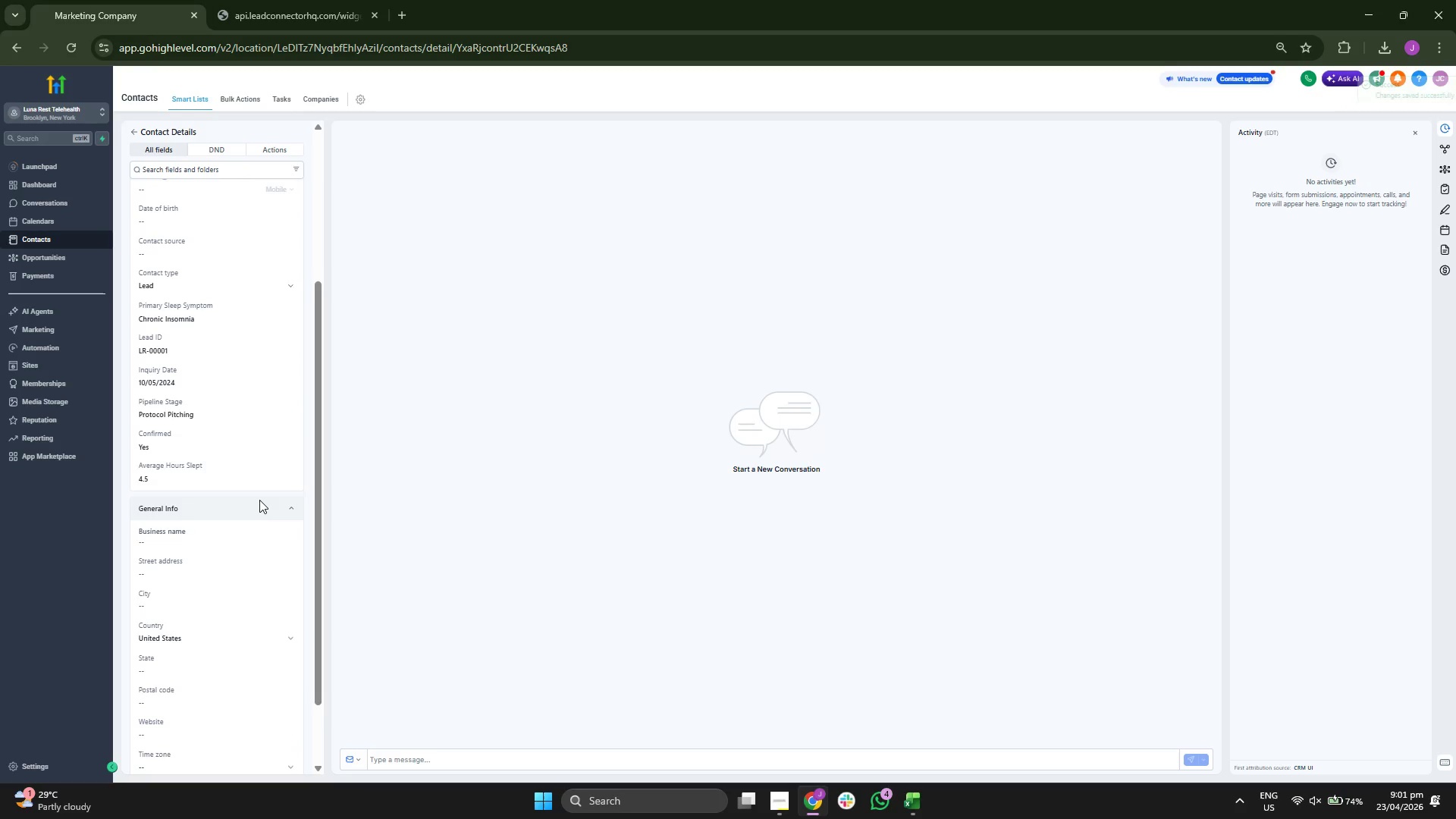 
scroll: coordinate [259, 500], scroll_direction: up, amount: 3.0
 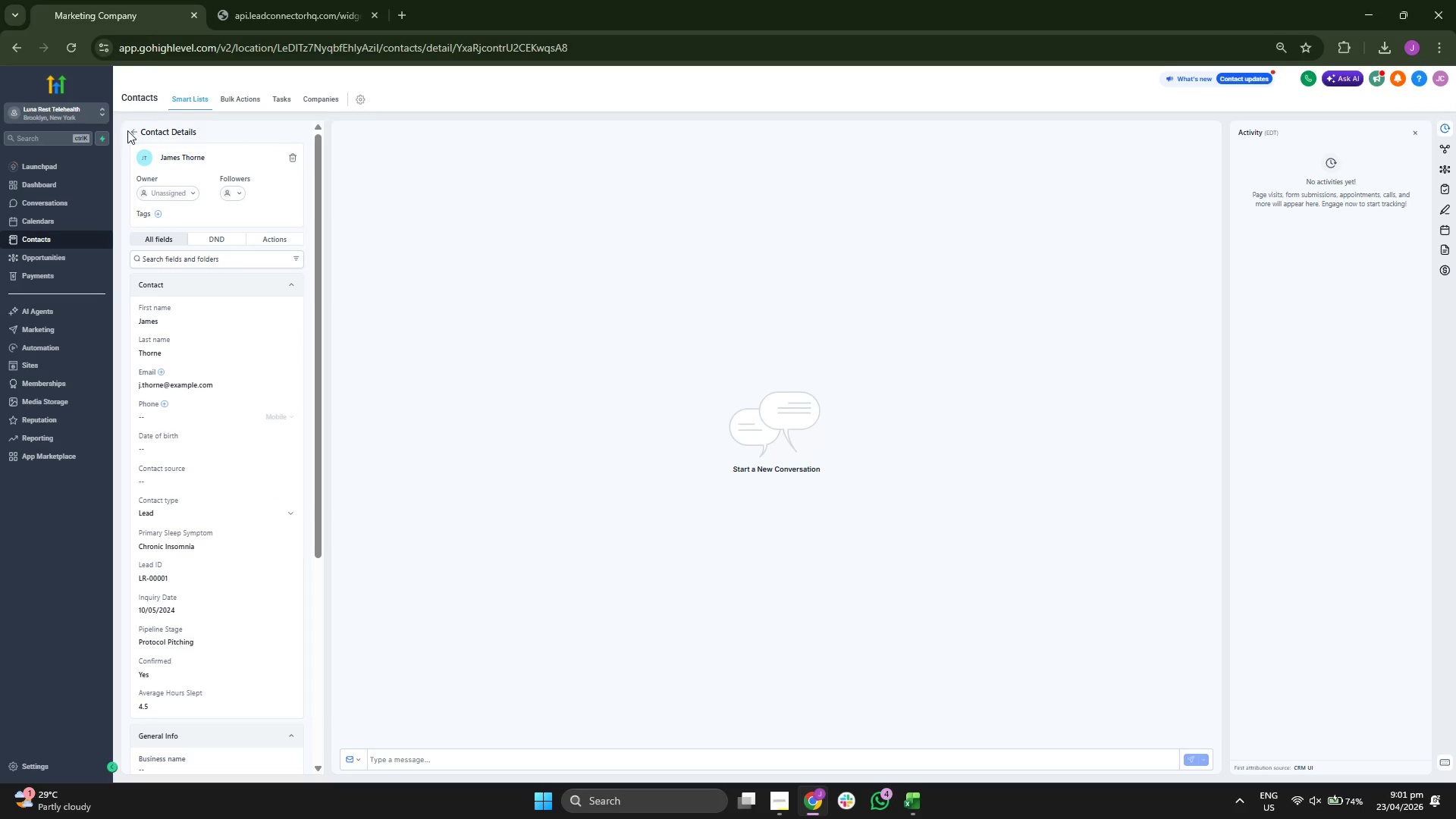 
double_click([133, 132])
 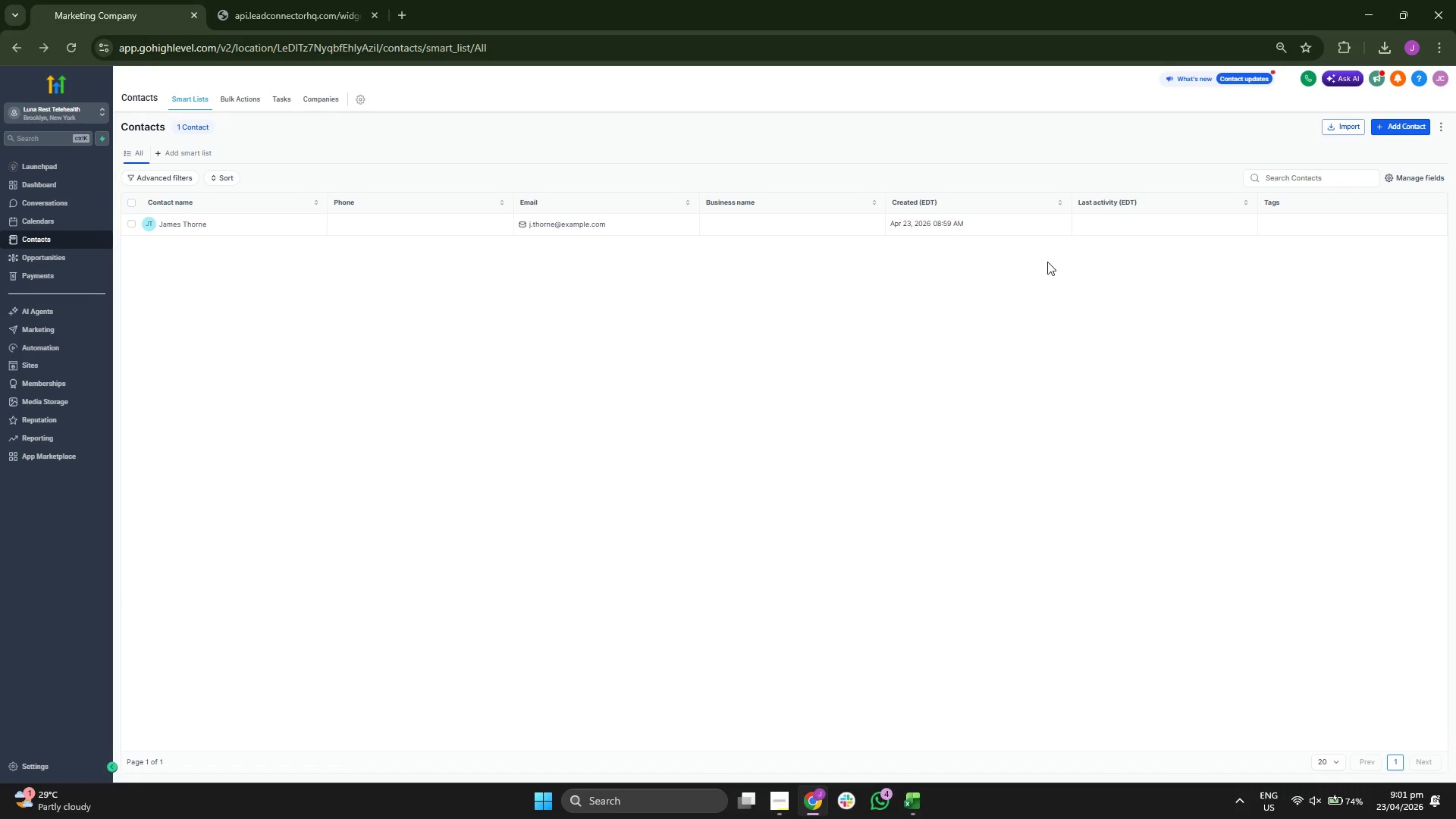 
wait(6.44)
 